 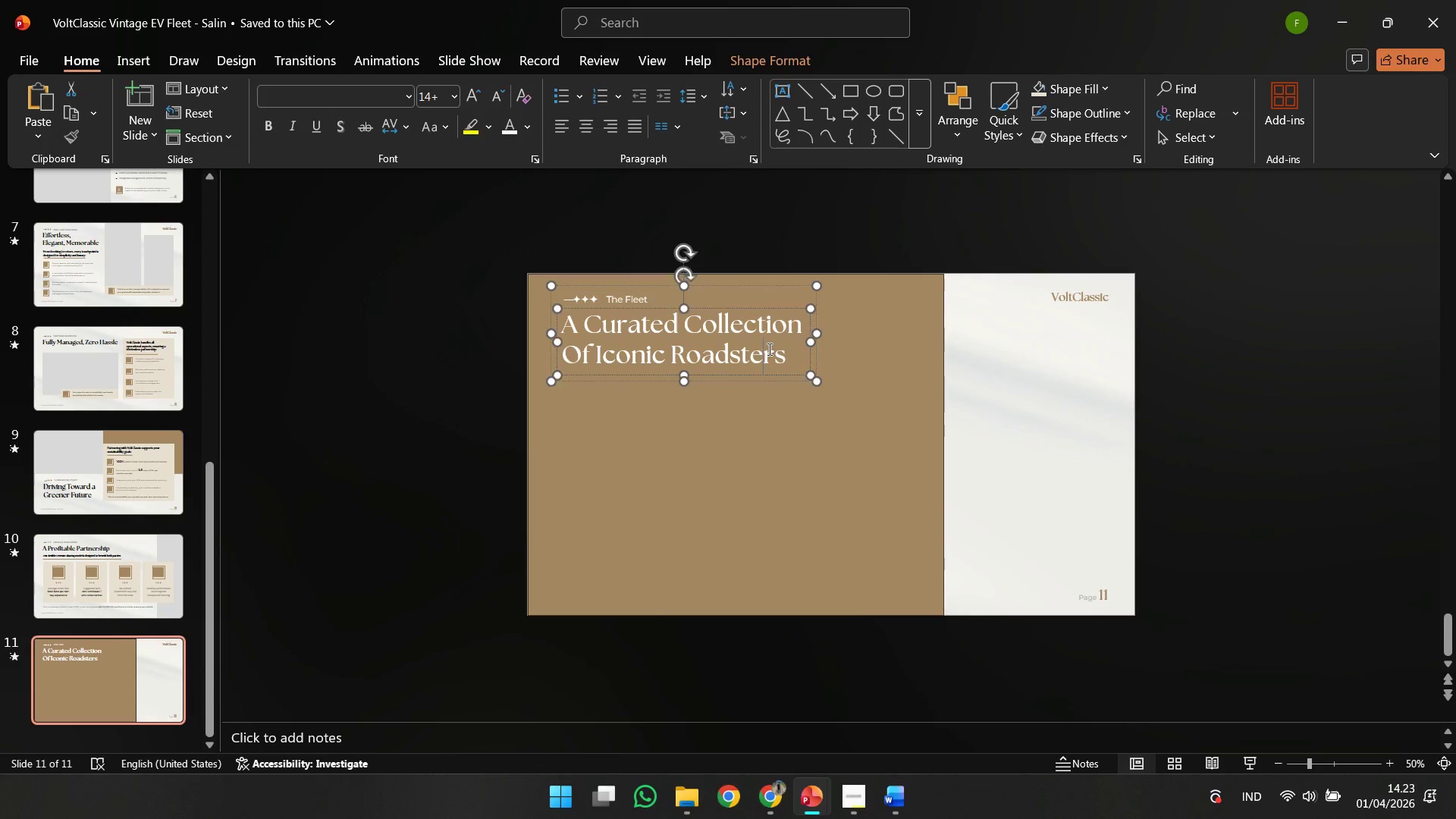 
key(Control+ControlLeft)
 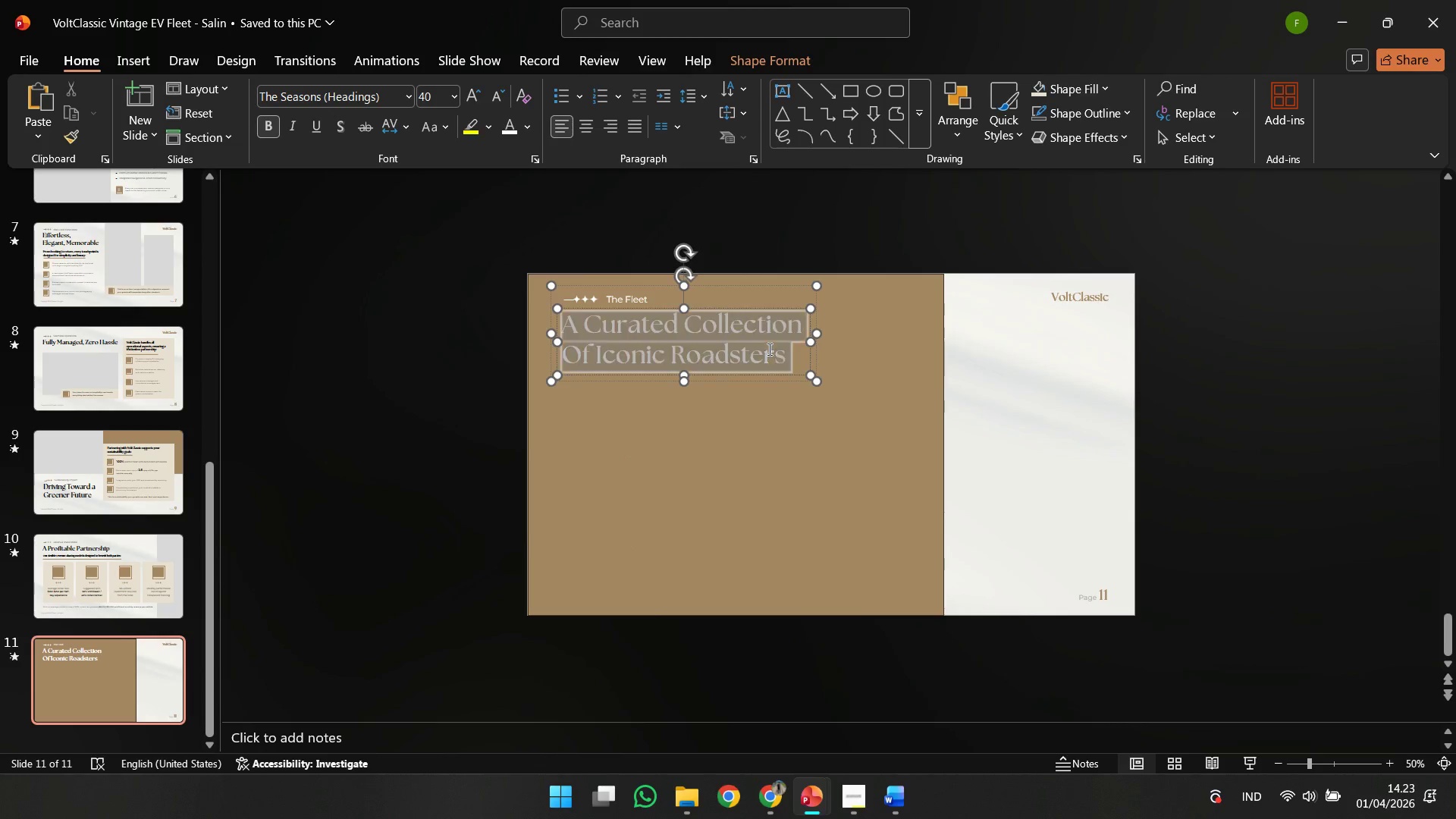 
key(Control+A)
 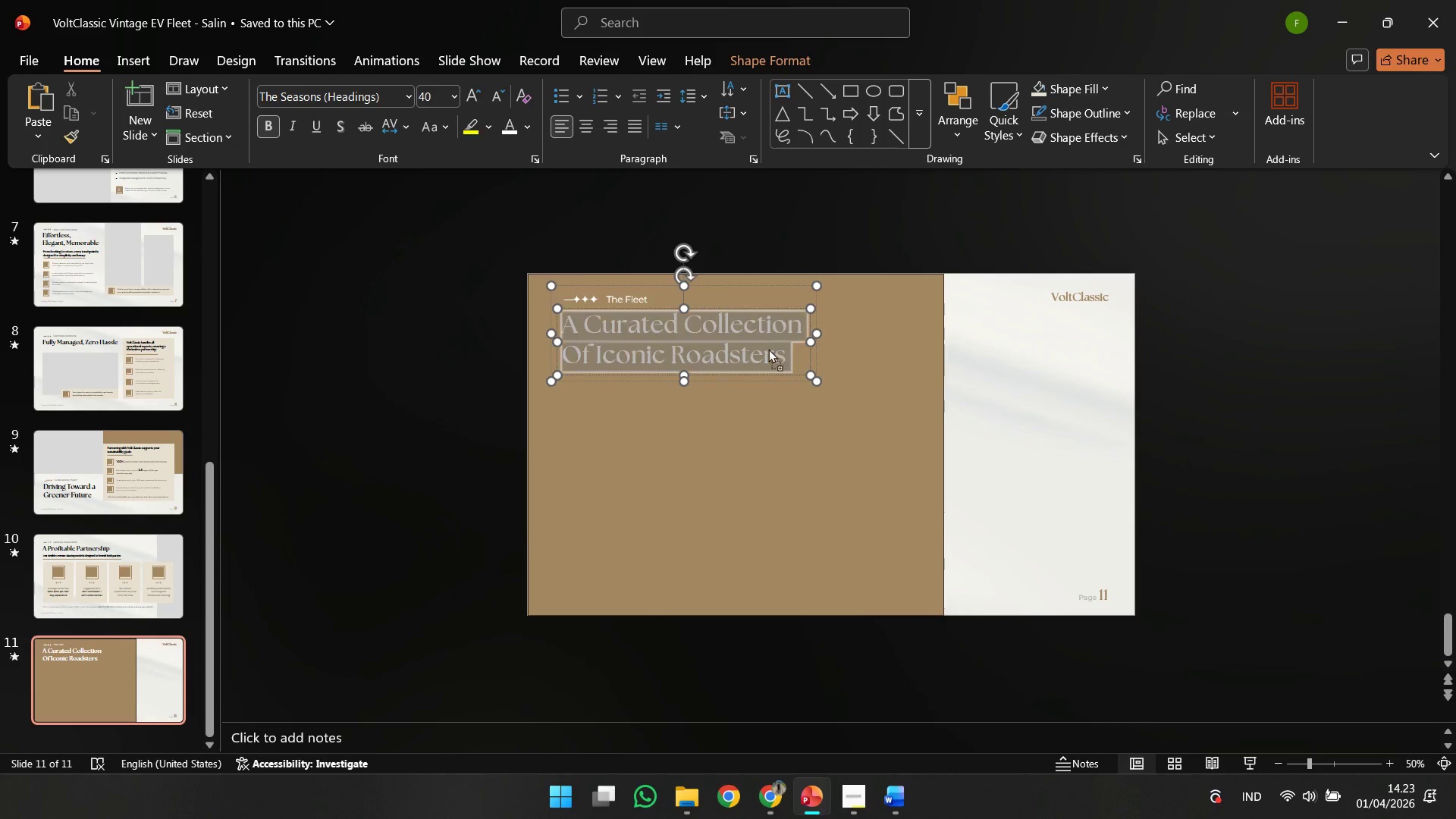 
right_click([768, 349])
 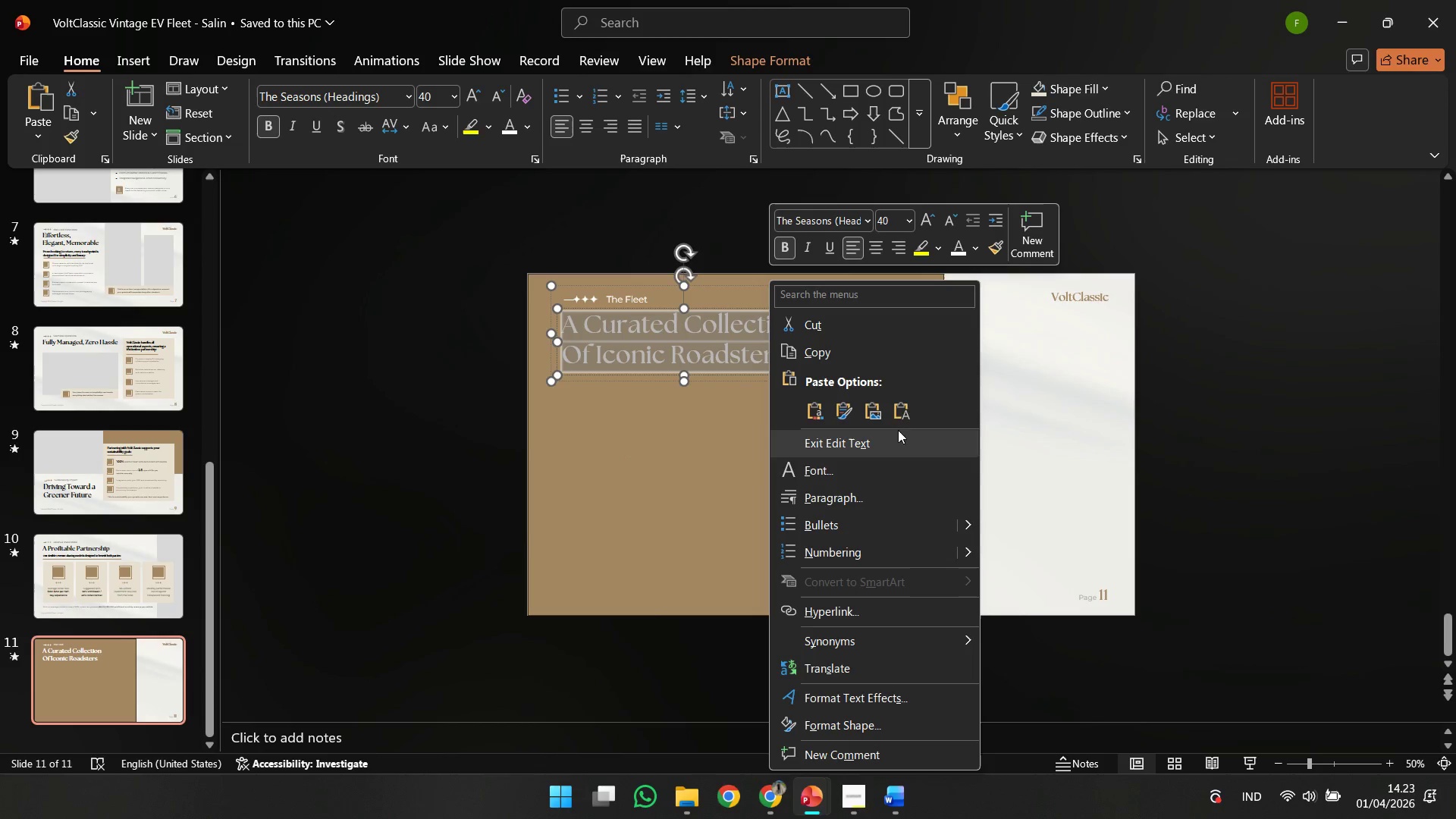 
left_click([901, 410])
 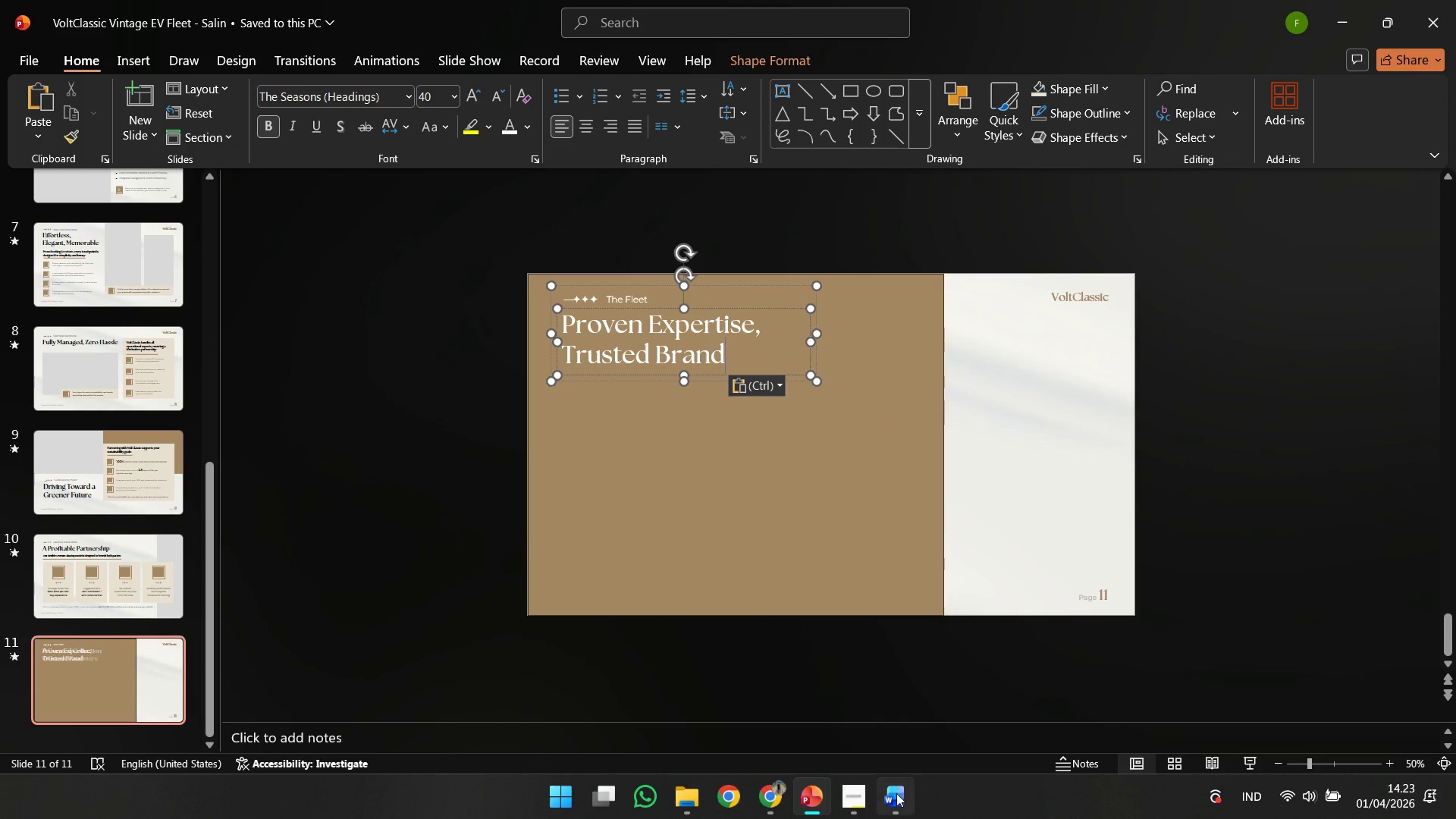 
left_click([898, 802])
 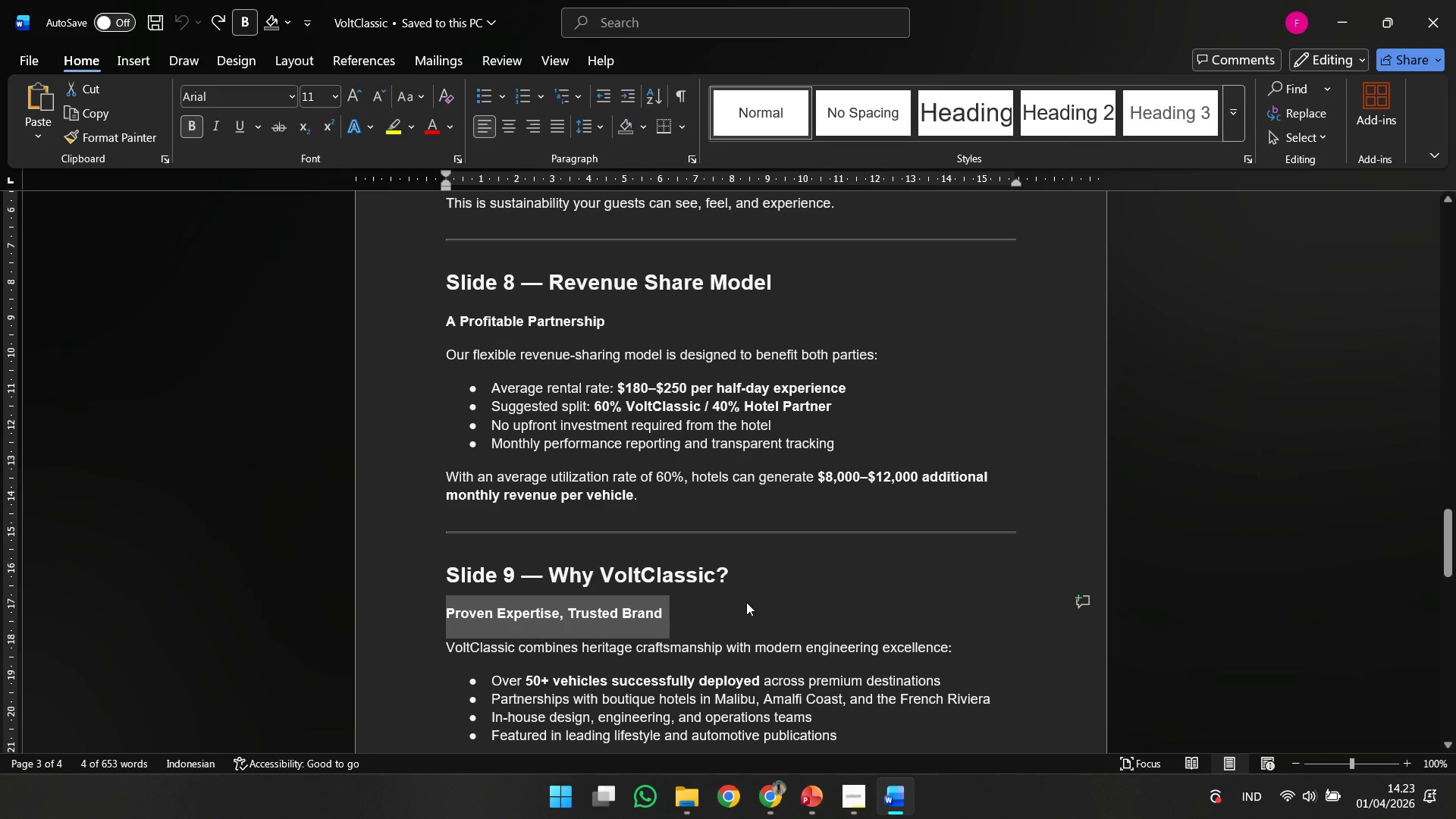 
left_click_drag(start_coordinate=[735, 575], to_coordinate=[535, 575])
 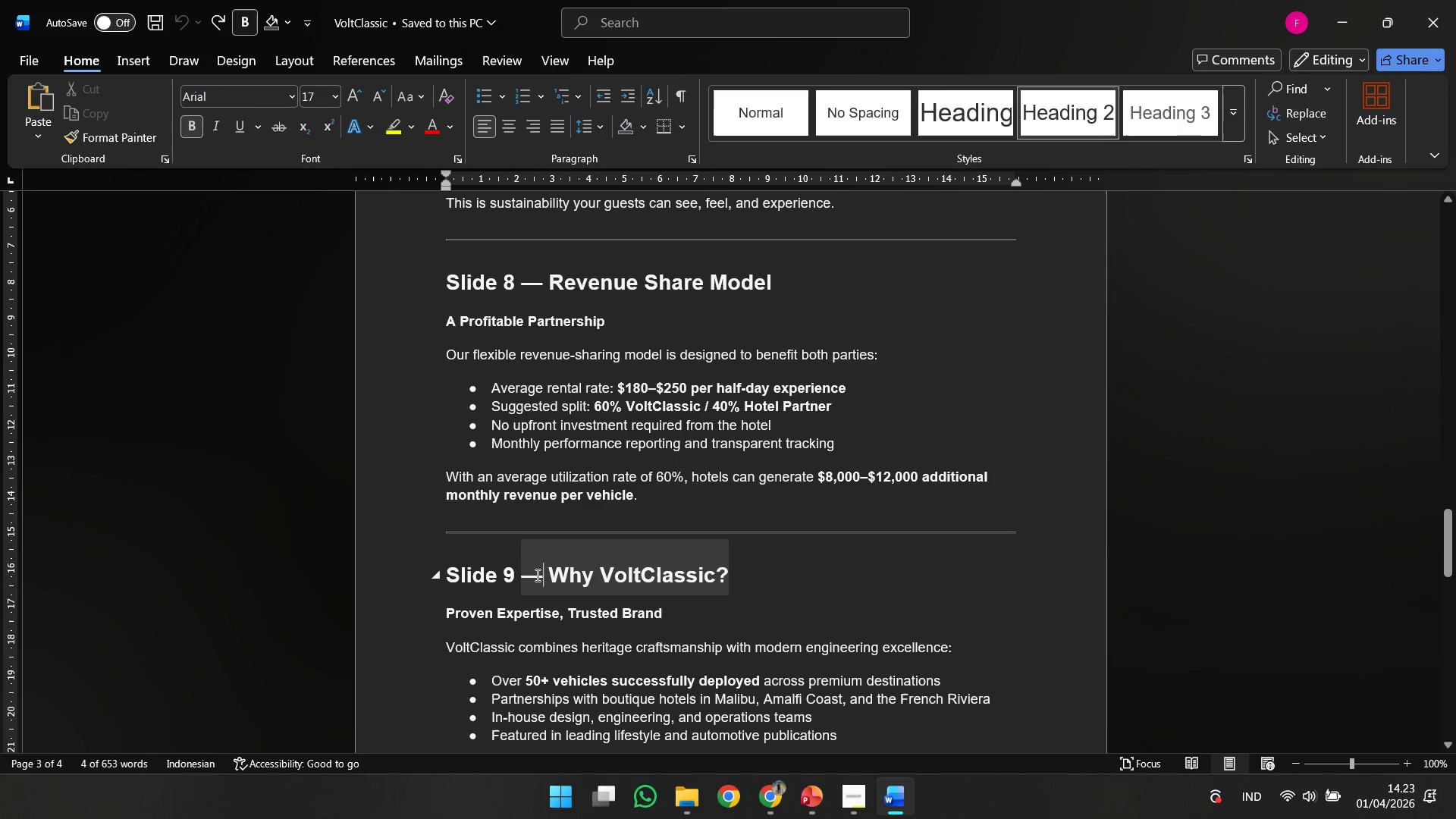 
key(Control+ControlLeft)
 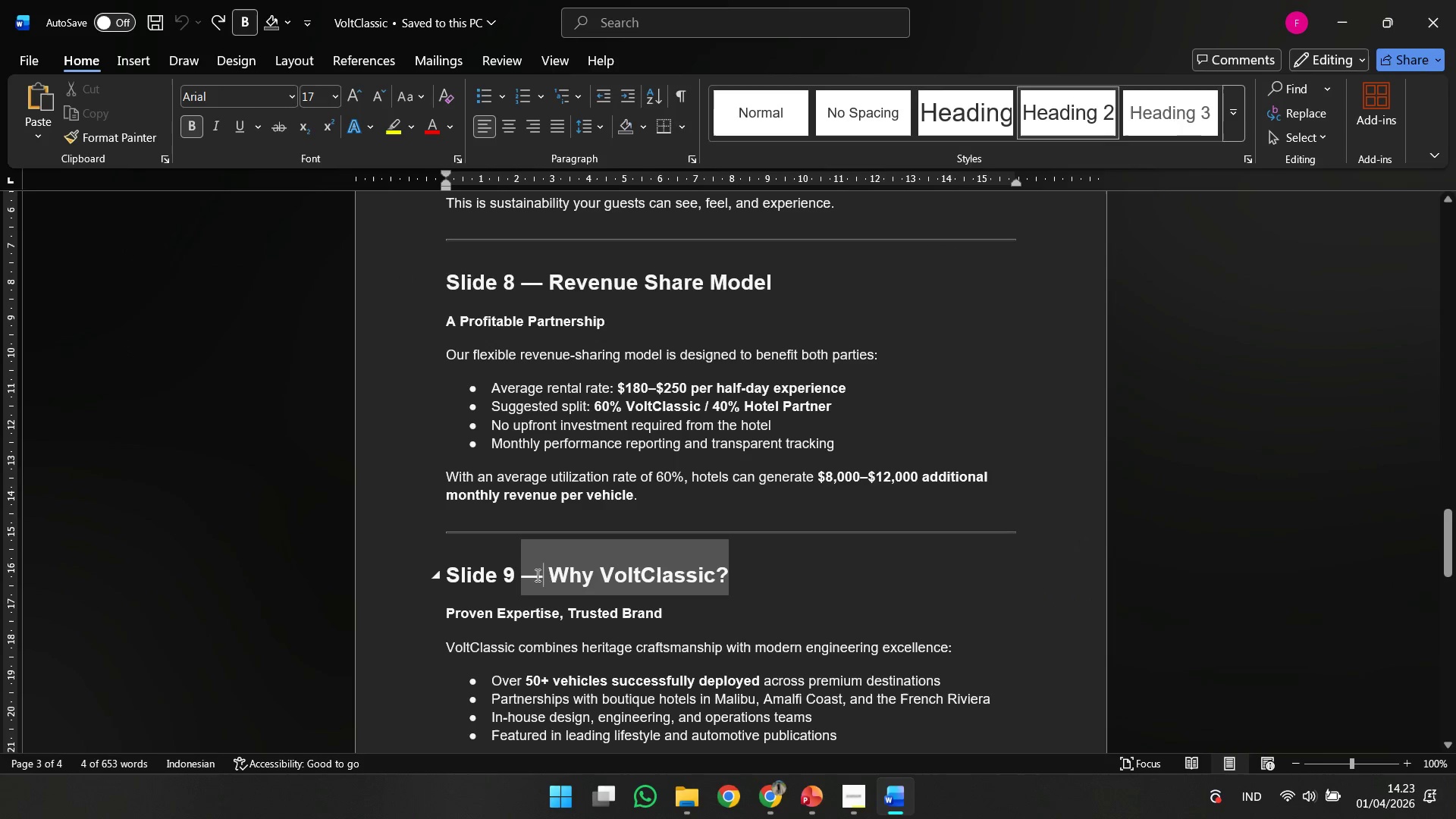 
double_click([536, 575])
 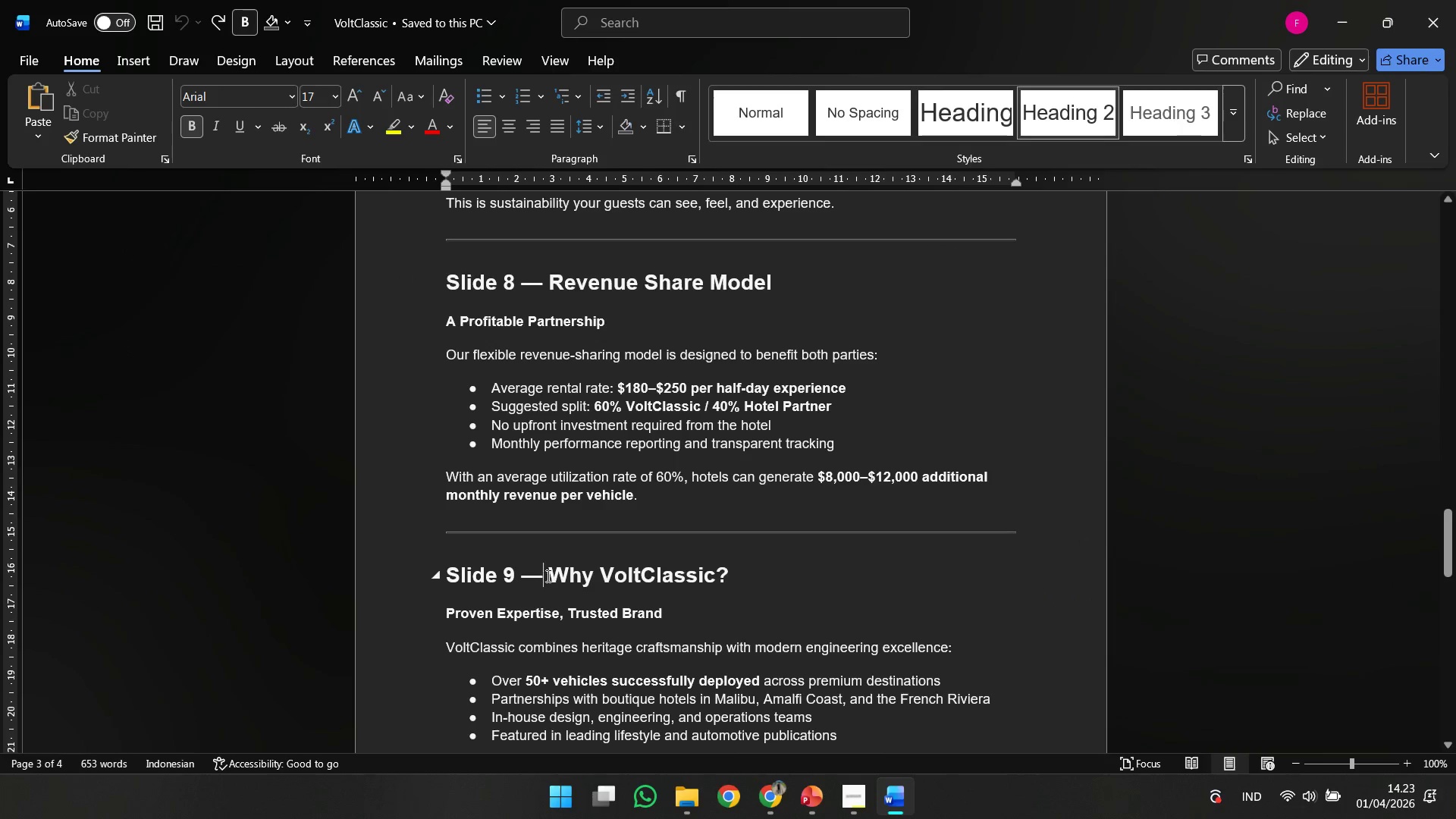 
left_click_drag(start_coordinate=[548, 576], to_coordinate=[737, 576])
 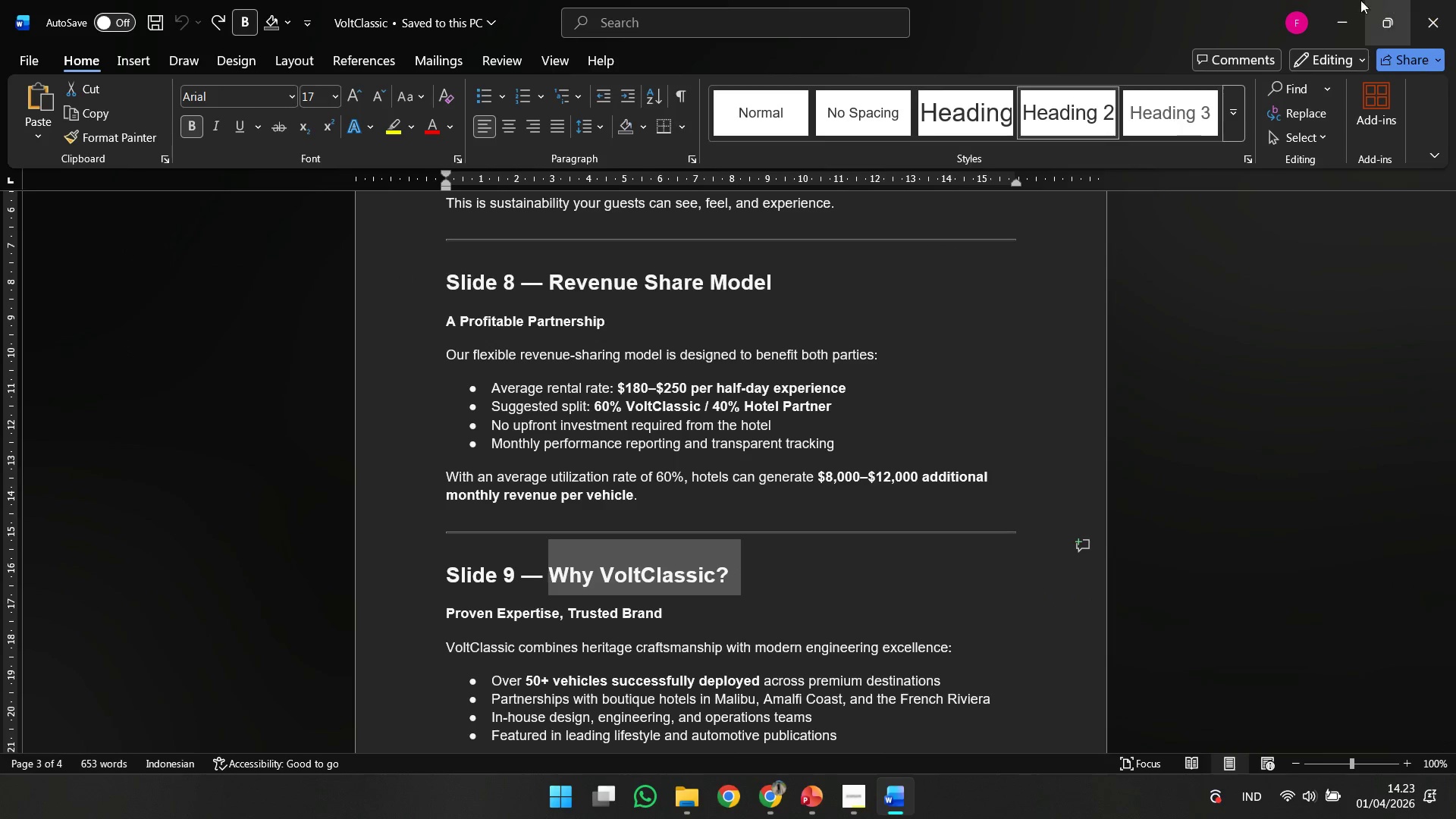 
key(Control+C)
 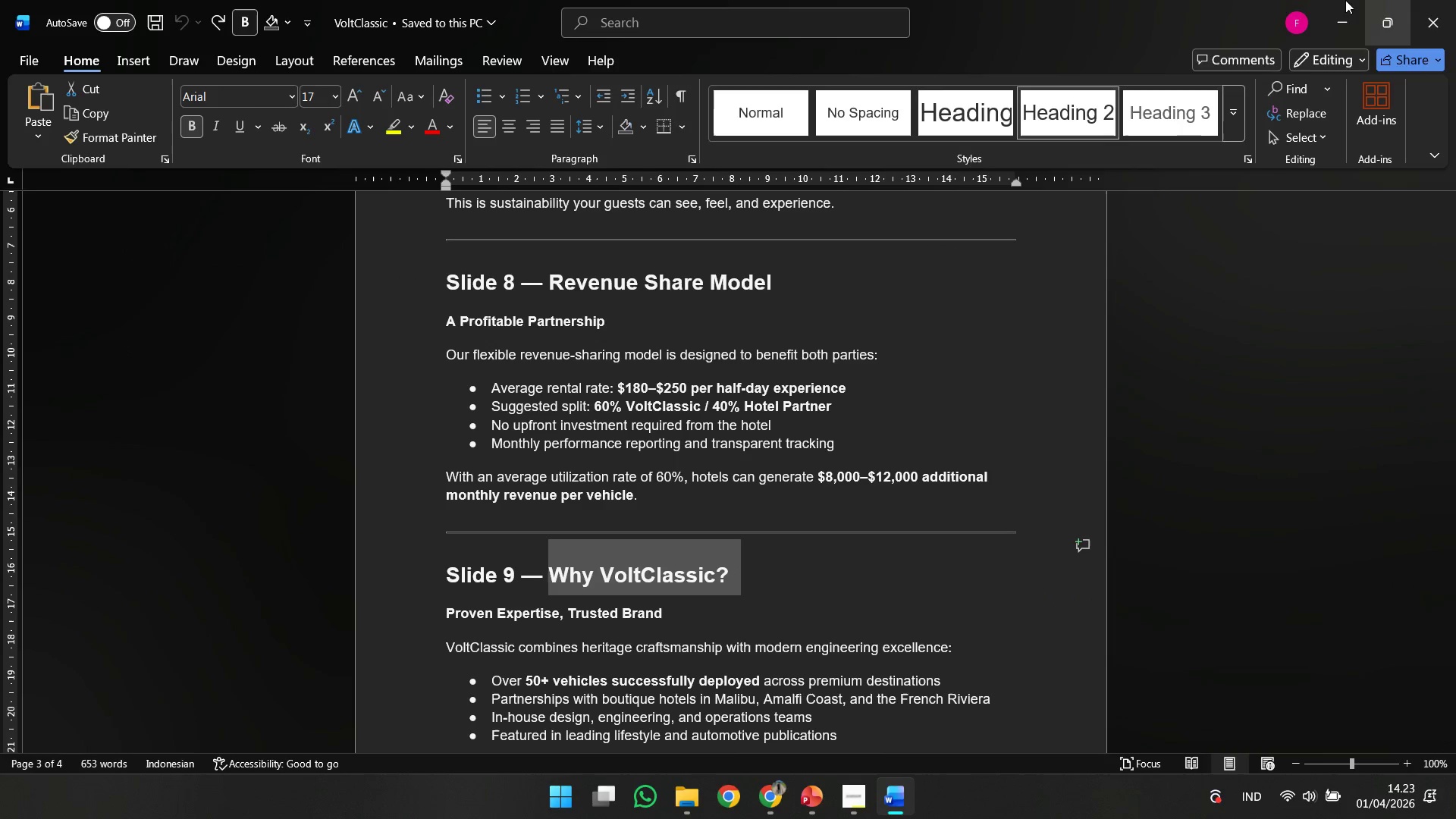 
left_click([1344, 0])
 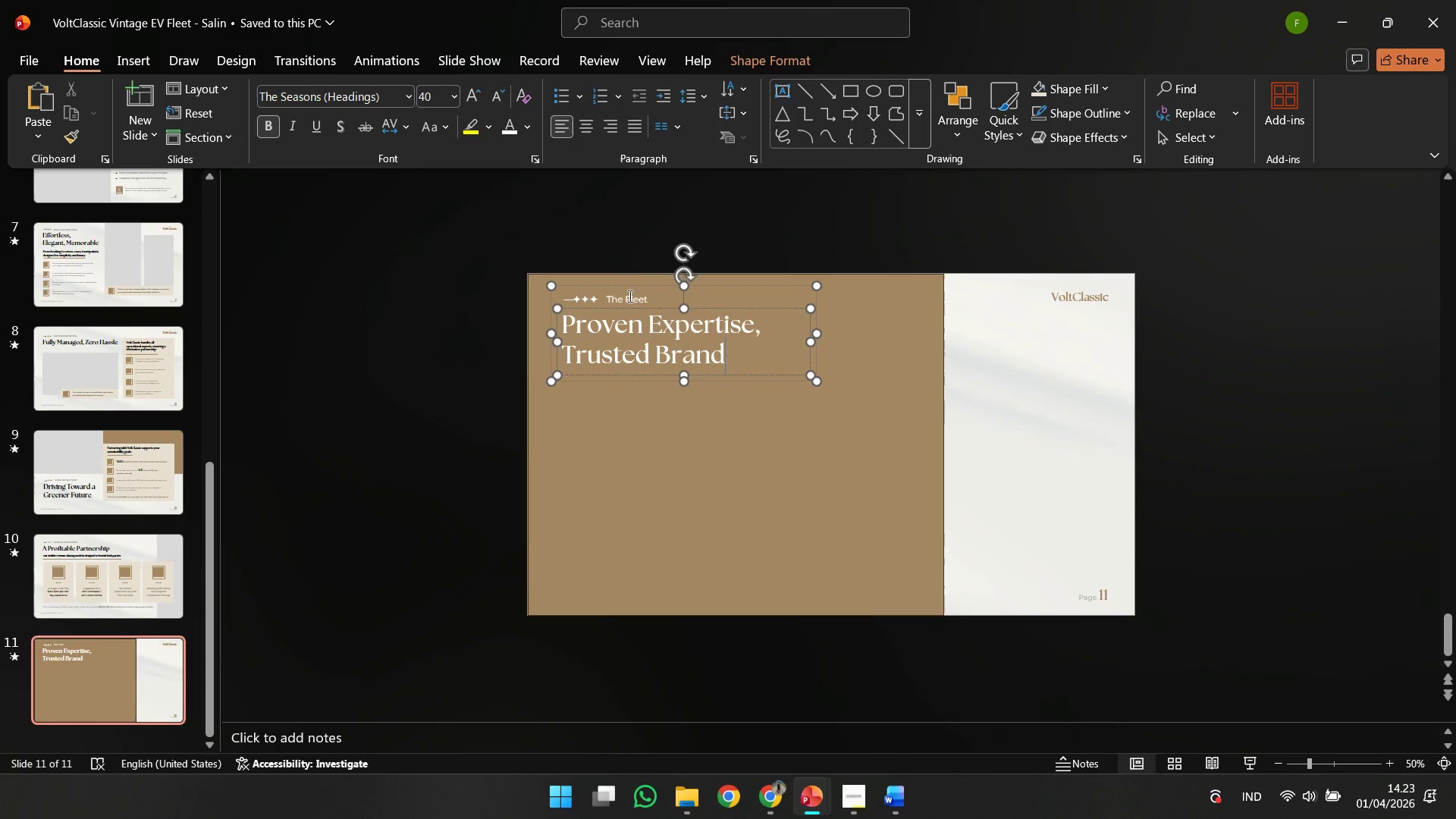 
left_click([626, 296])
 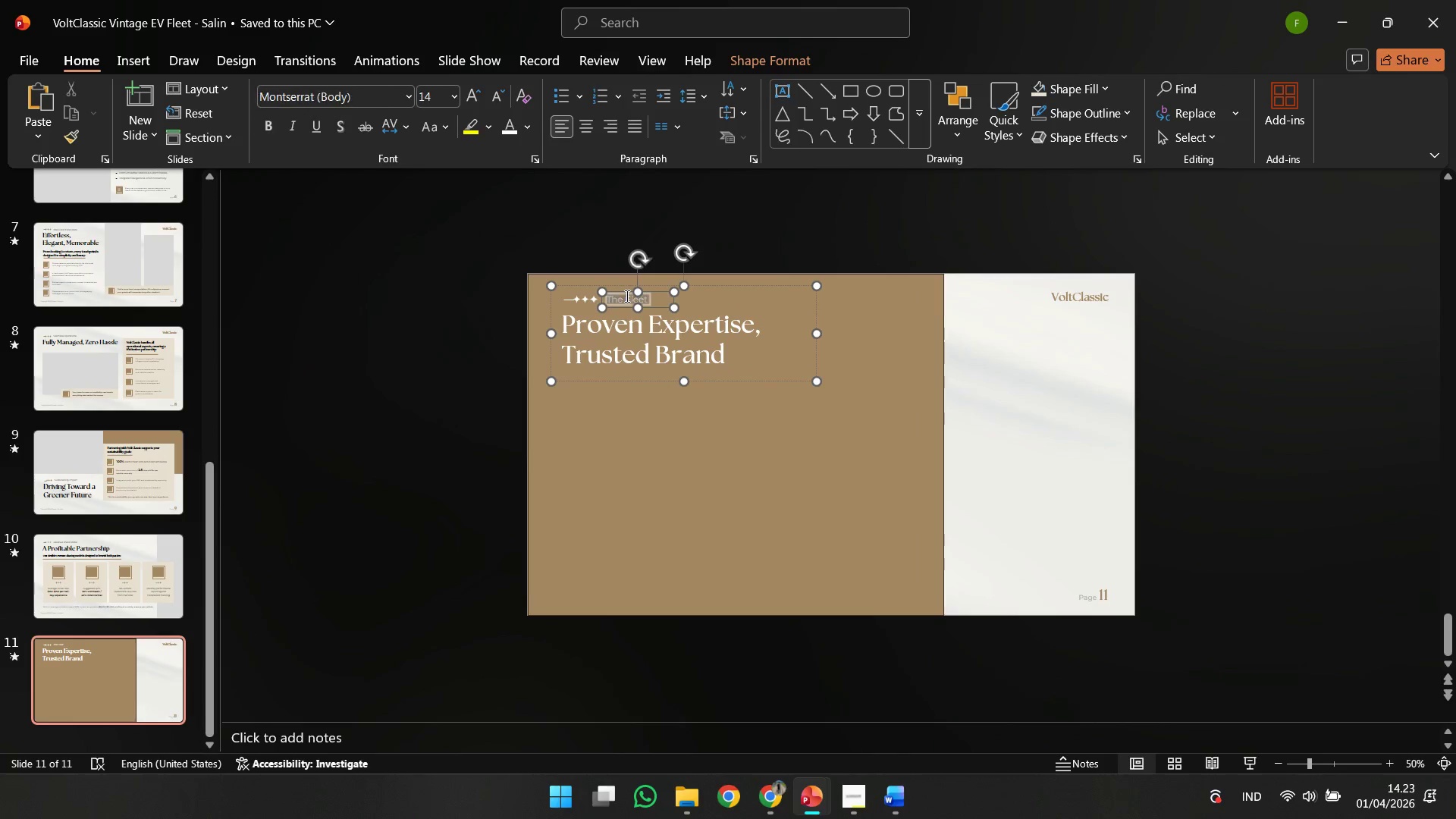 
key(Control+ControlLeft)
 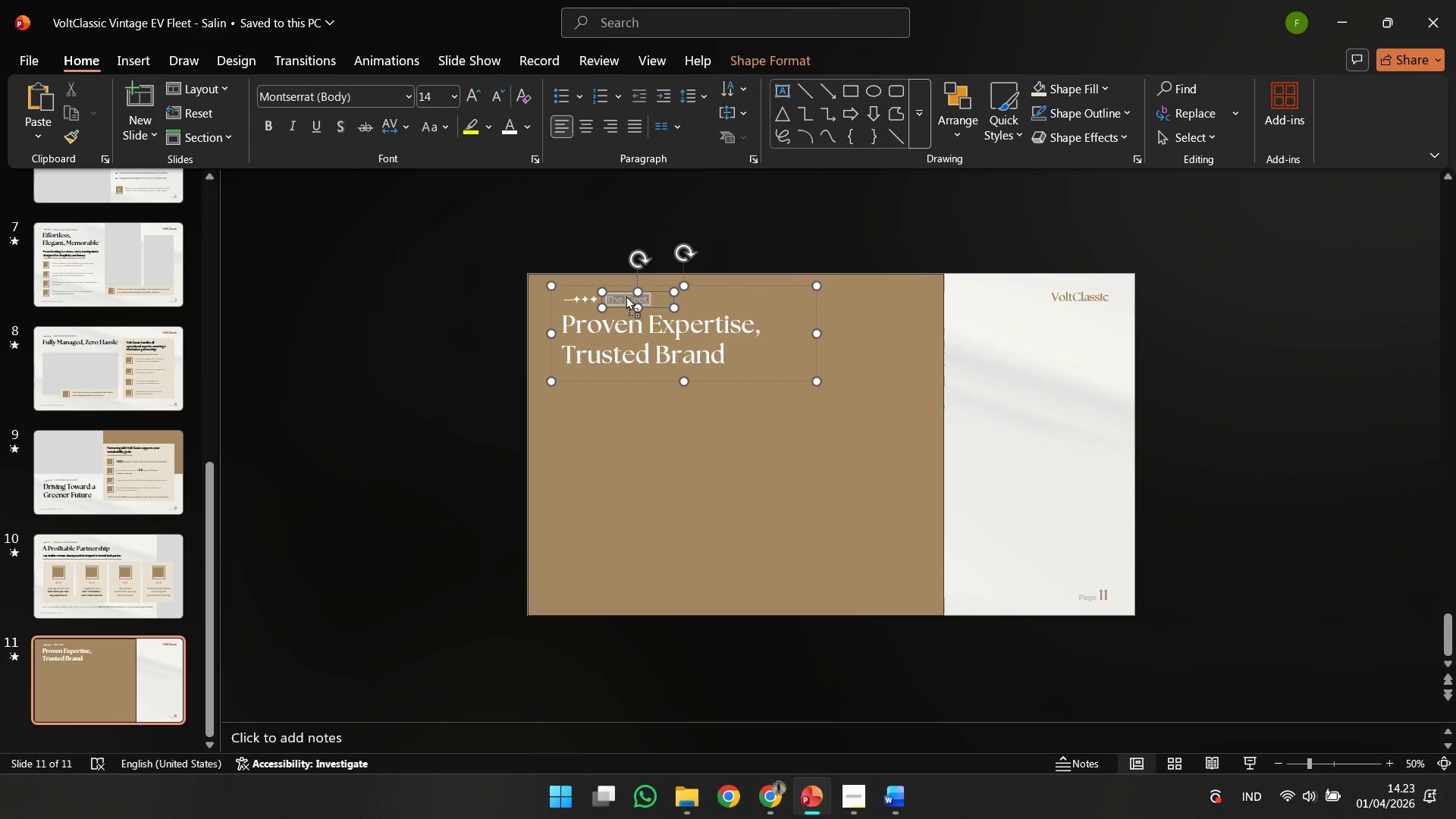 
key(Control+A)
 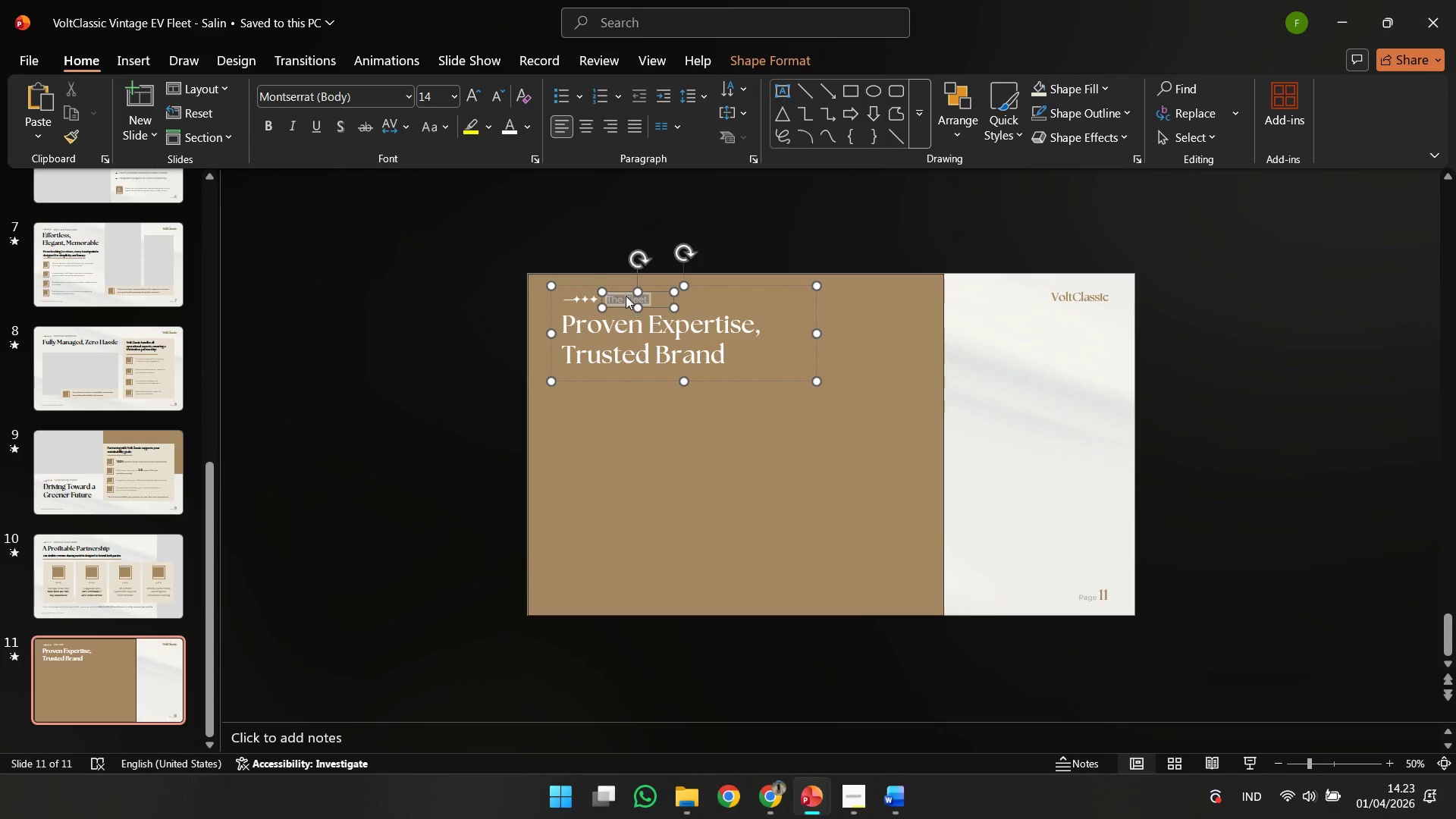 
right_click([626, 296])
 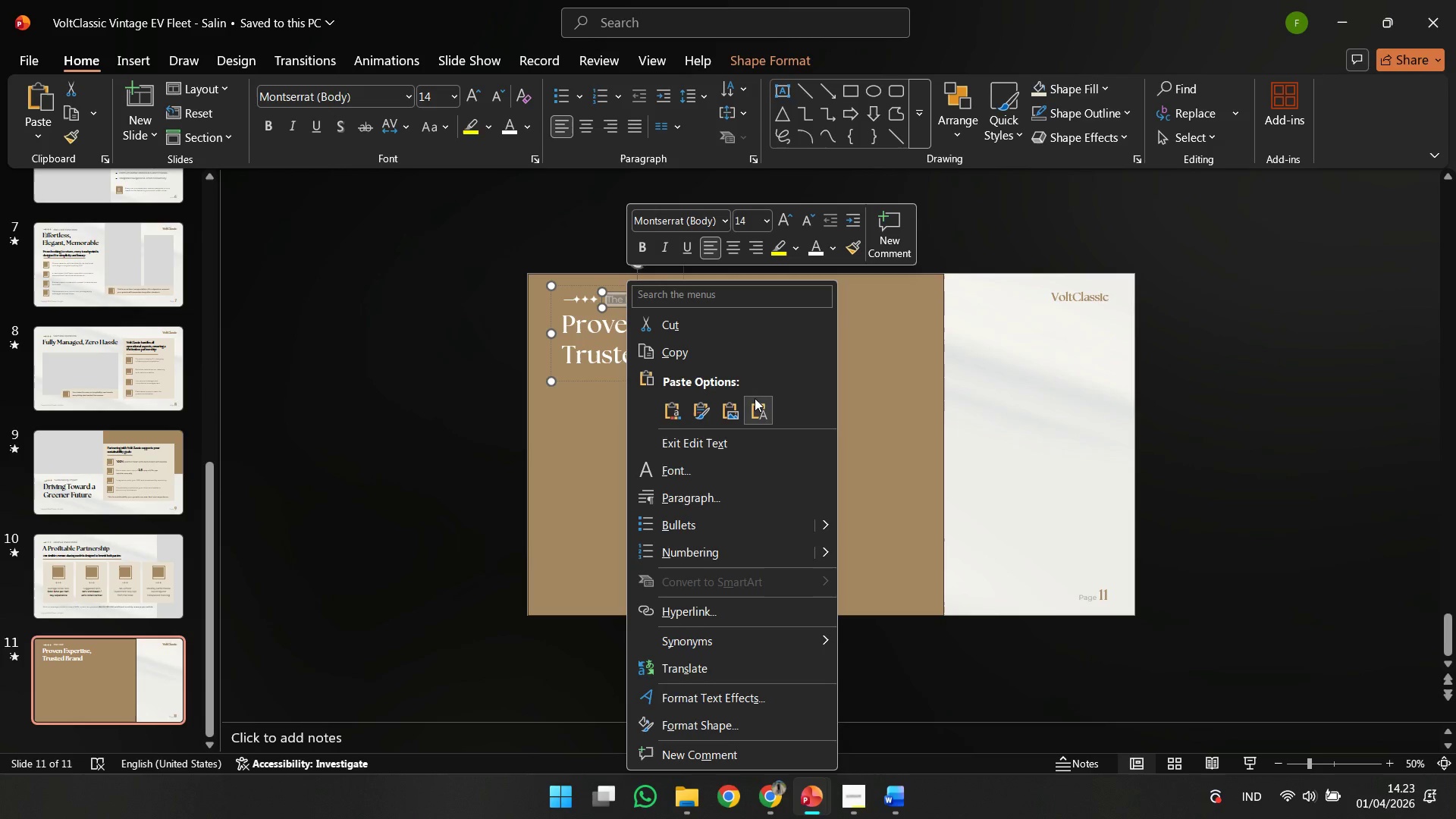 
left_click([755, 399])
 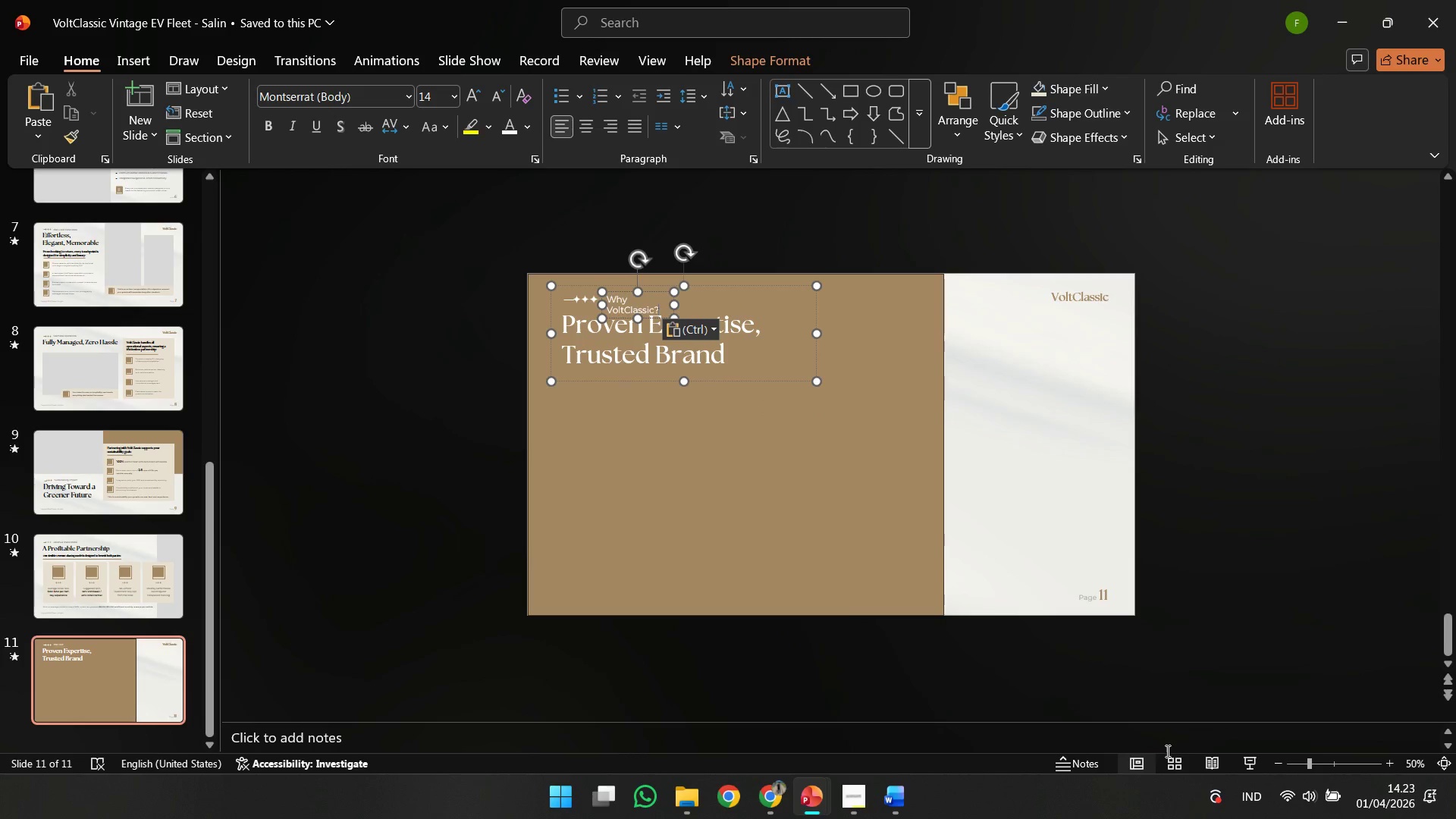 
left_click([1171, 760])
 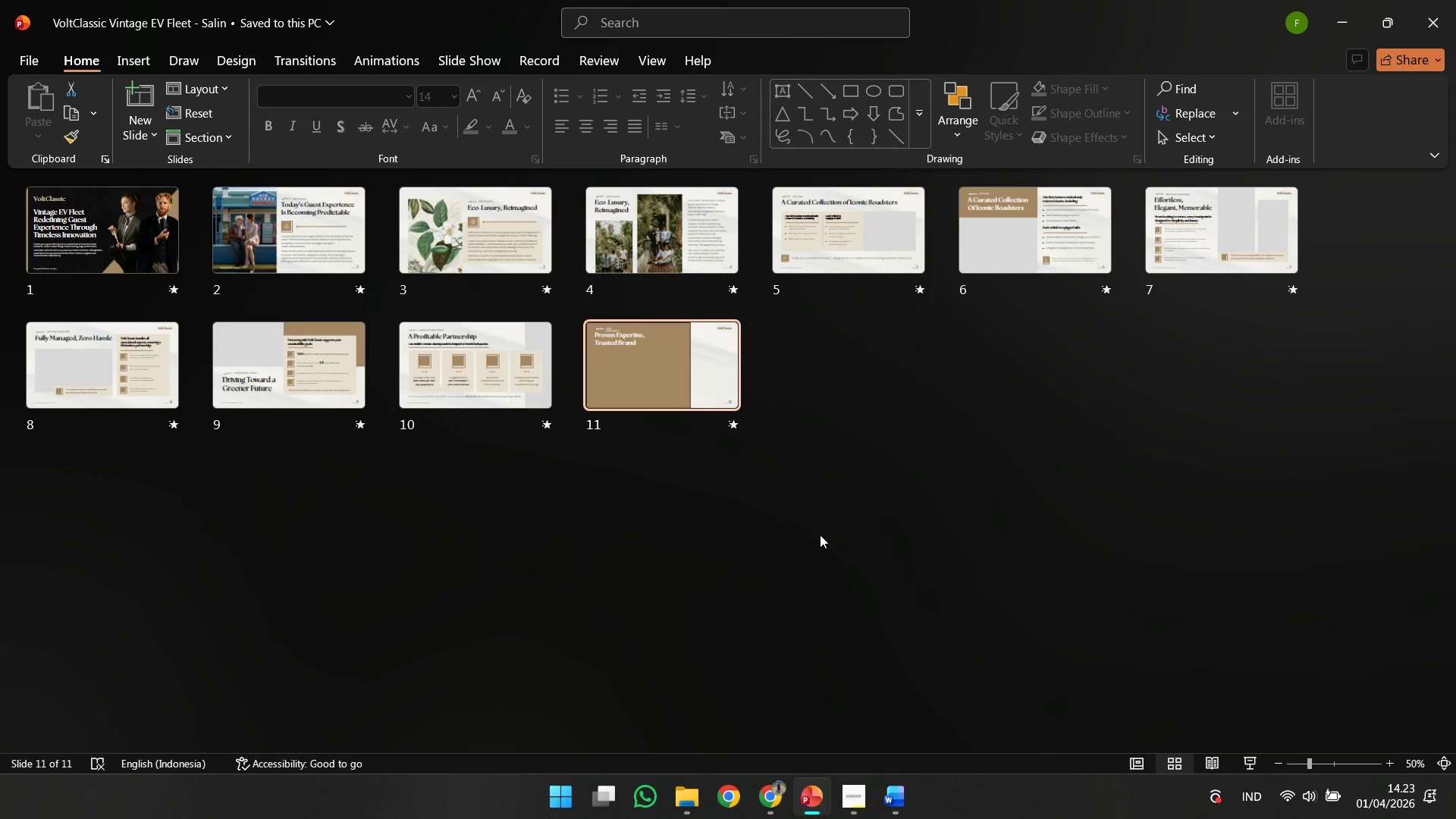 
scroll: coordinate [817, 534], scroll_direction: up, amount: 1.0
 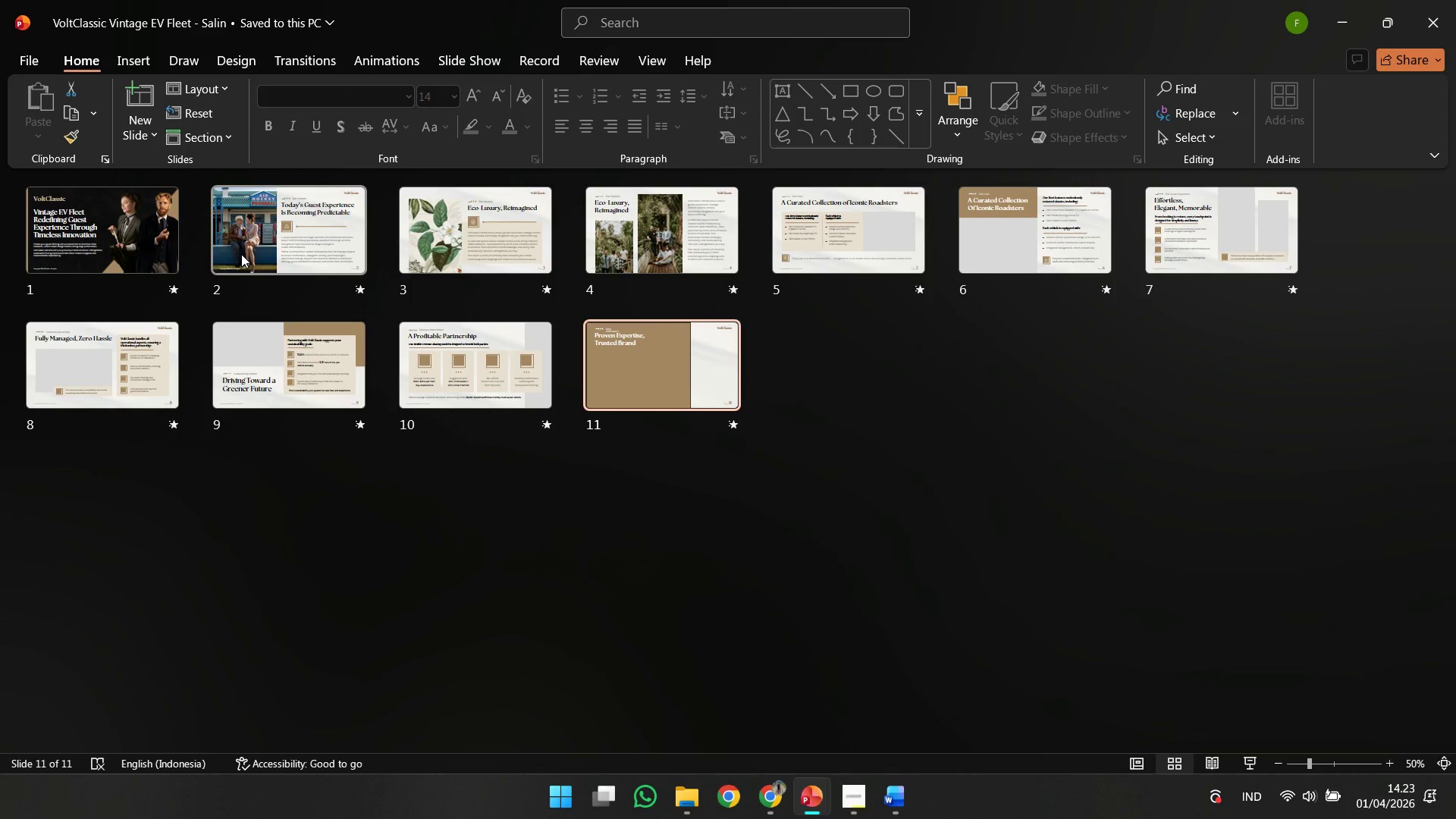 
left_click([154, 235])
 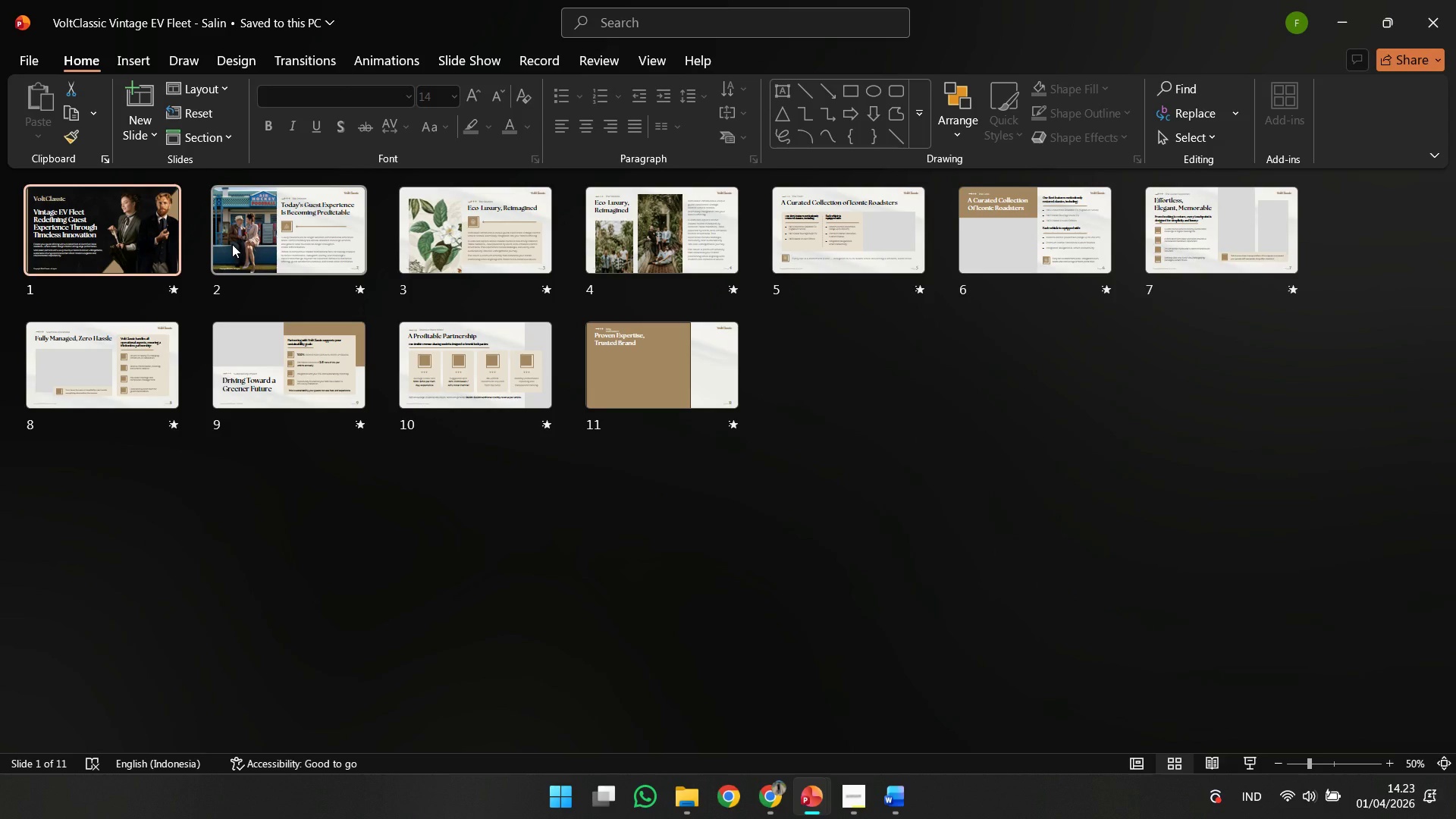 
left_click([232, 244])
 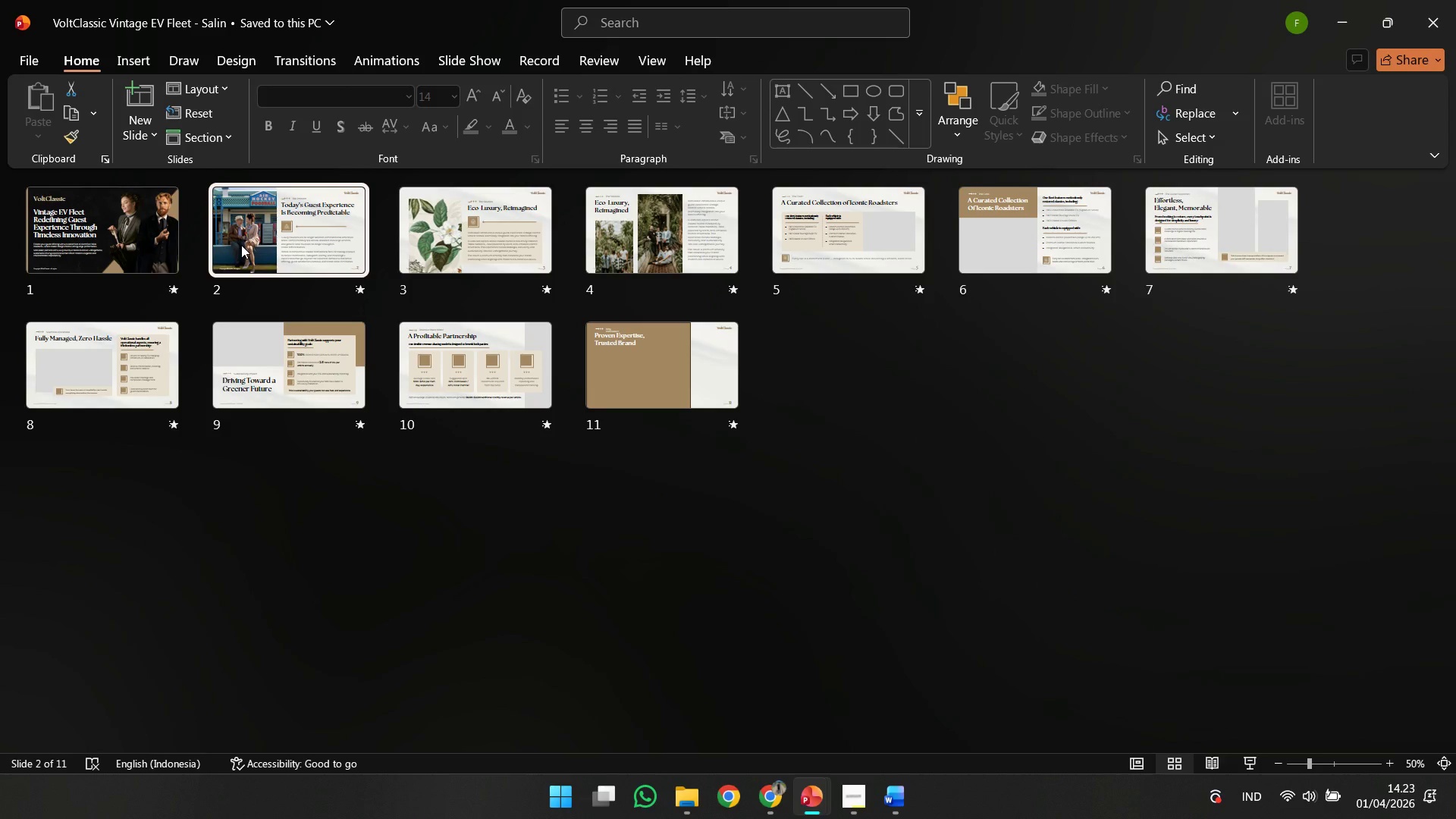 
left_click([241, 245])
 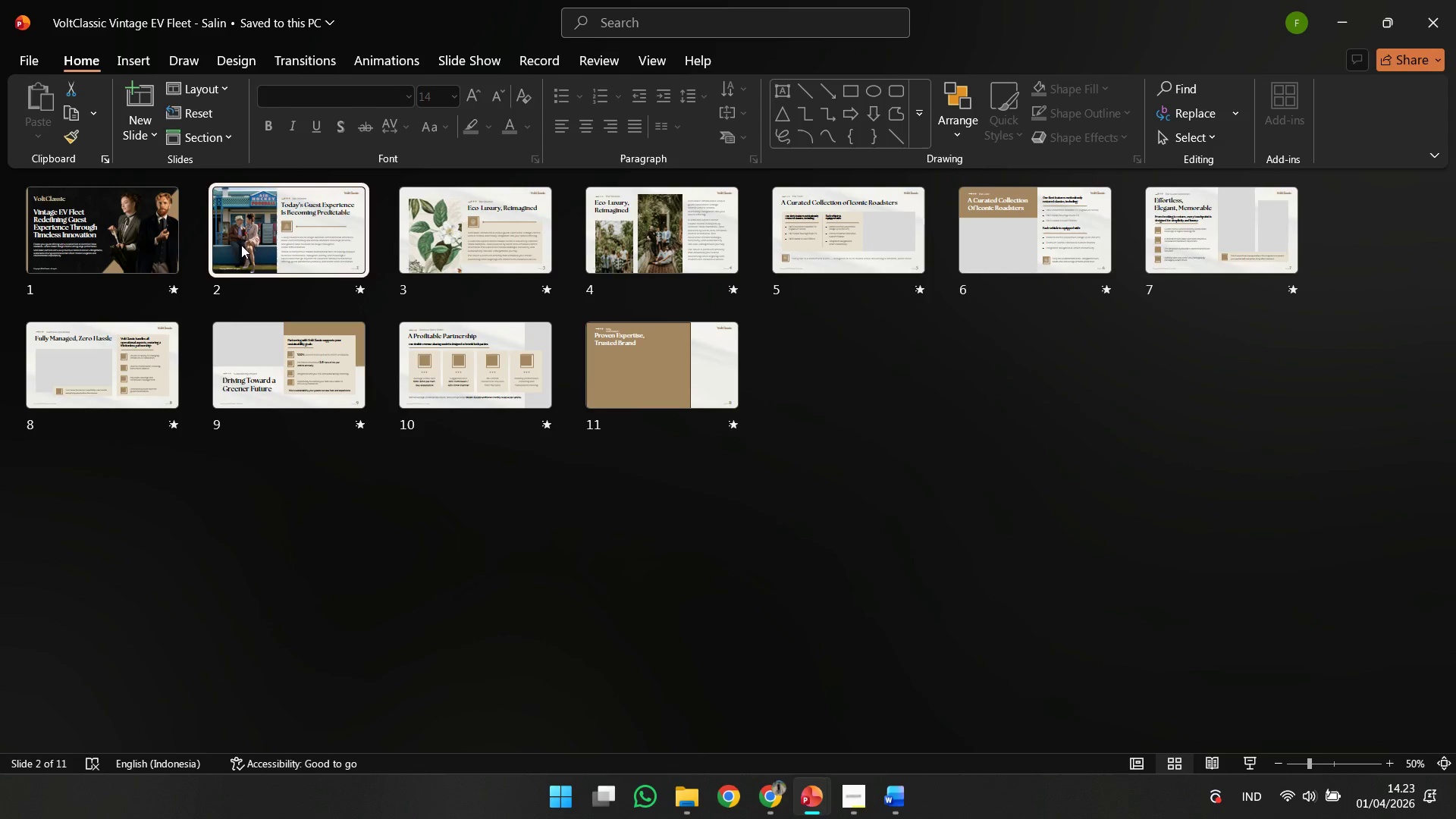 
double_click([241, 245])
 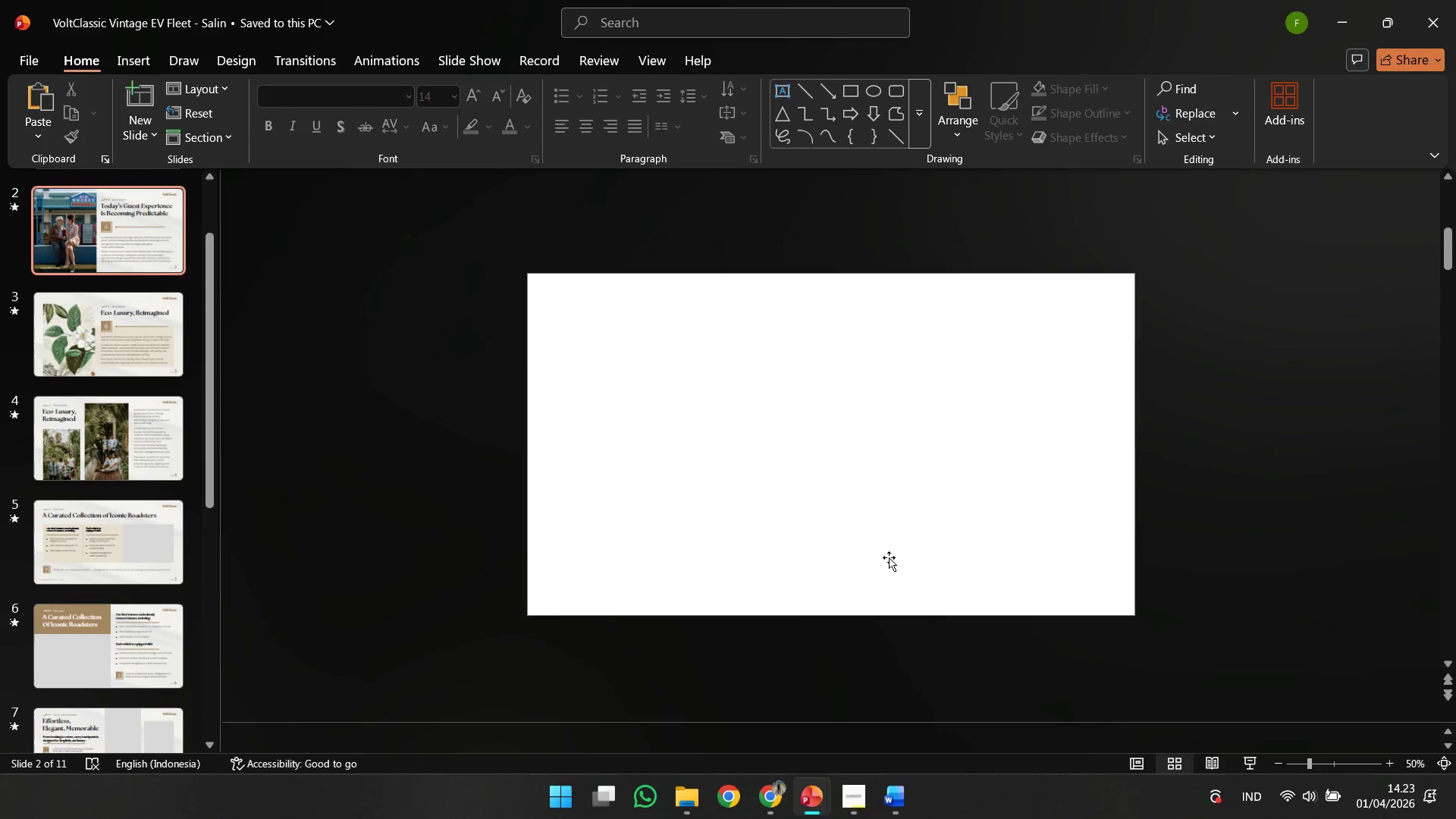 
left_click([889, 557])
 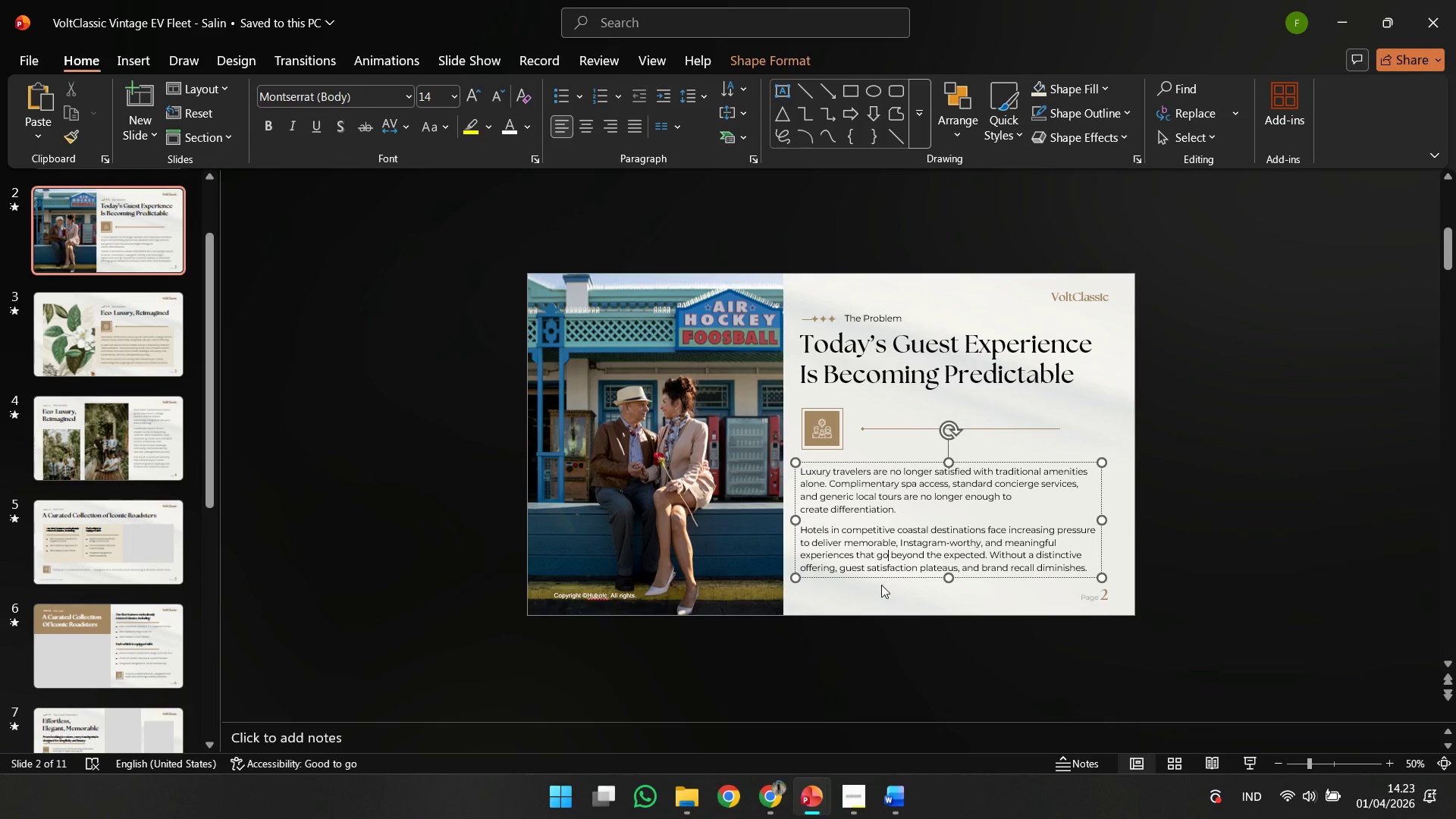 
left_click([881, 585])
 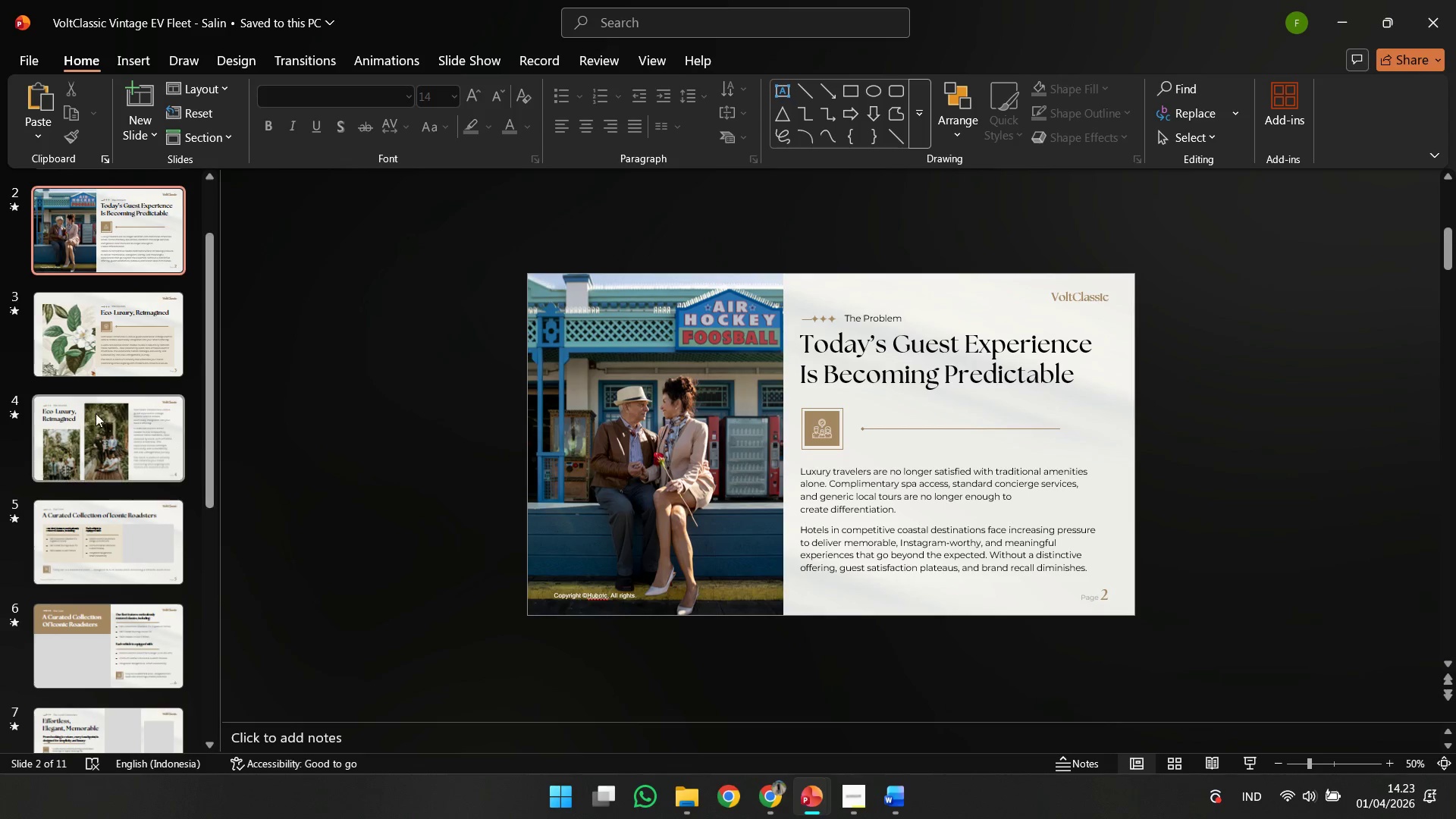 
left_click([74, 402])
 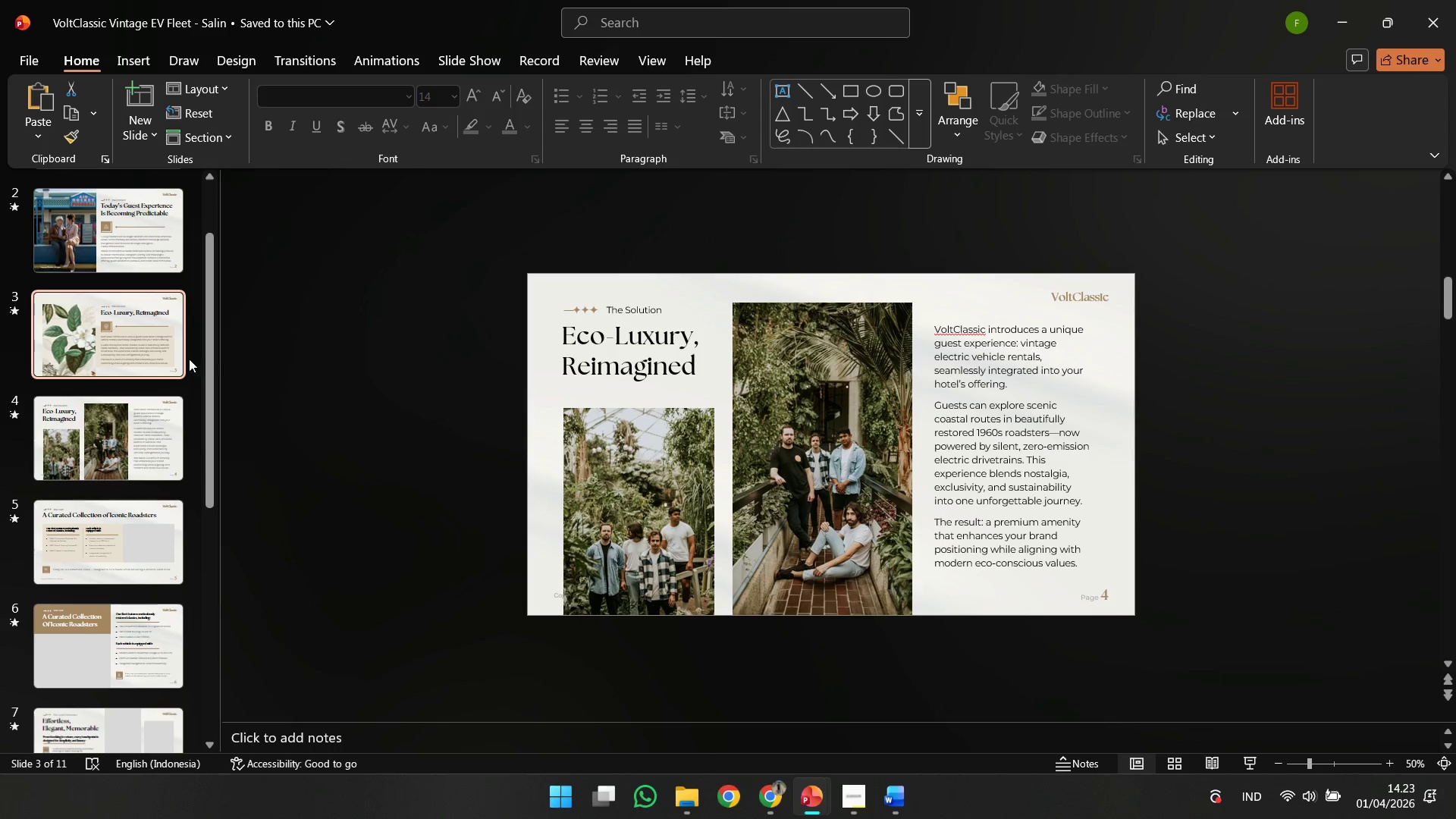 
double_click([158, 346])
 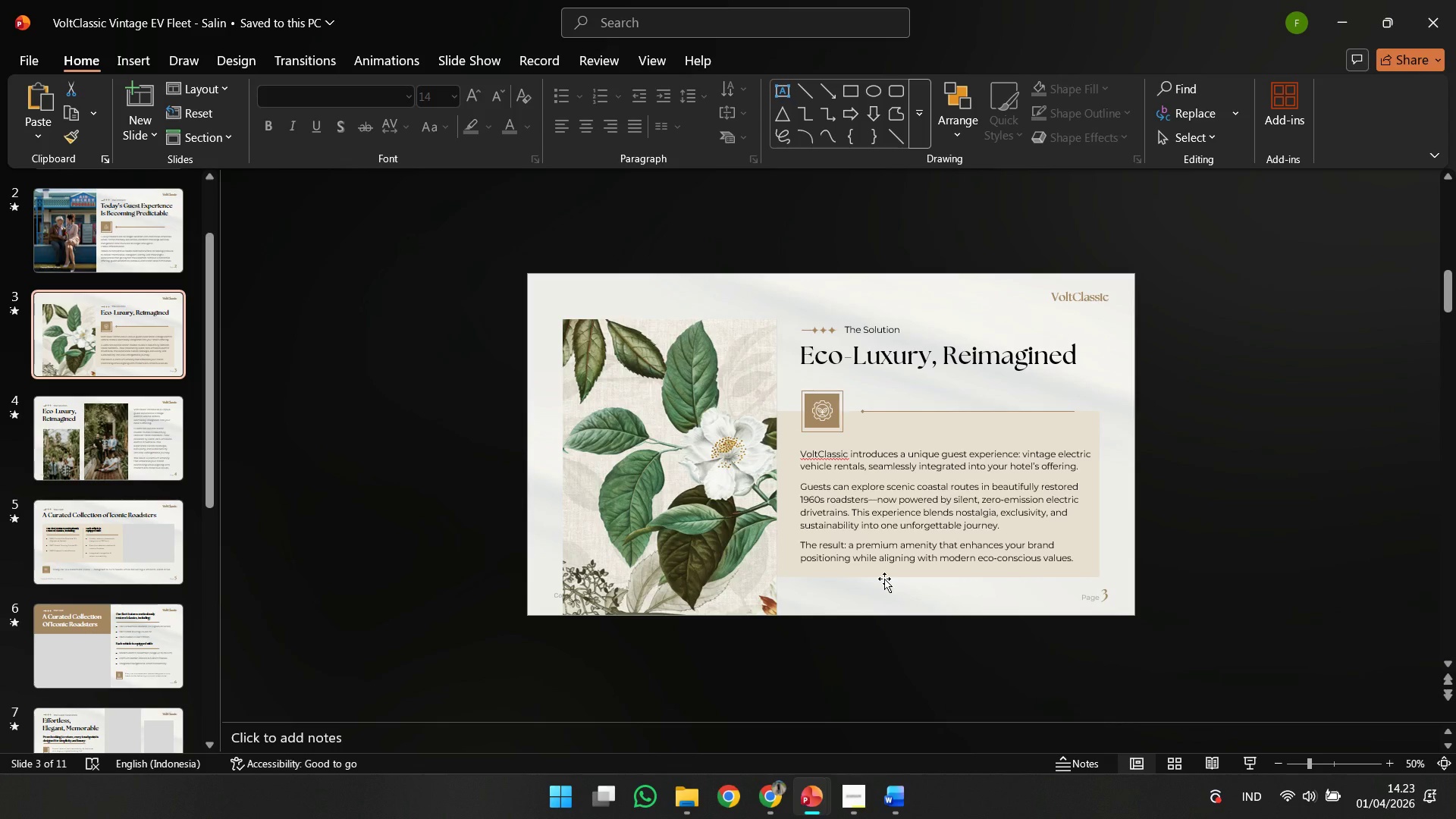 
left_click([884, 579])
 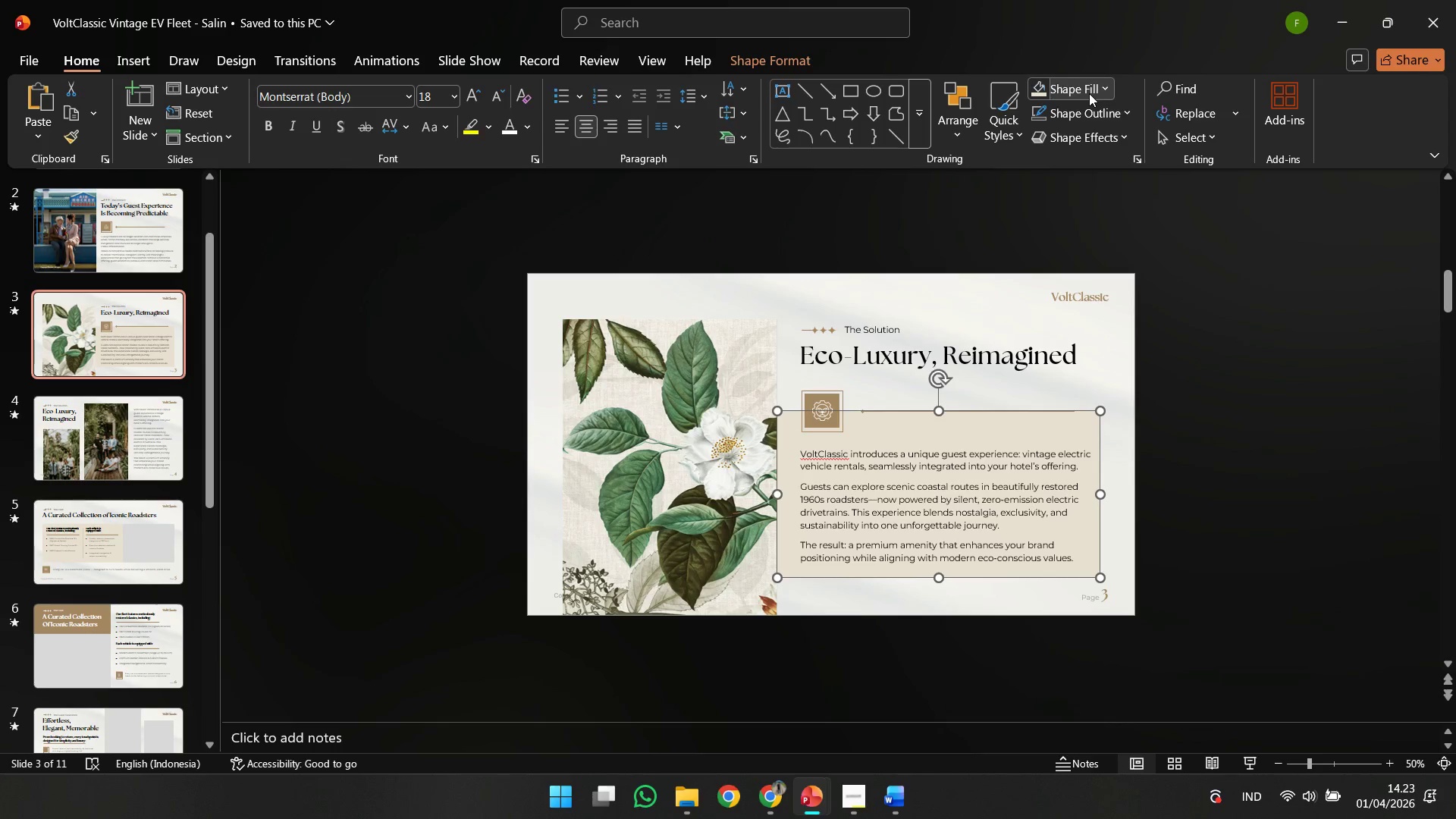 
left_click([1089, 93])
 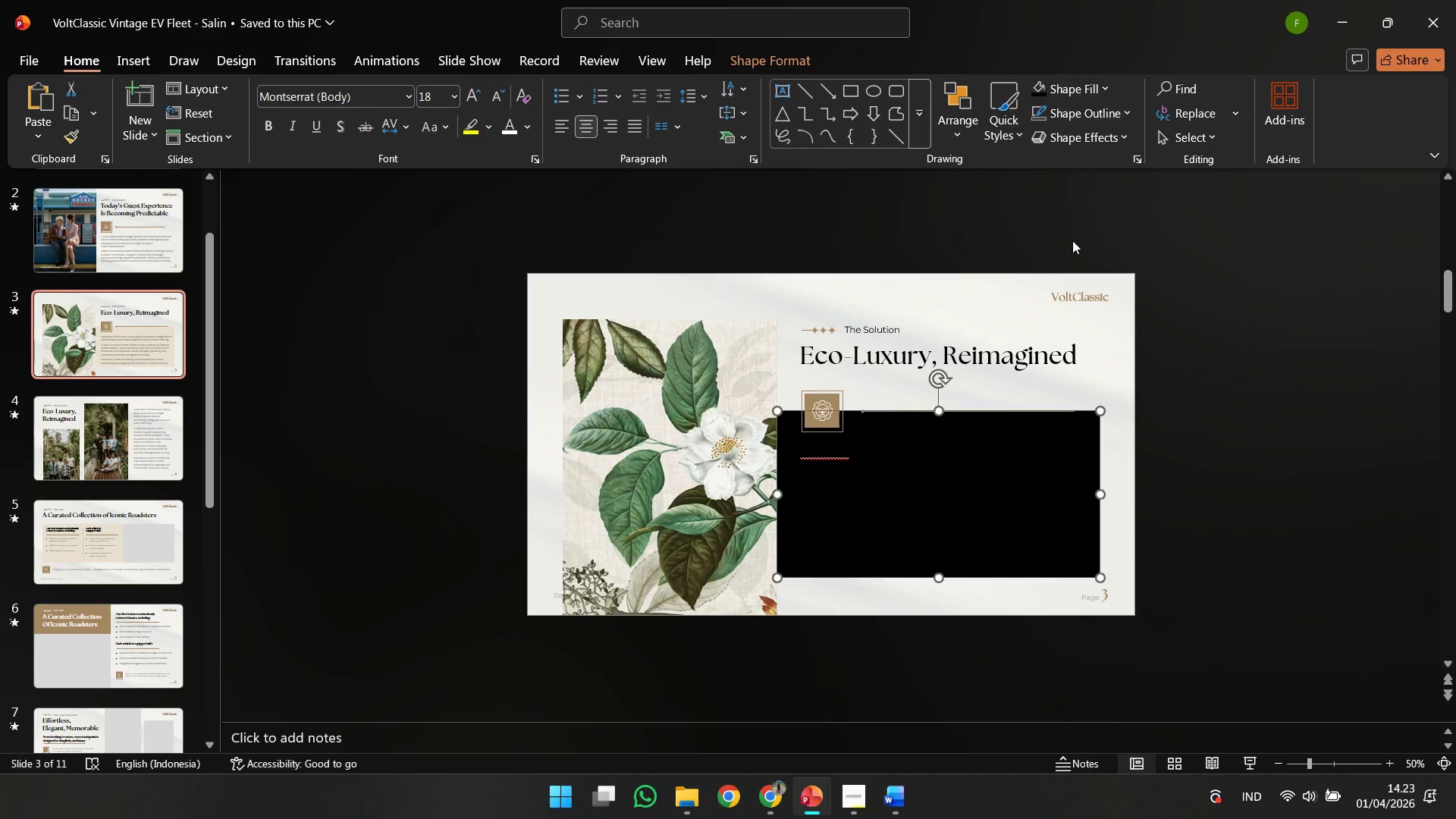 
double_click([1148, 359])
 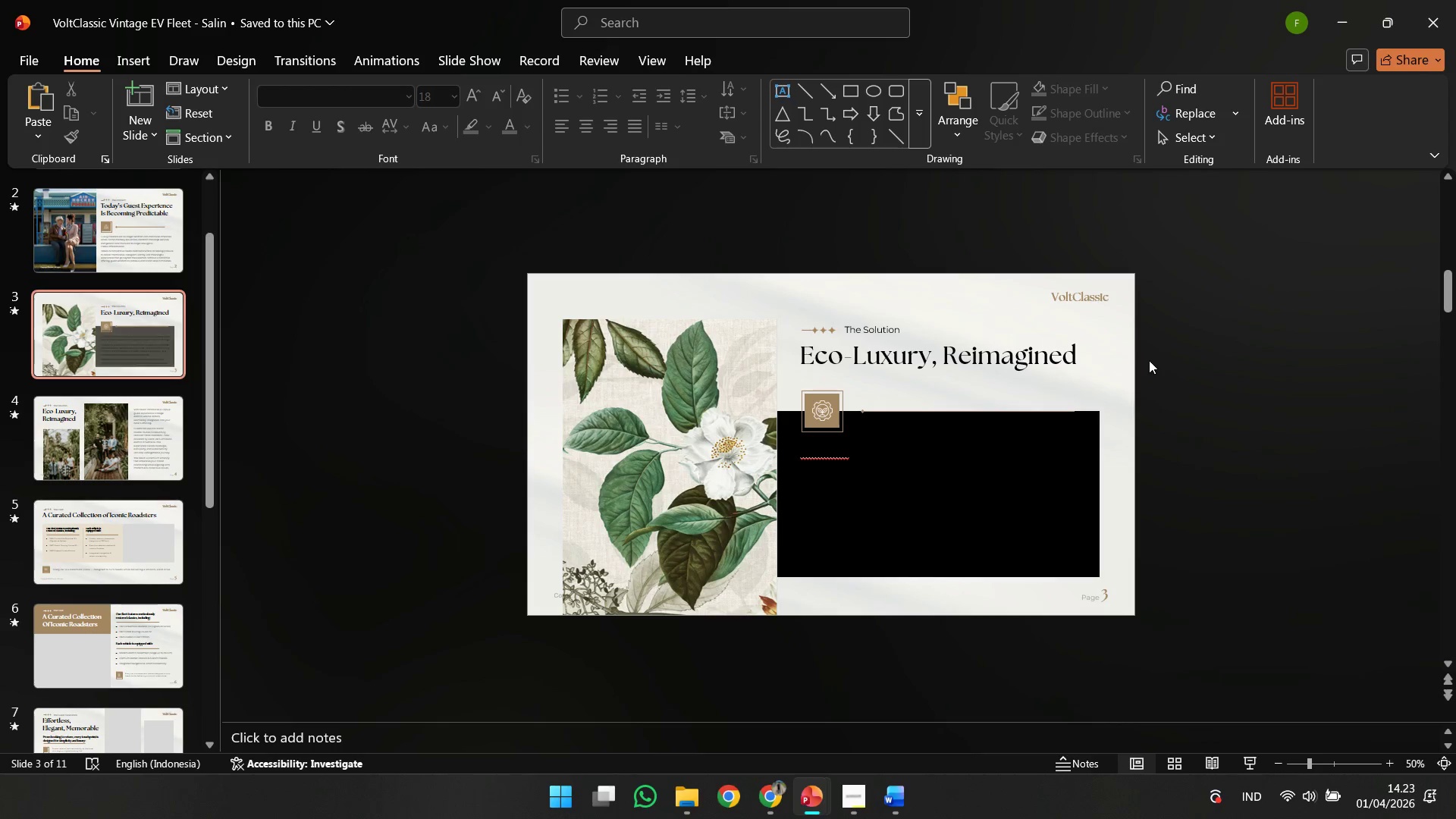 
hold_key(key=ControlLeft, duration=0.98)
scroll: coordinate [1147, 406], scroll_direction: down, amount: 2.0
 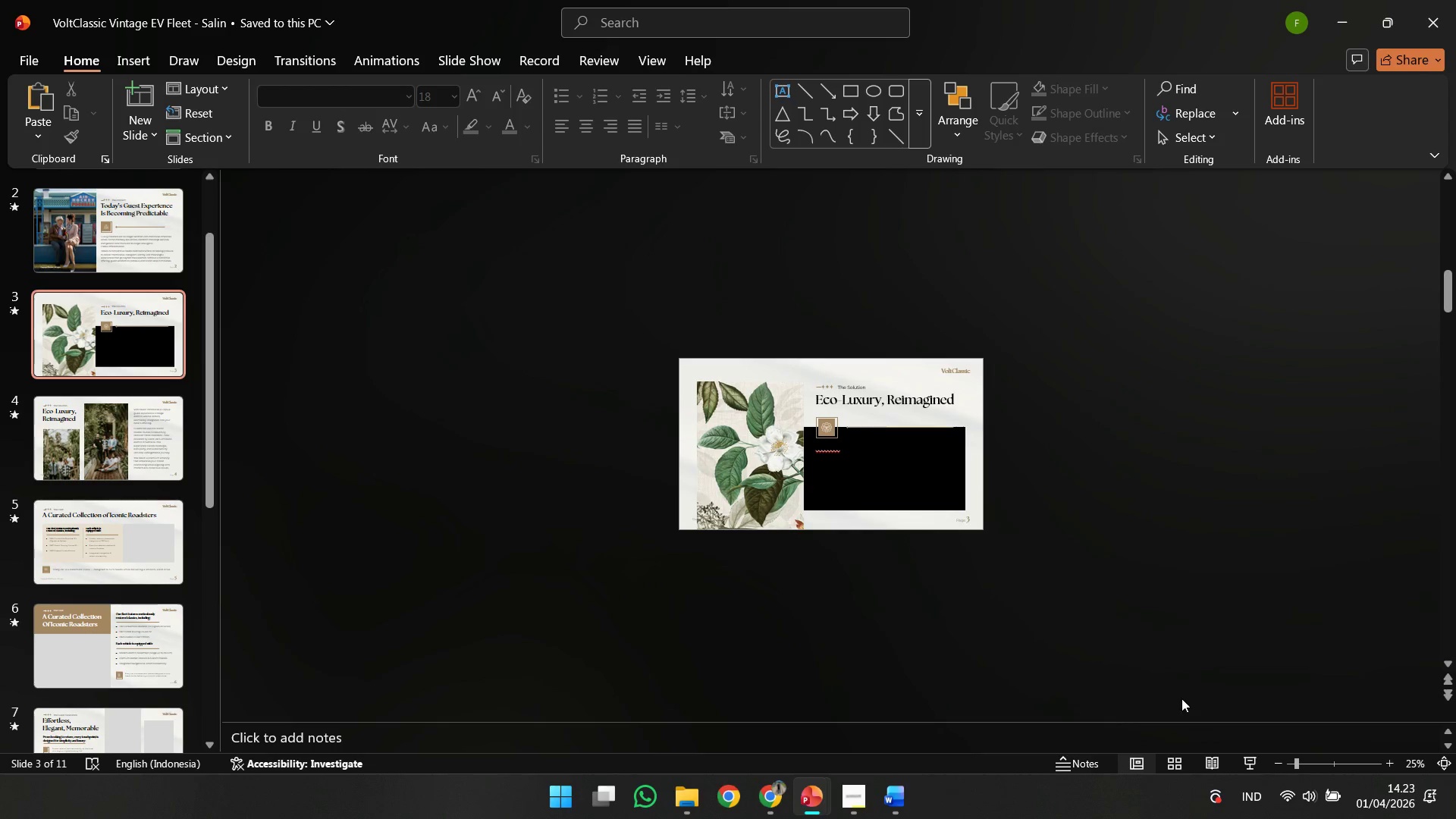 
left_click([1171, 767])
 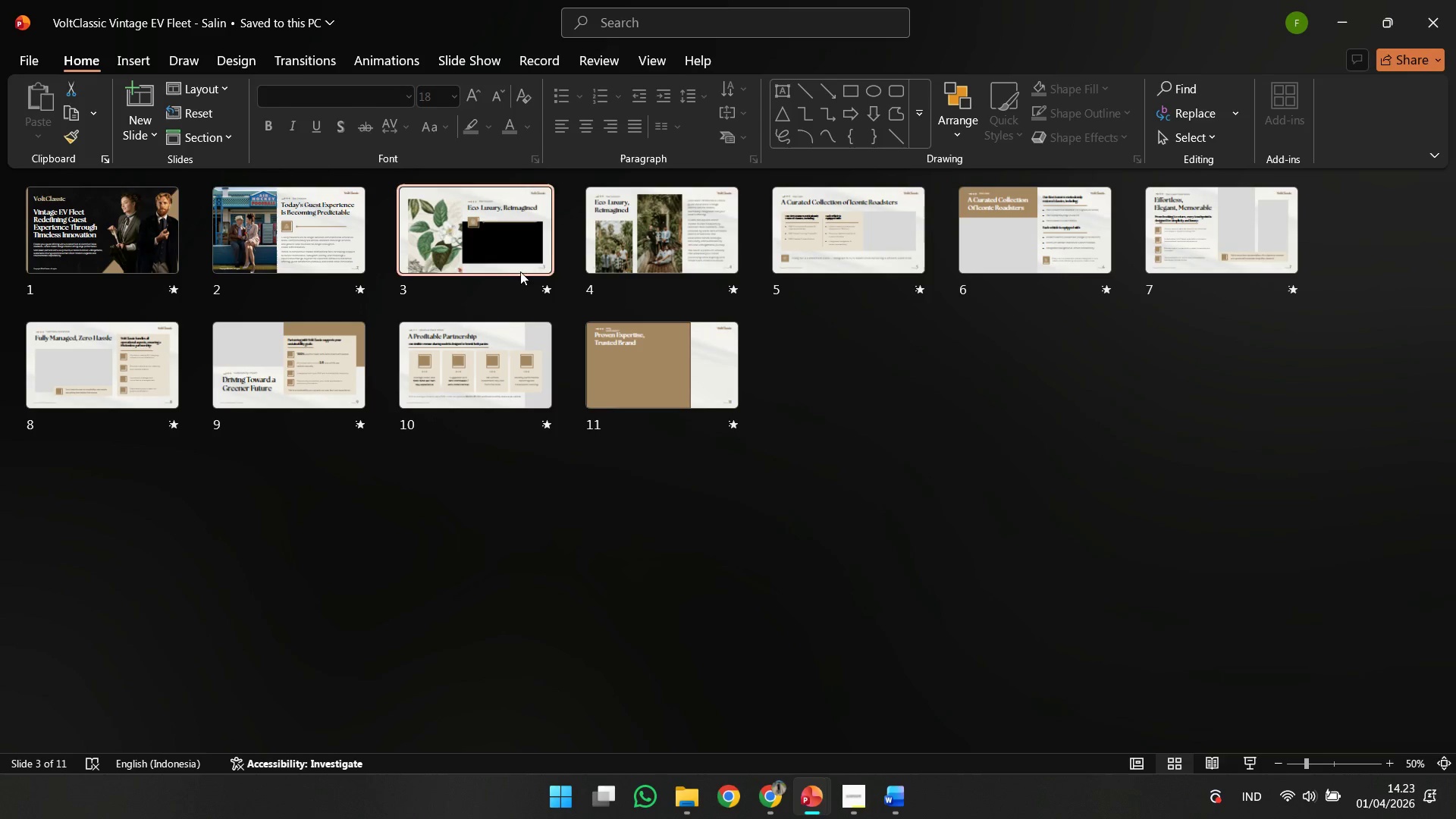 
double_click([501, 265])
 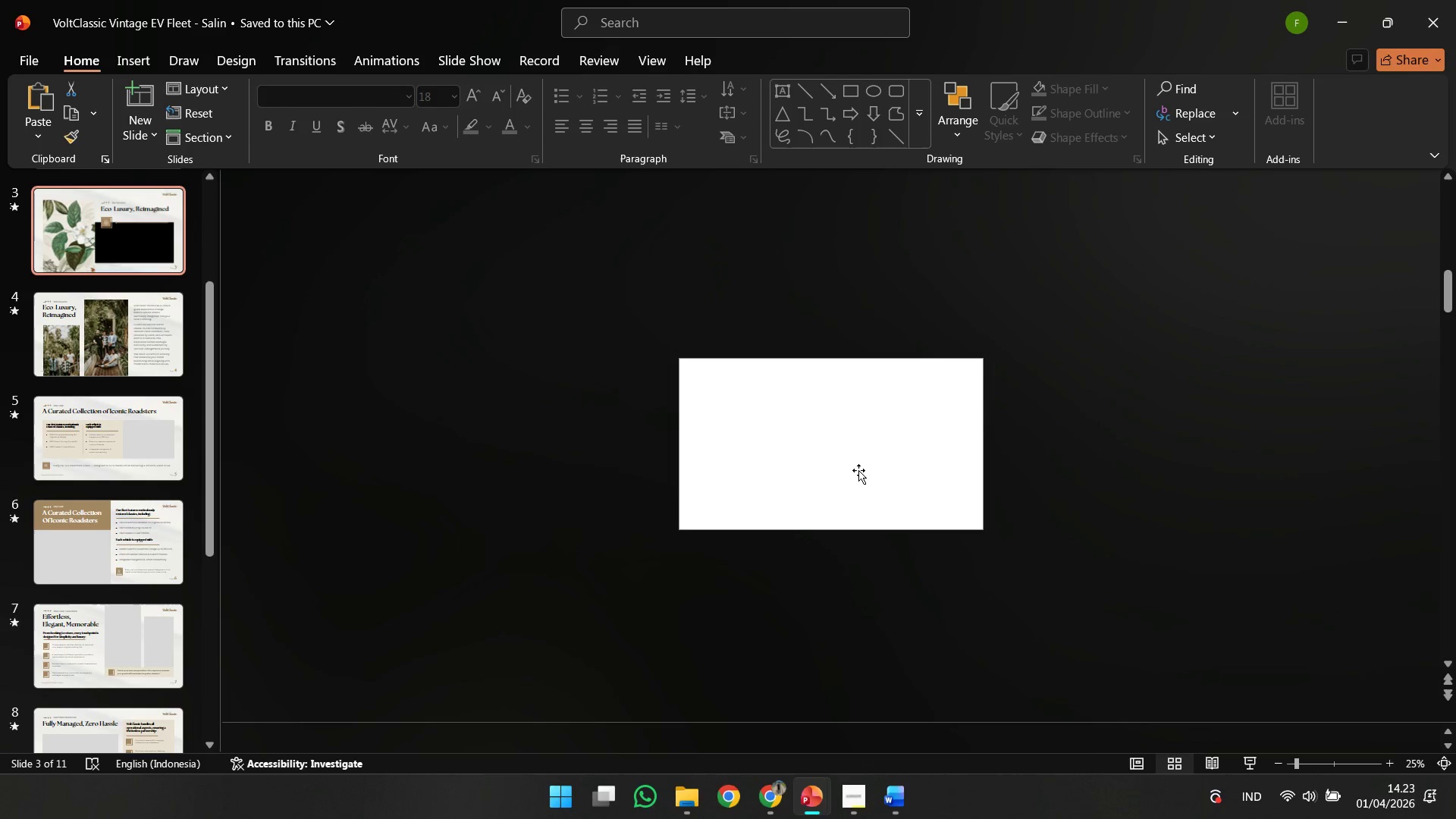 
left_click([858, 470])
 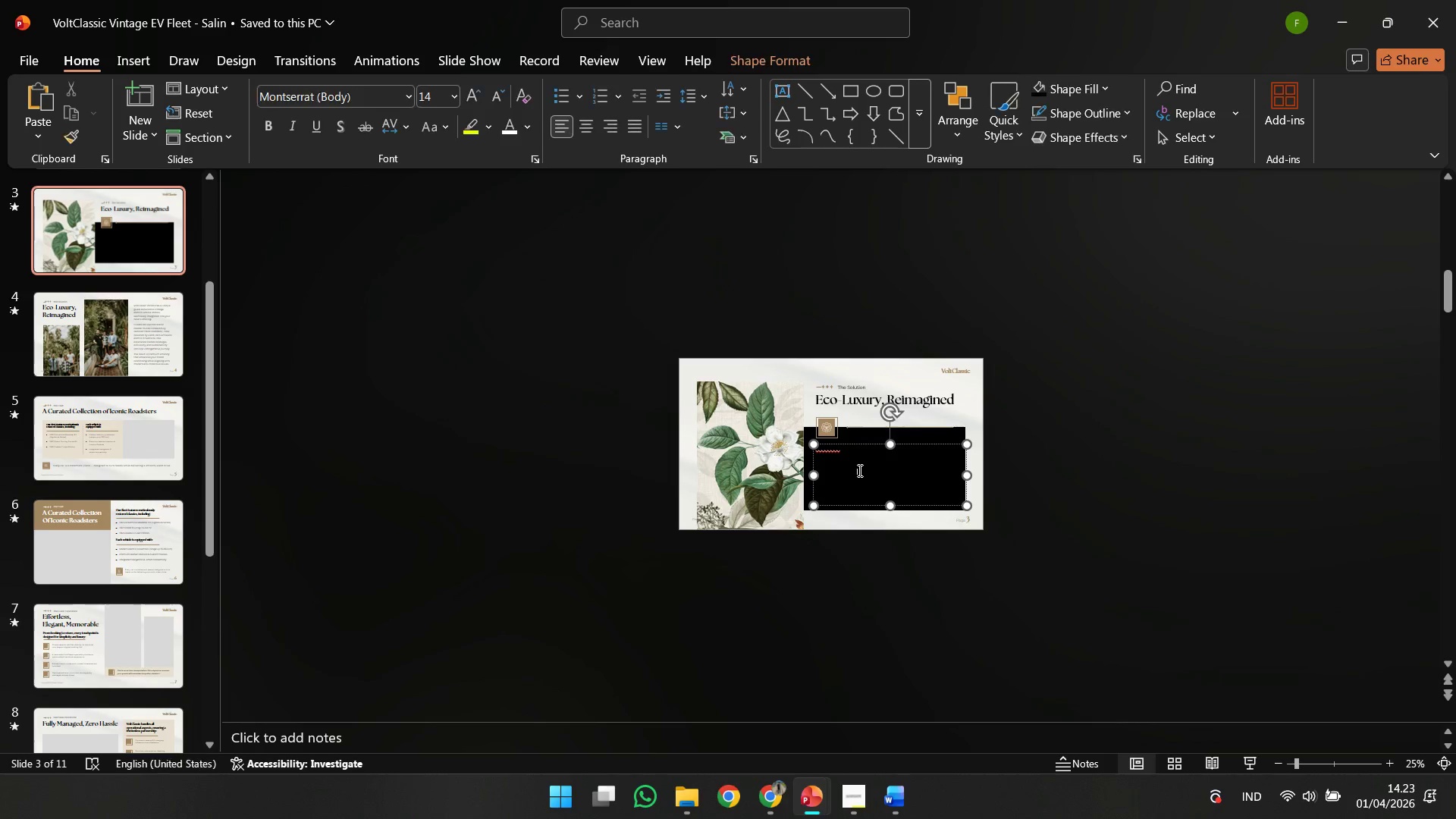 
key(Control+A)
 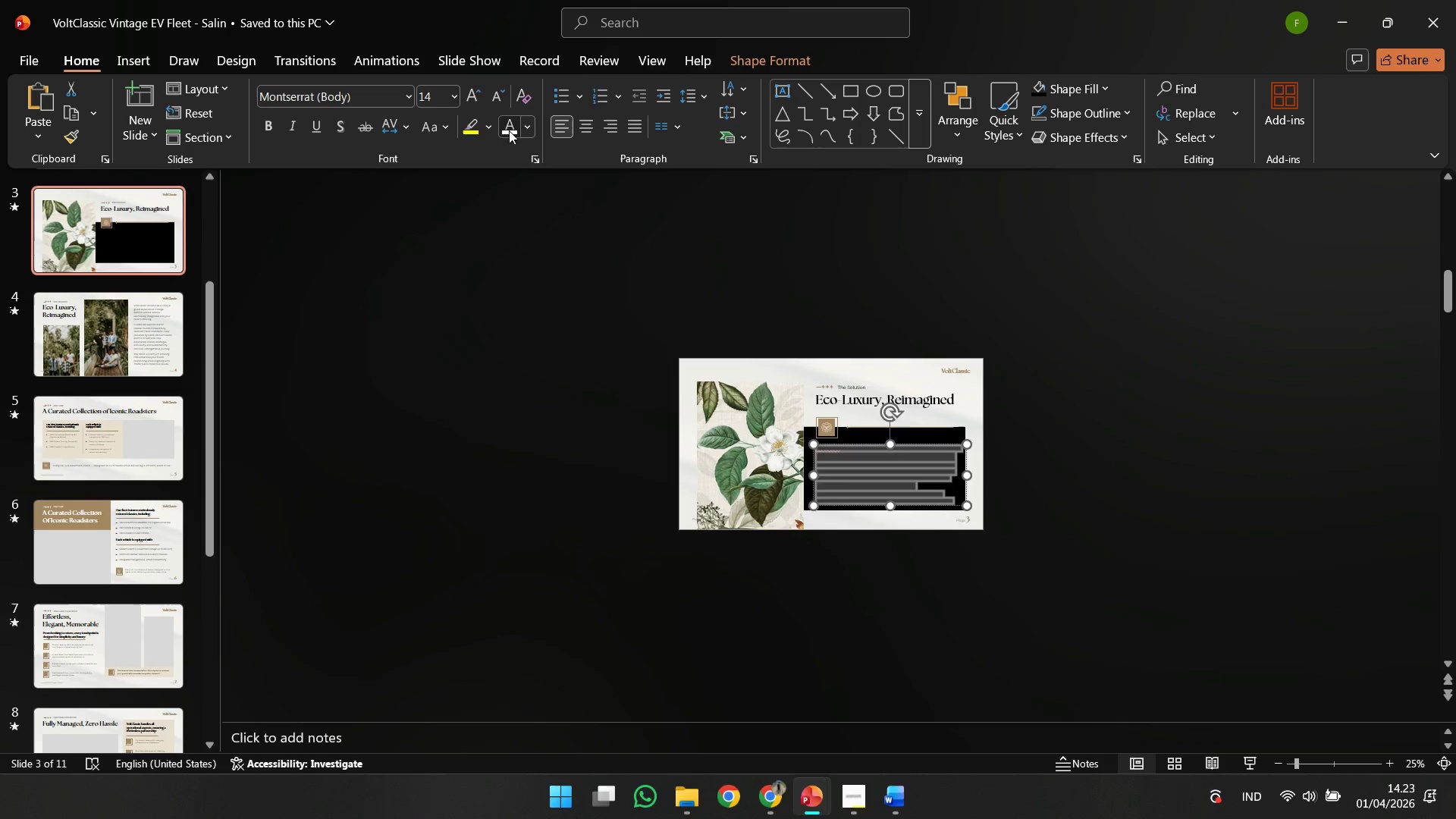 
double_click([525, 312])
 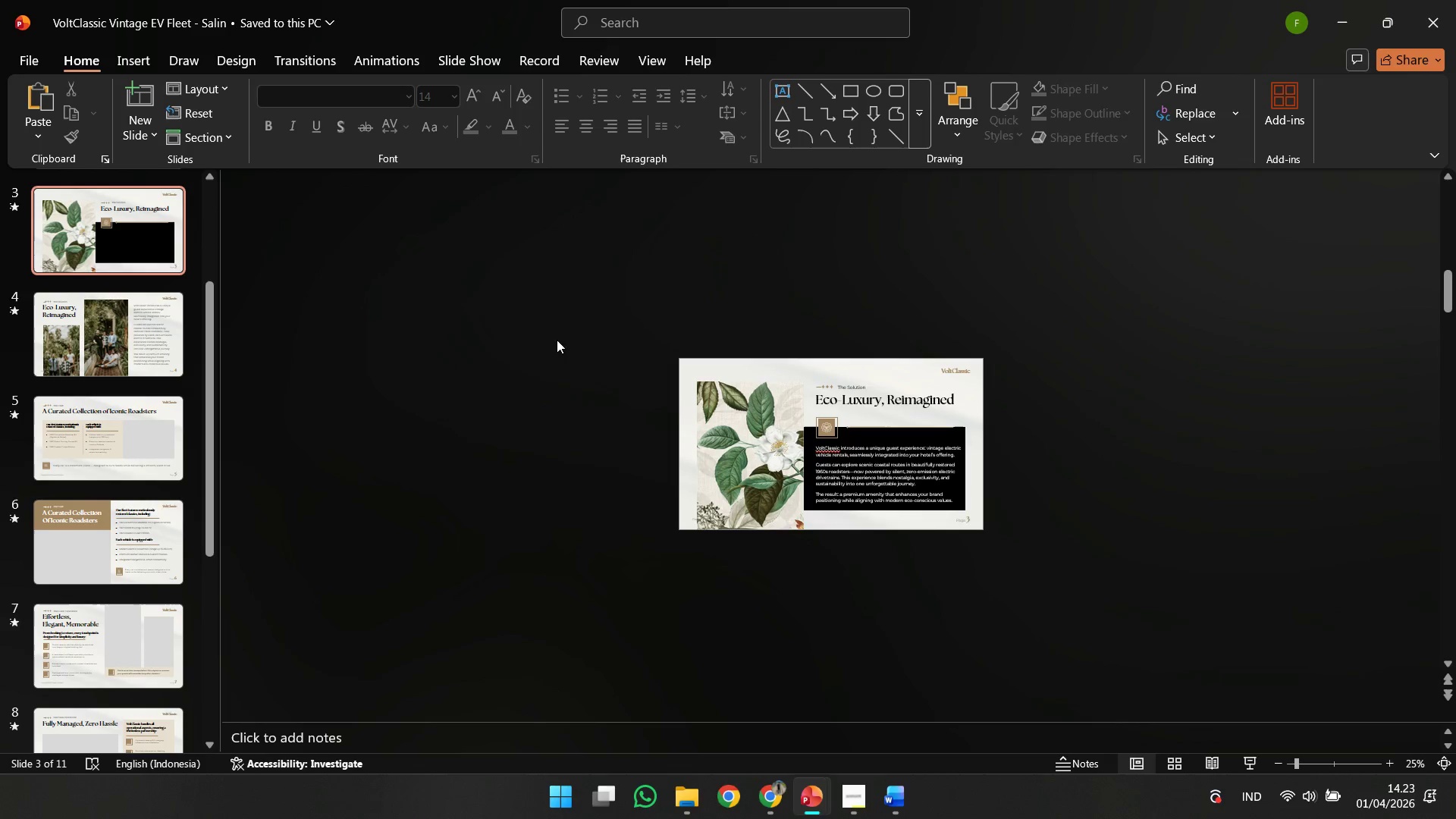 
hold_key(key=ControlLeft, duration=3.53)
scroll: coordinate [795, 425], scroll_direction: down, amount: 1.0
 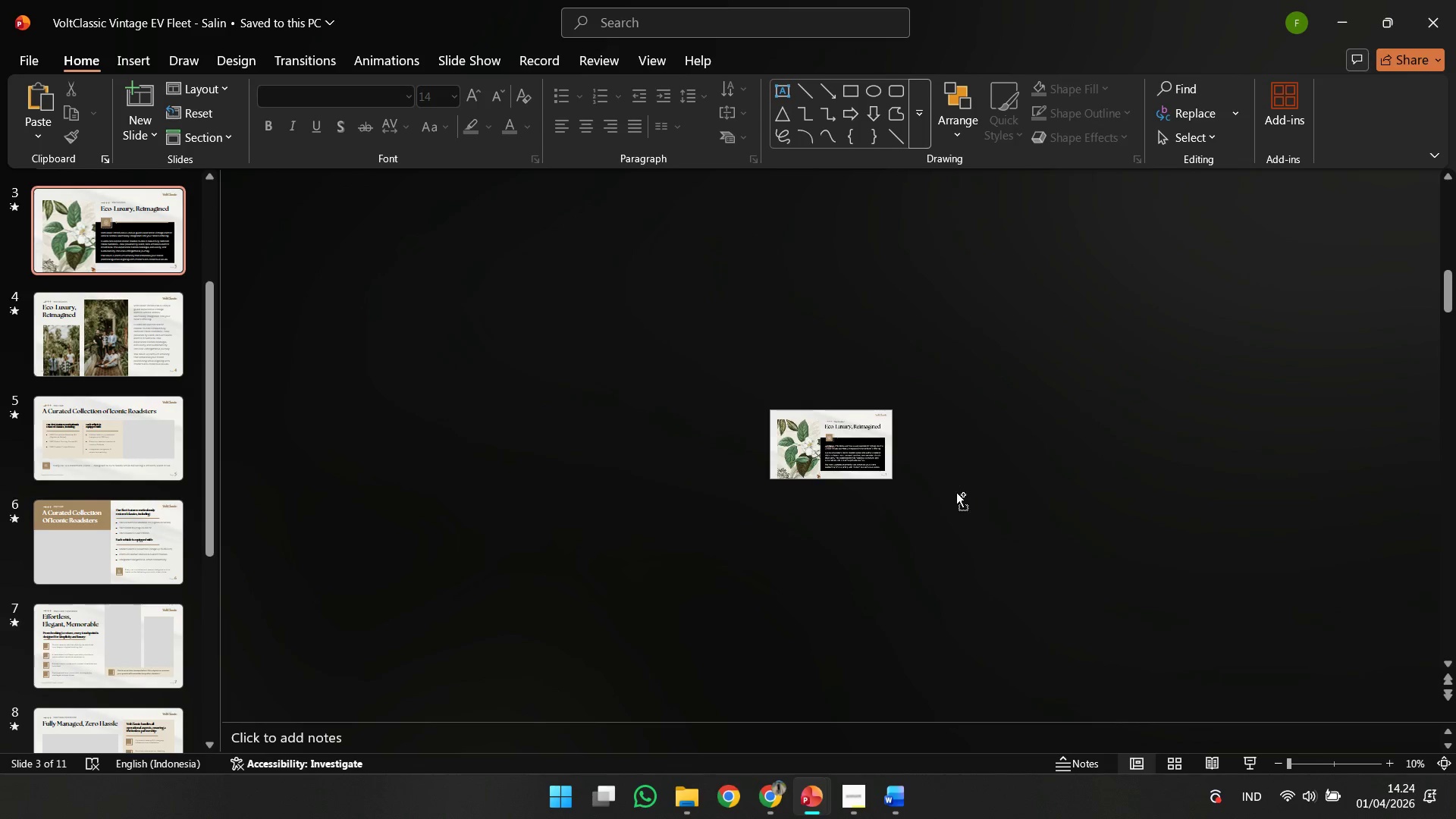 
scroll: coordinate [999, 531], scroll_direction: up, amount: 8.0
 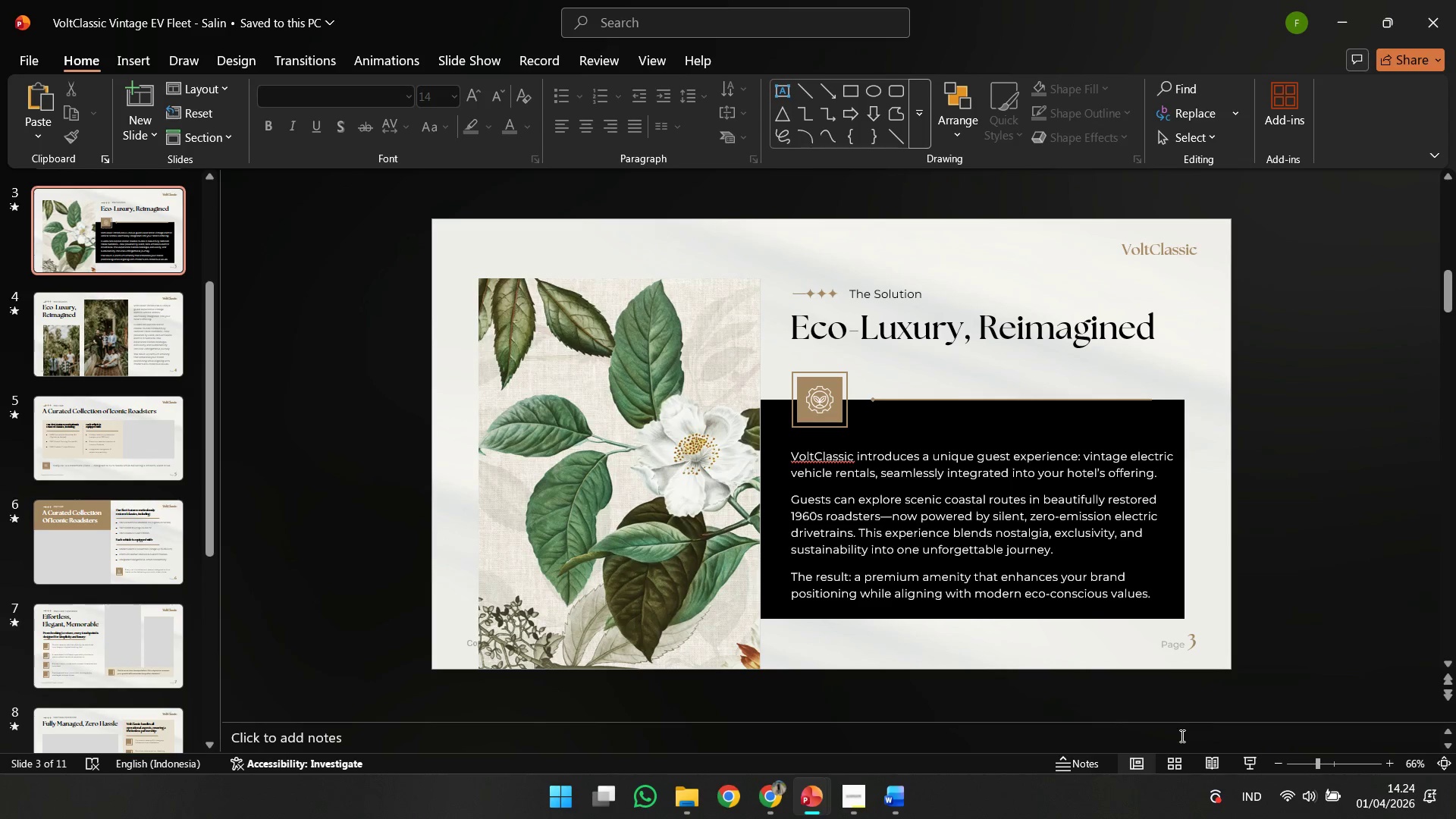 
key(Control+Z)
 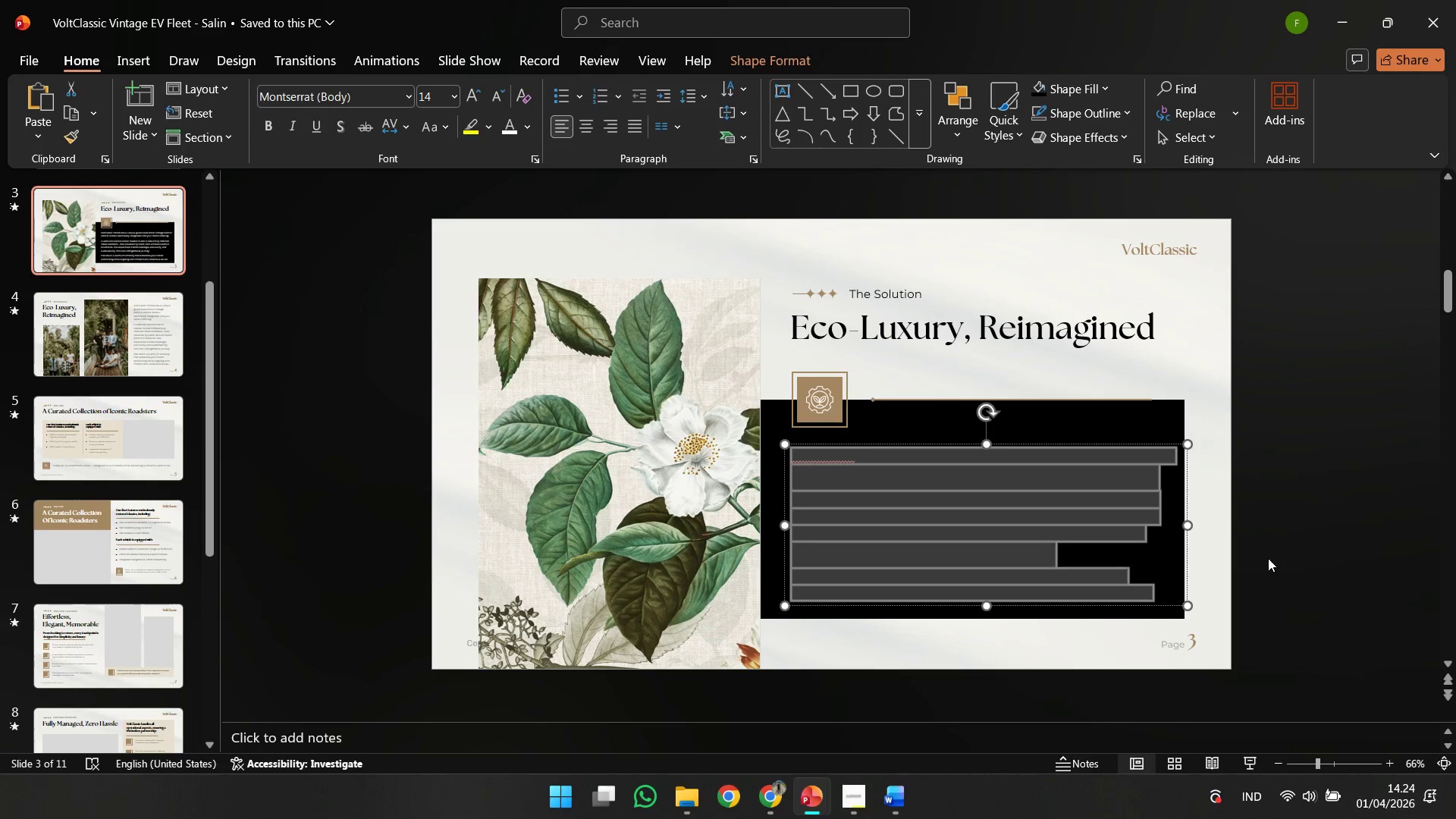 
key(Control+Z)
 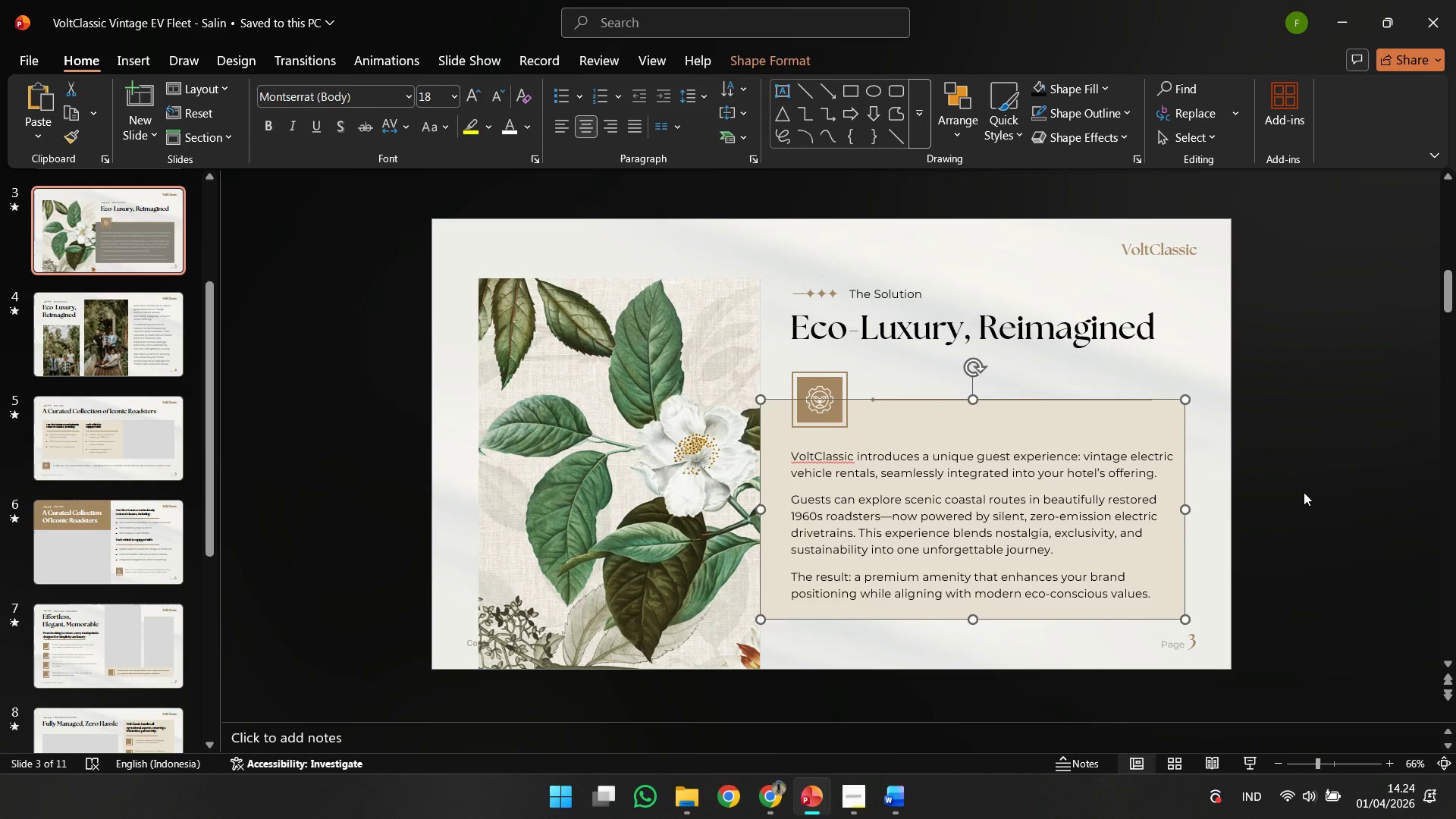 
left_click([1304, 492])
 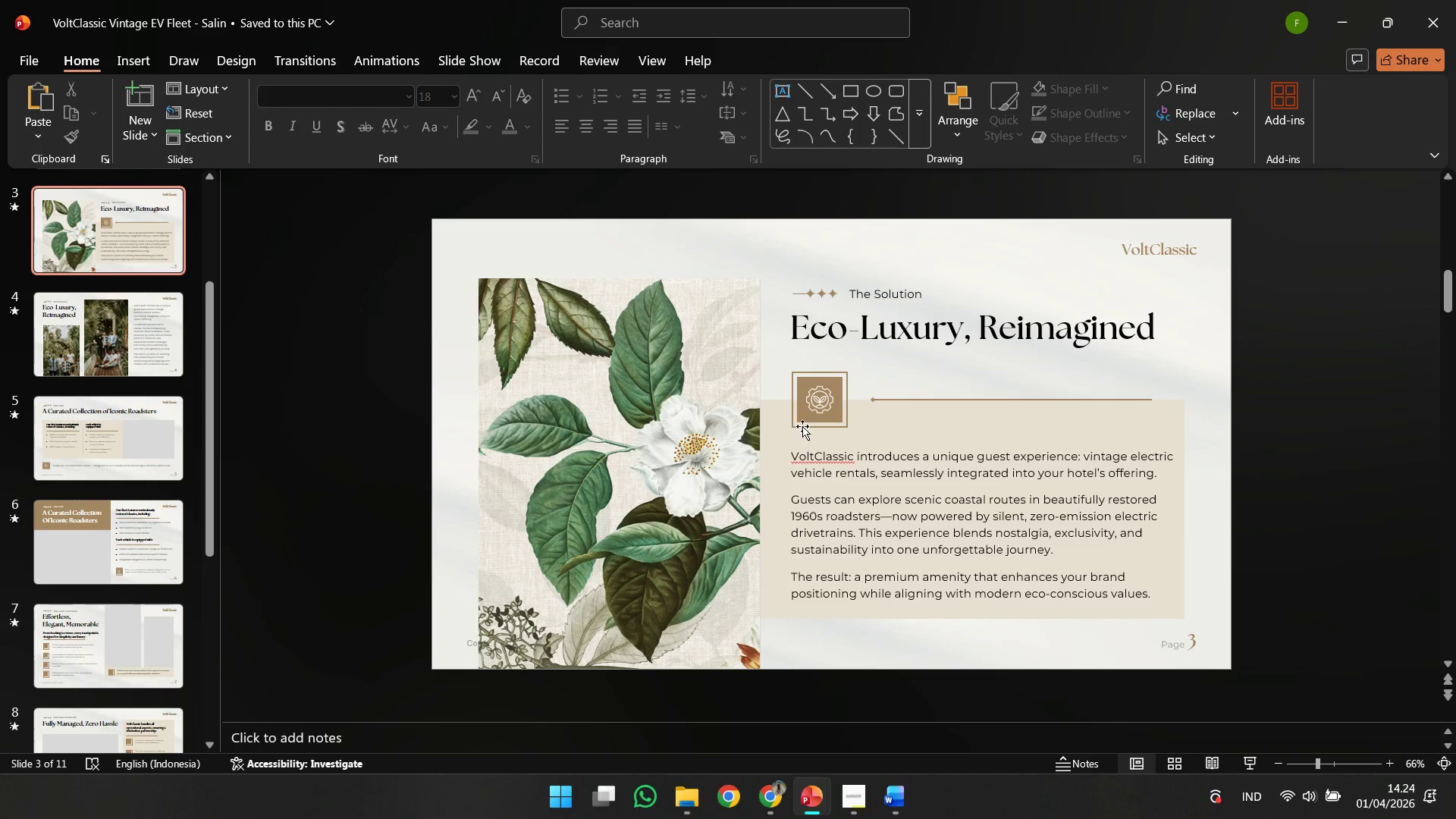 
left_click([805, 426])
 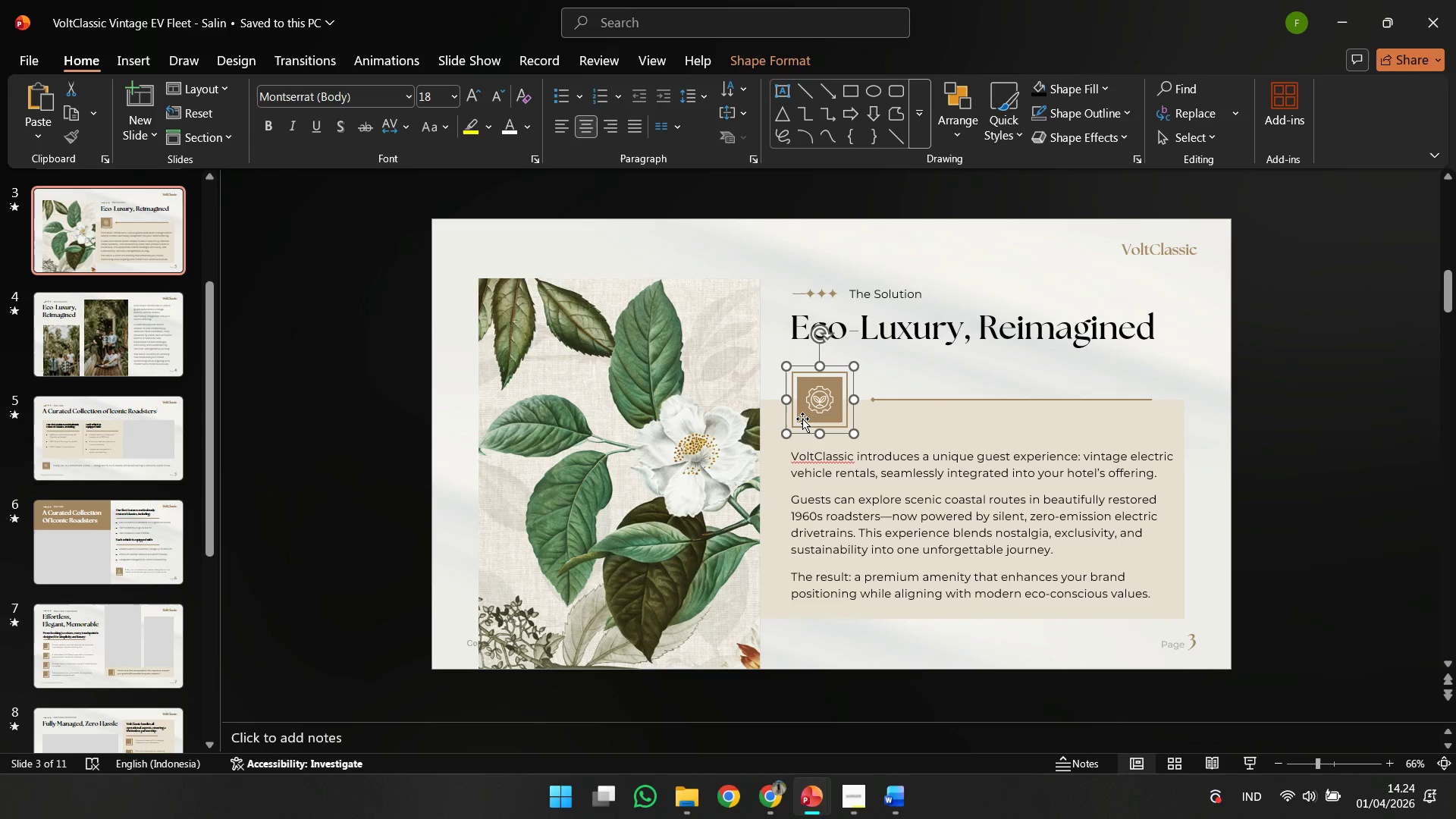 
left_click([802, 419])
 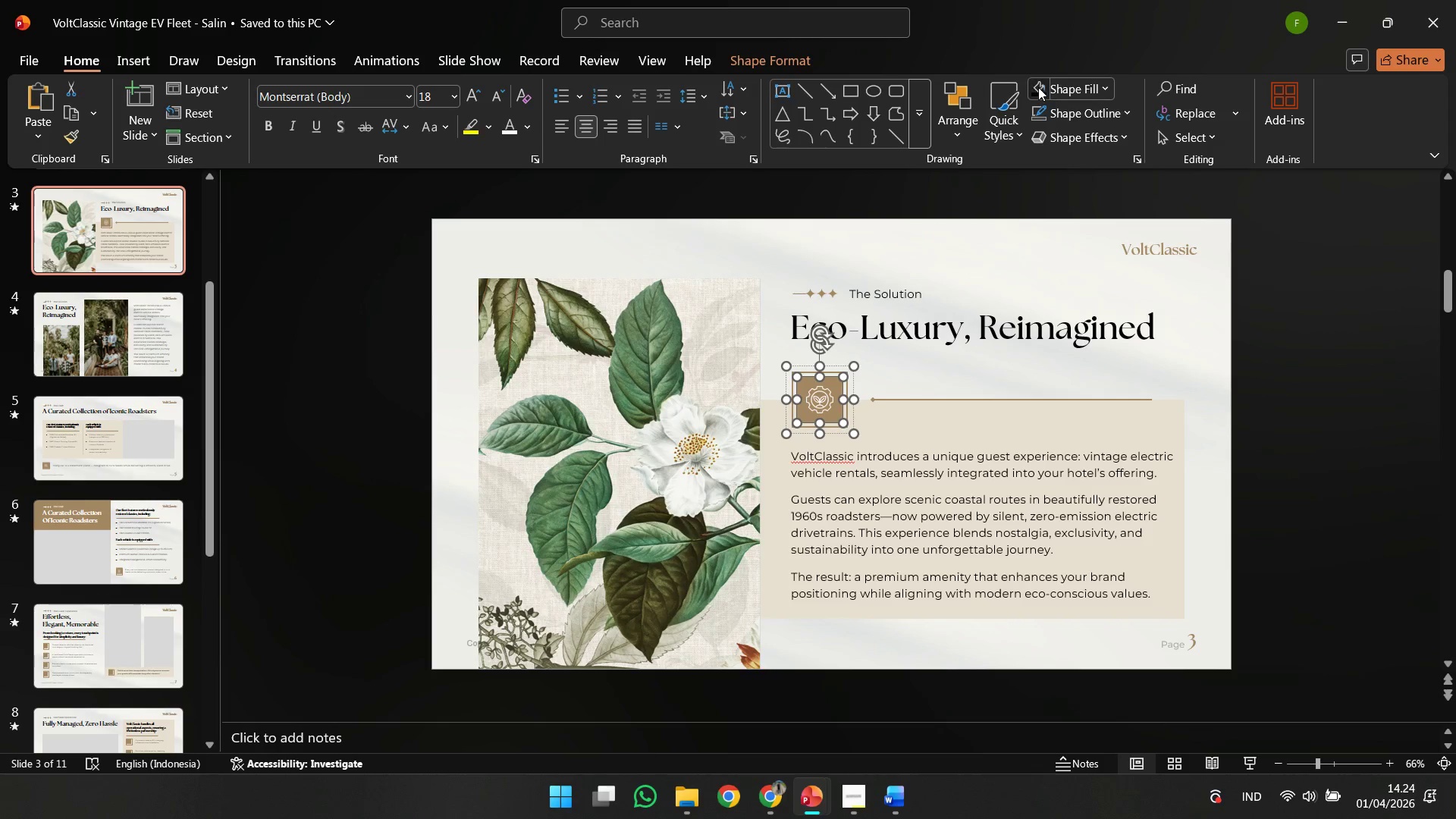 
double_click([1221, 366])
 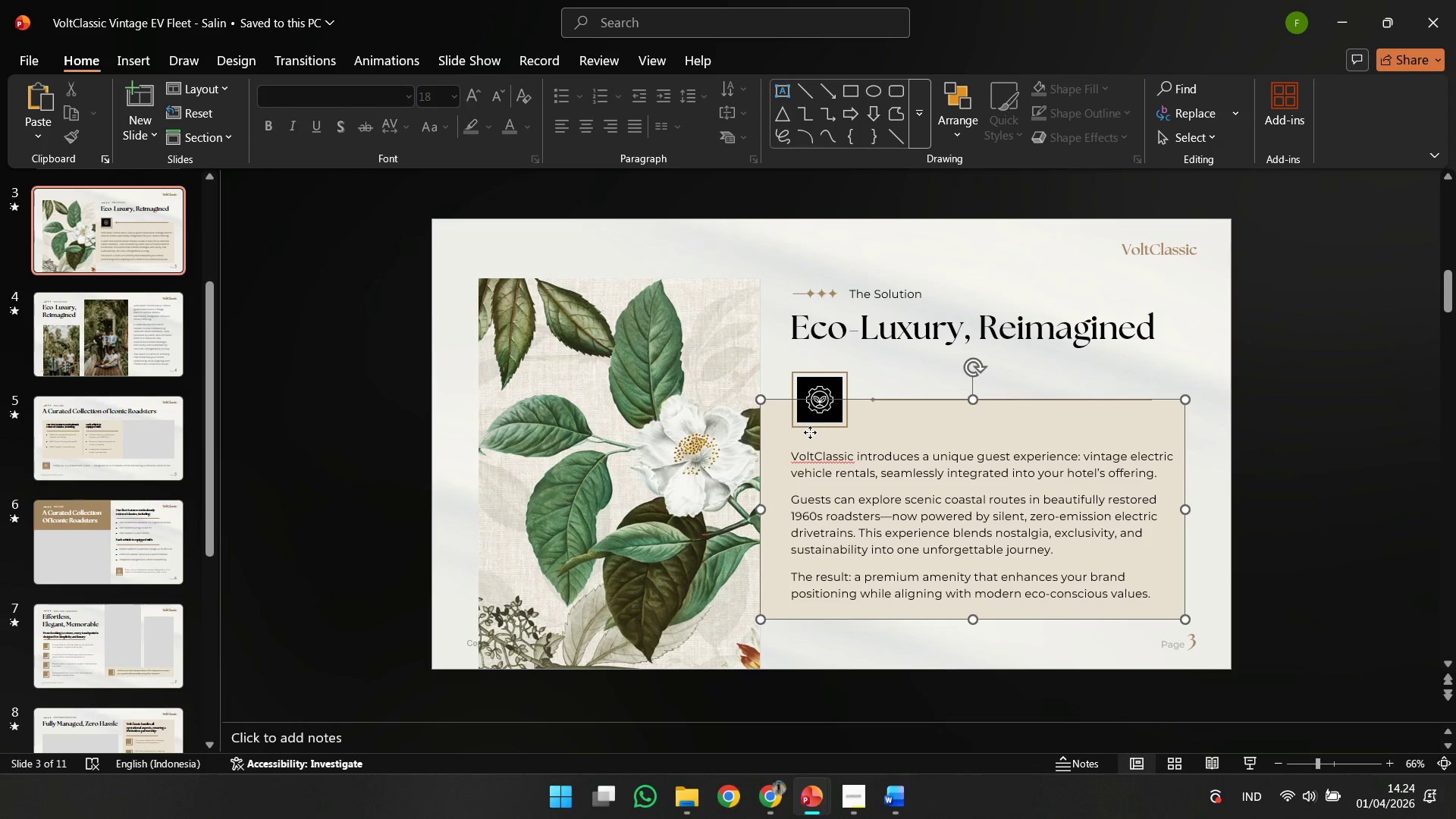 
double_click([818, 429])
 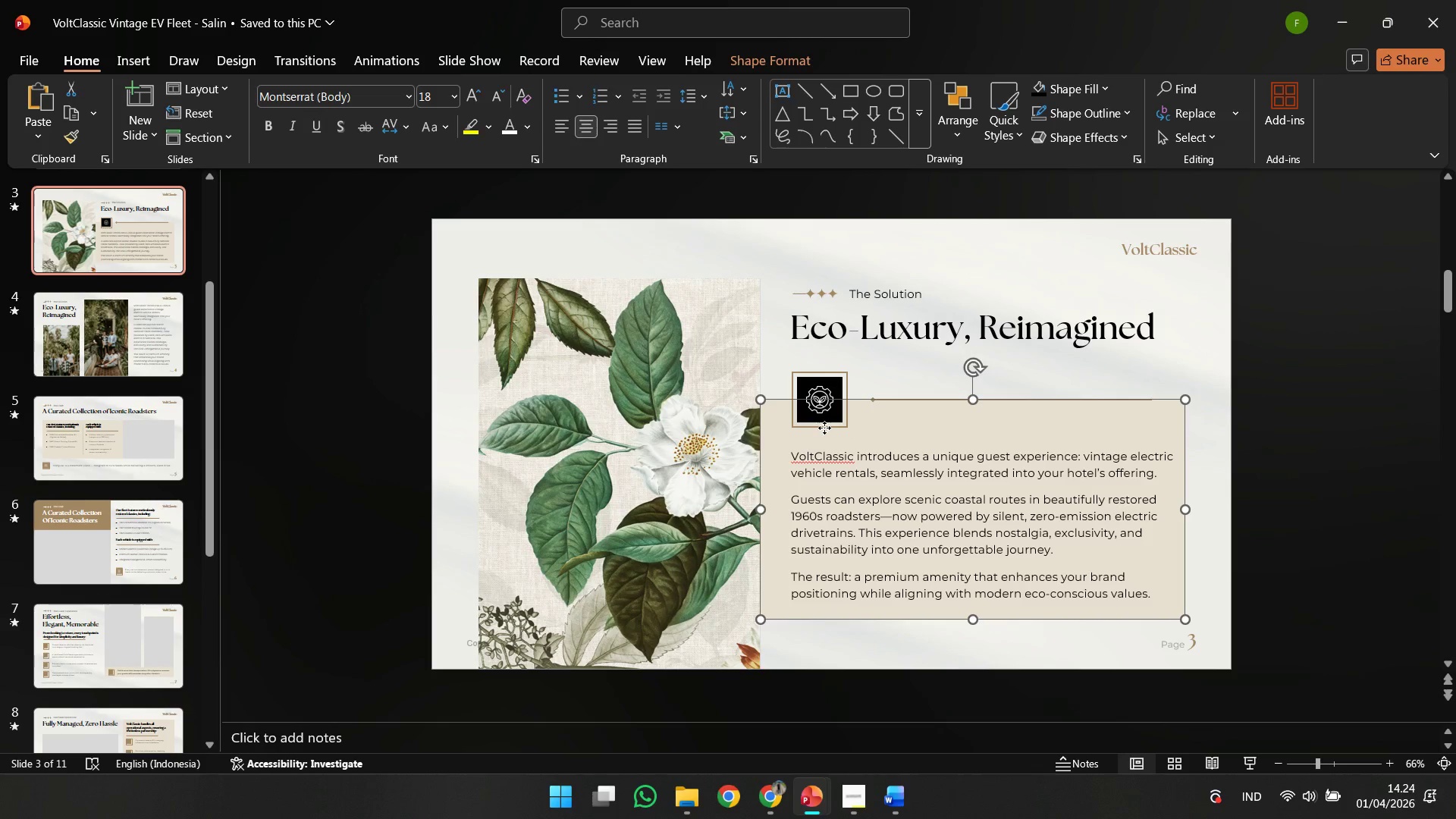 
triple_click([824, 428])
 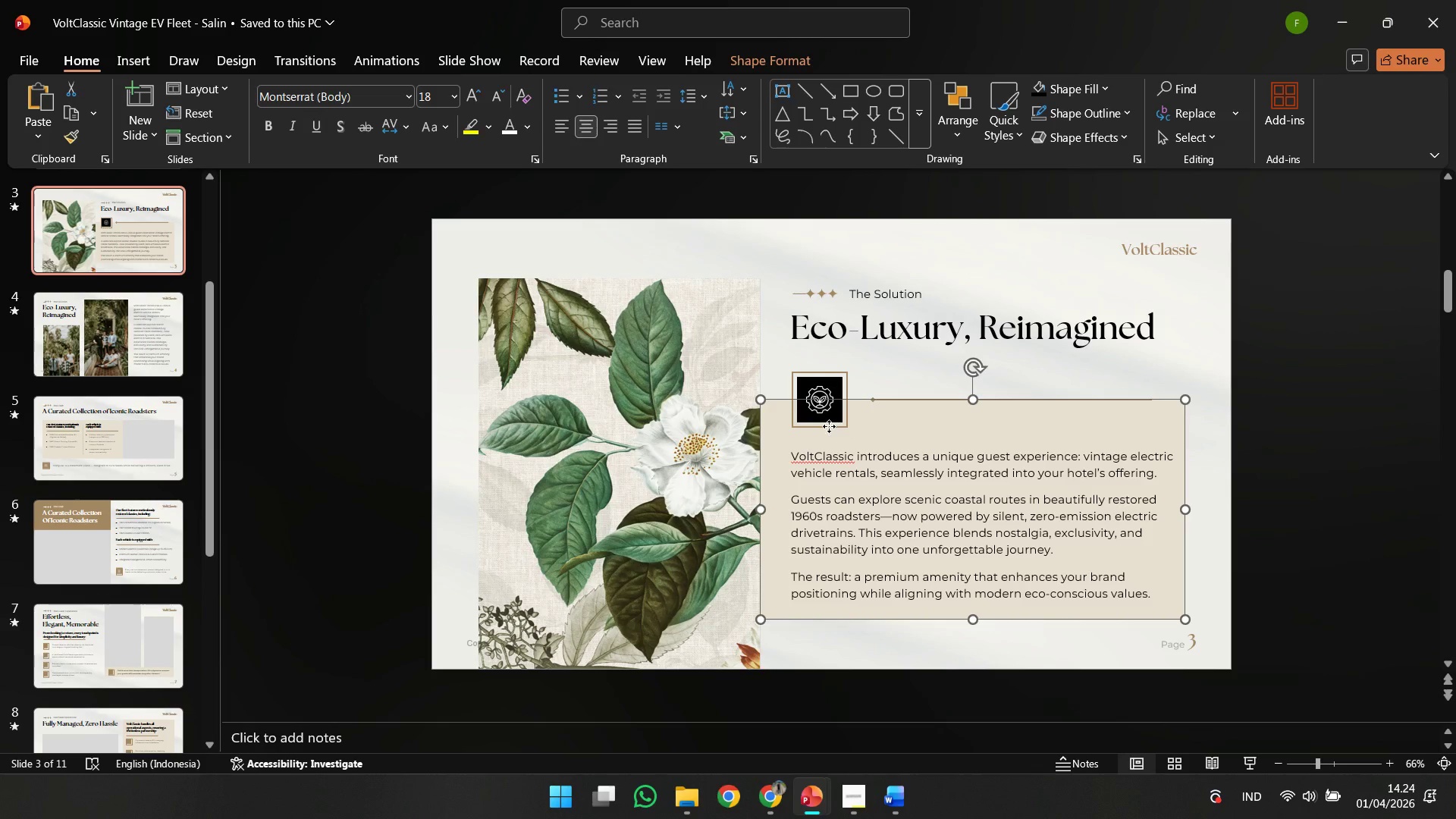 
triple_click([829, 426])
 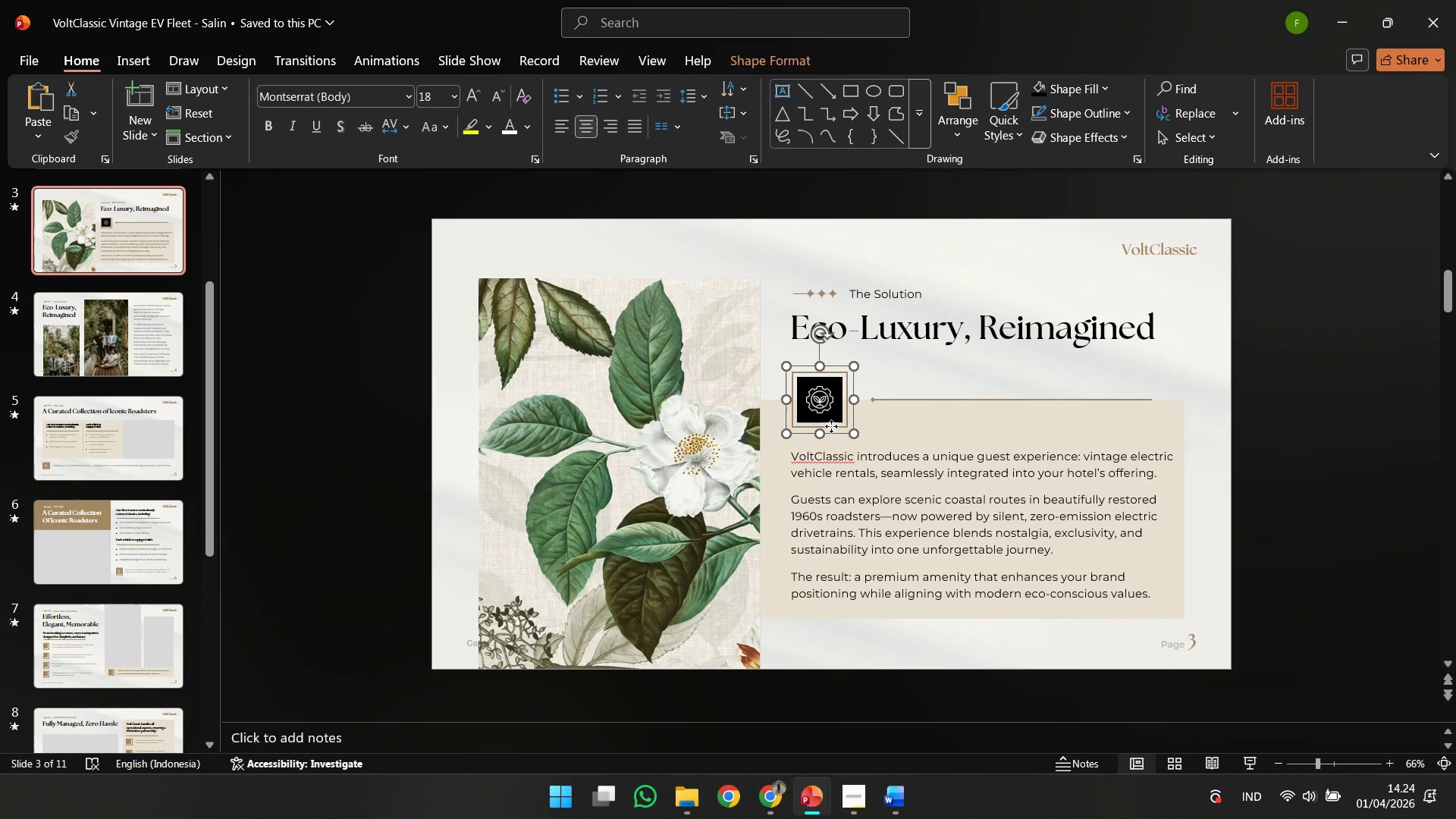 
left_click([831, 426])
 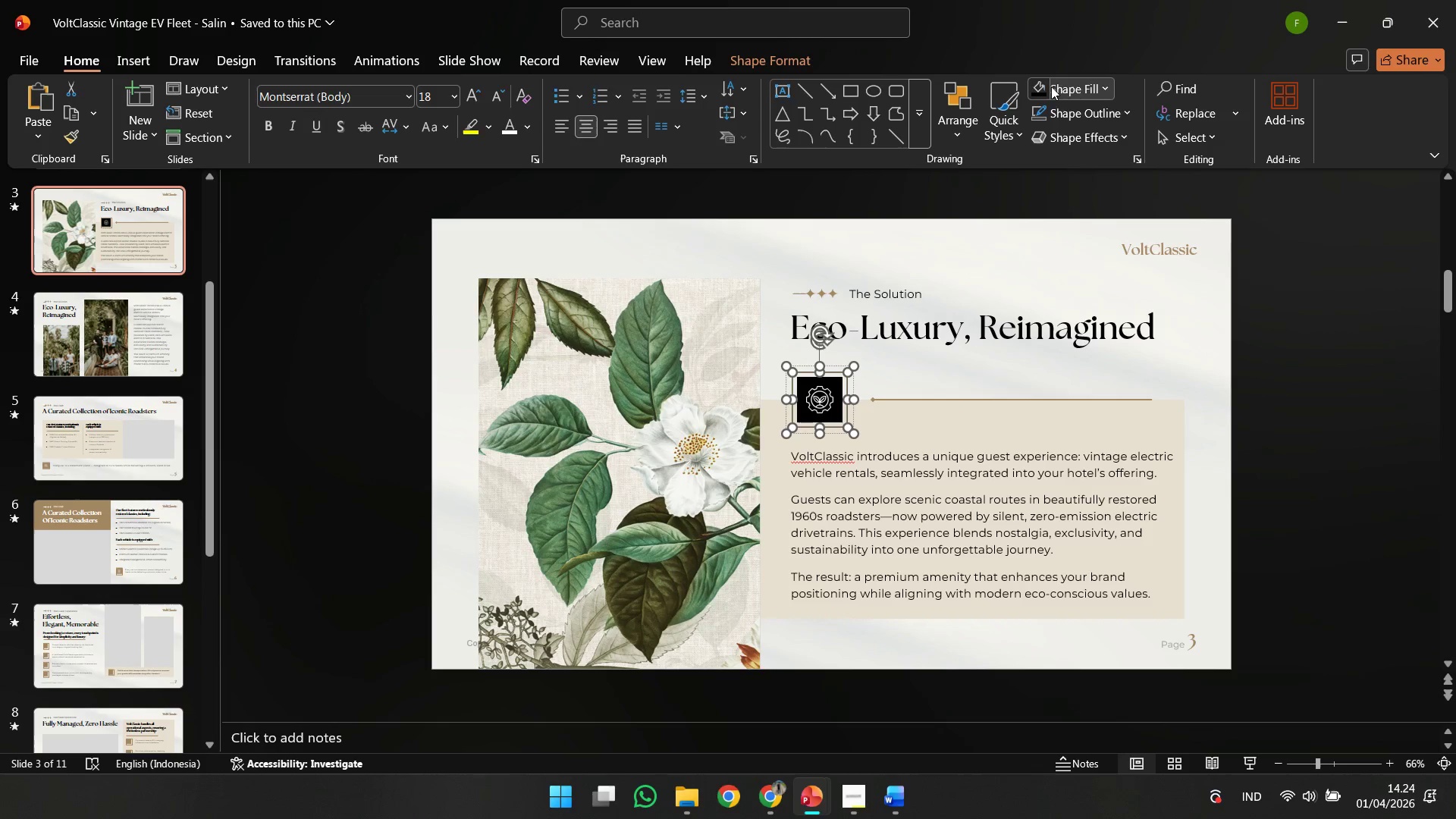 
left_click([1038, 86])
 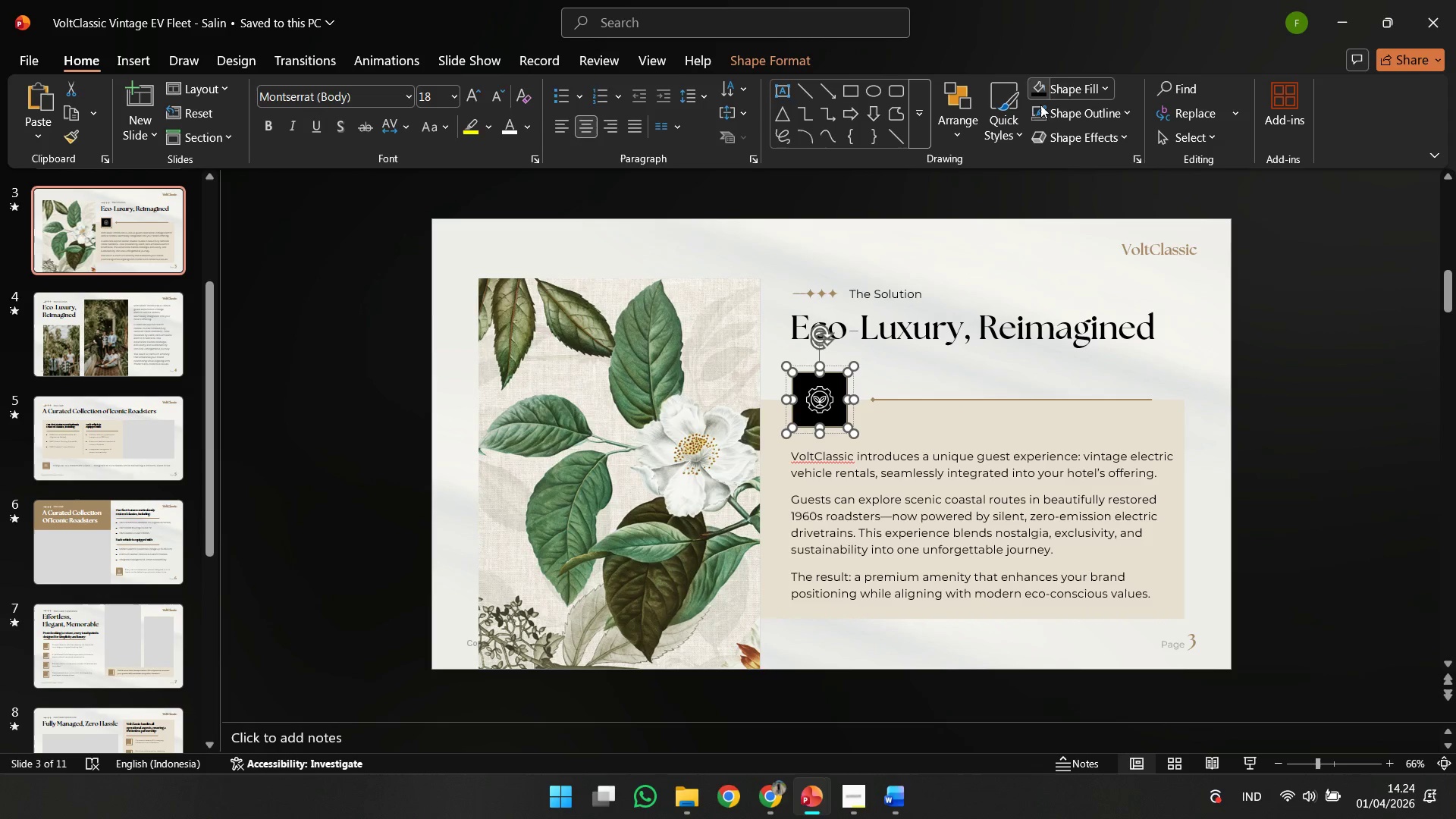 
key(Control+Z)
 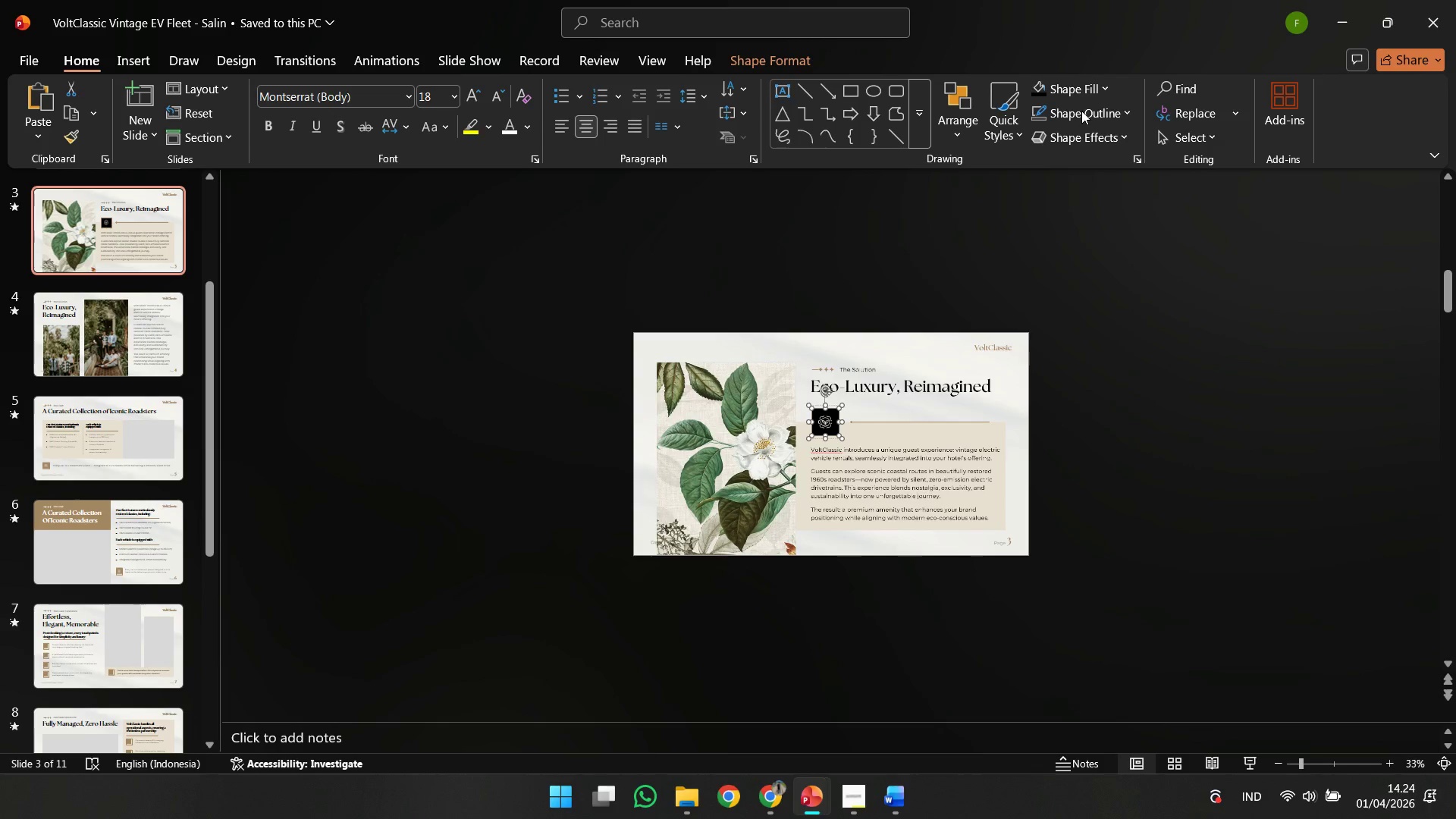 
scroll: coordinate [1031, 327], scroll_direction: down, amount: 2.0
 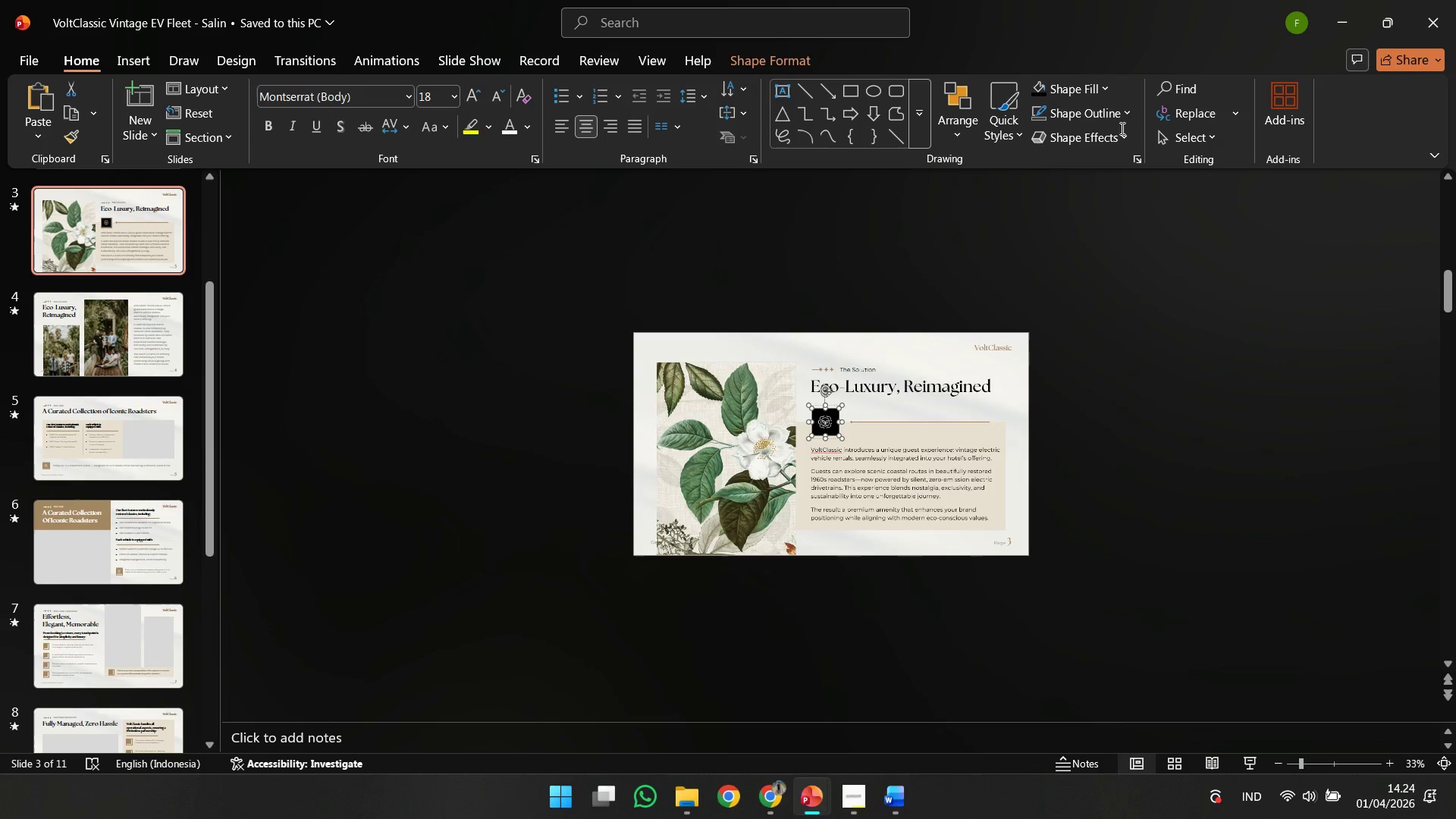 
left_click([1081, 111])
 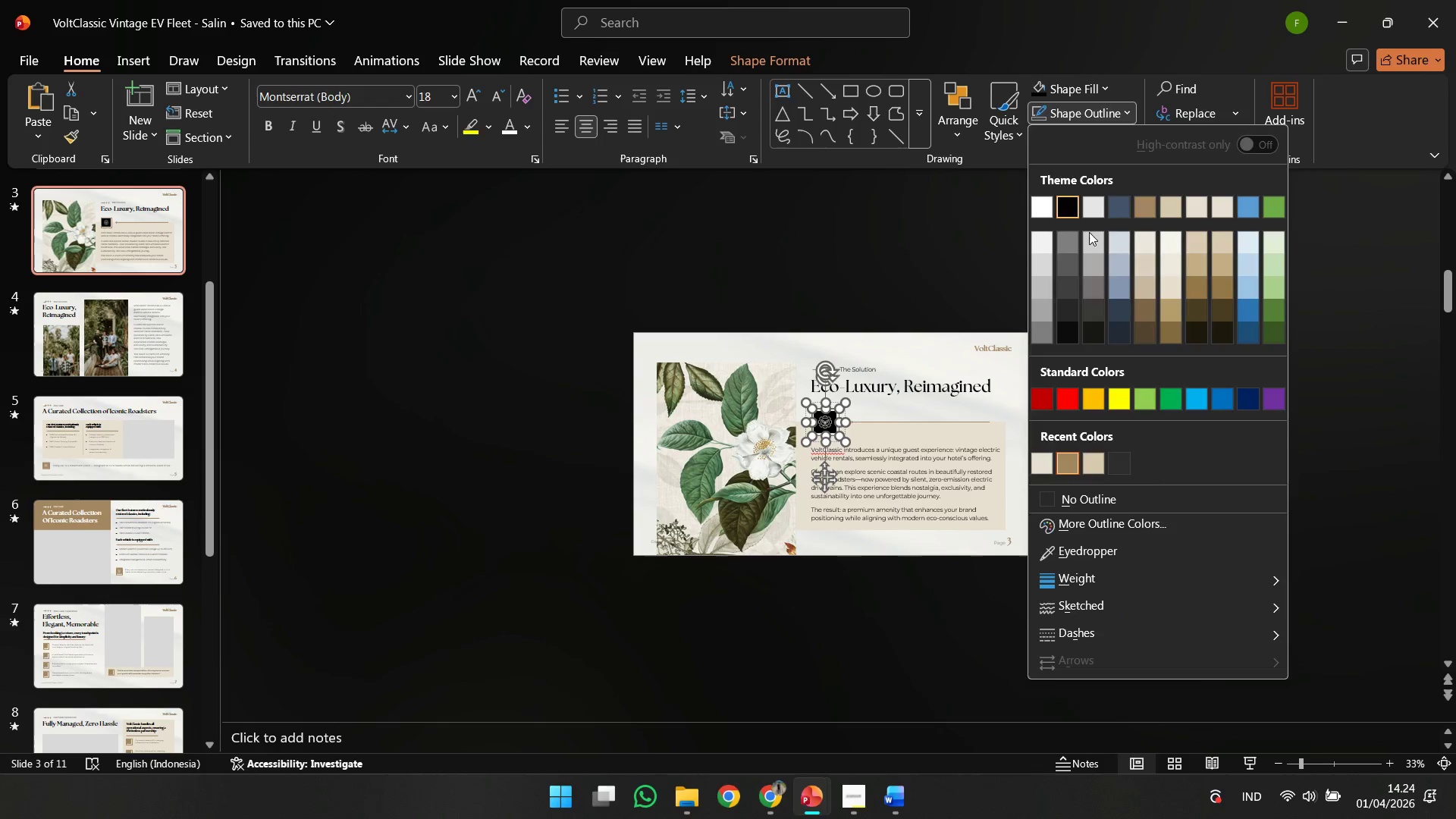 
double_click([1156, 322])
 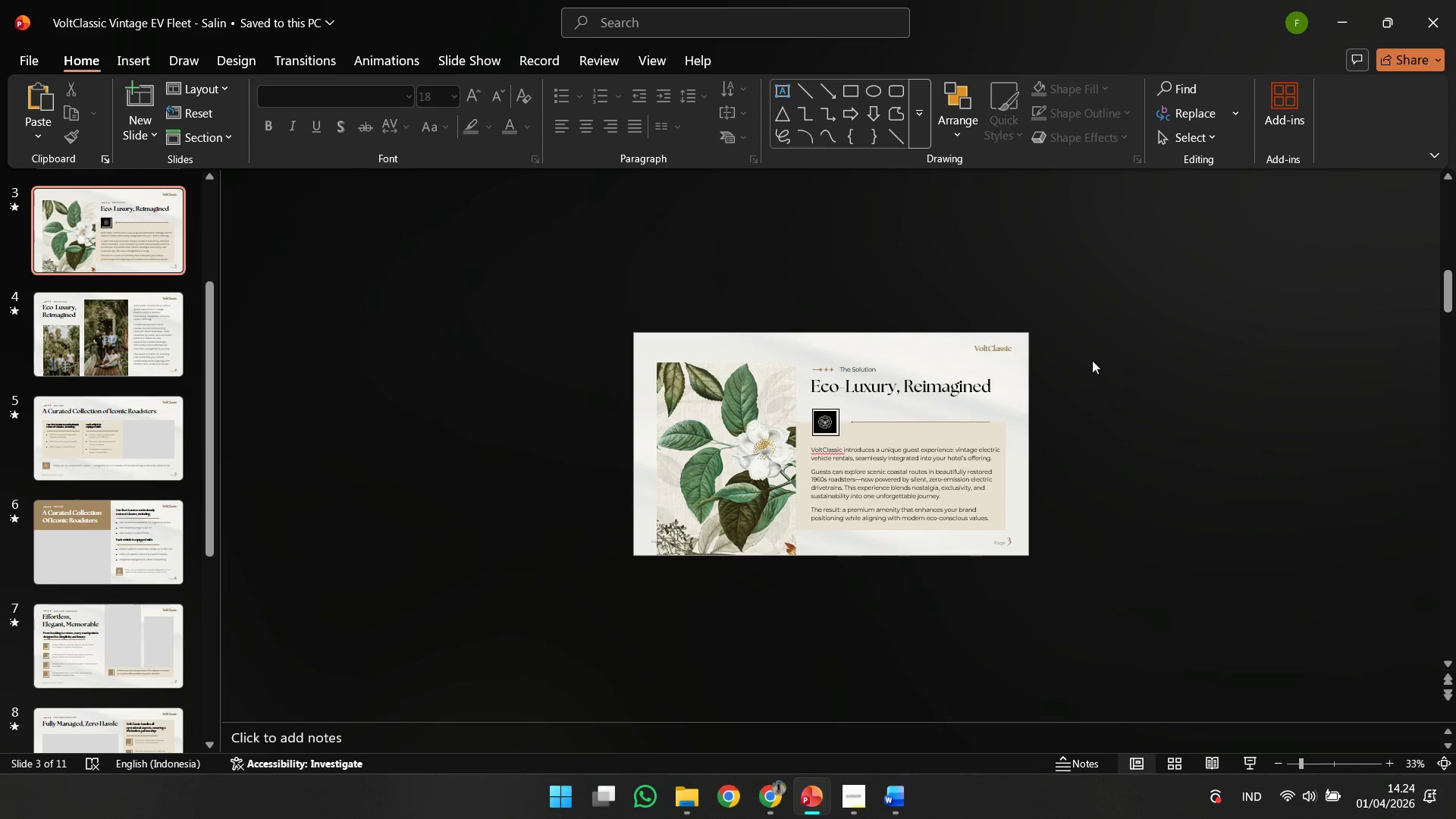 
hold_key(key=ControlLeft, duration=1.12)
 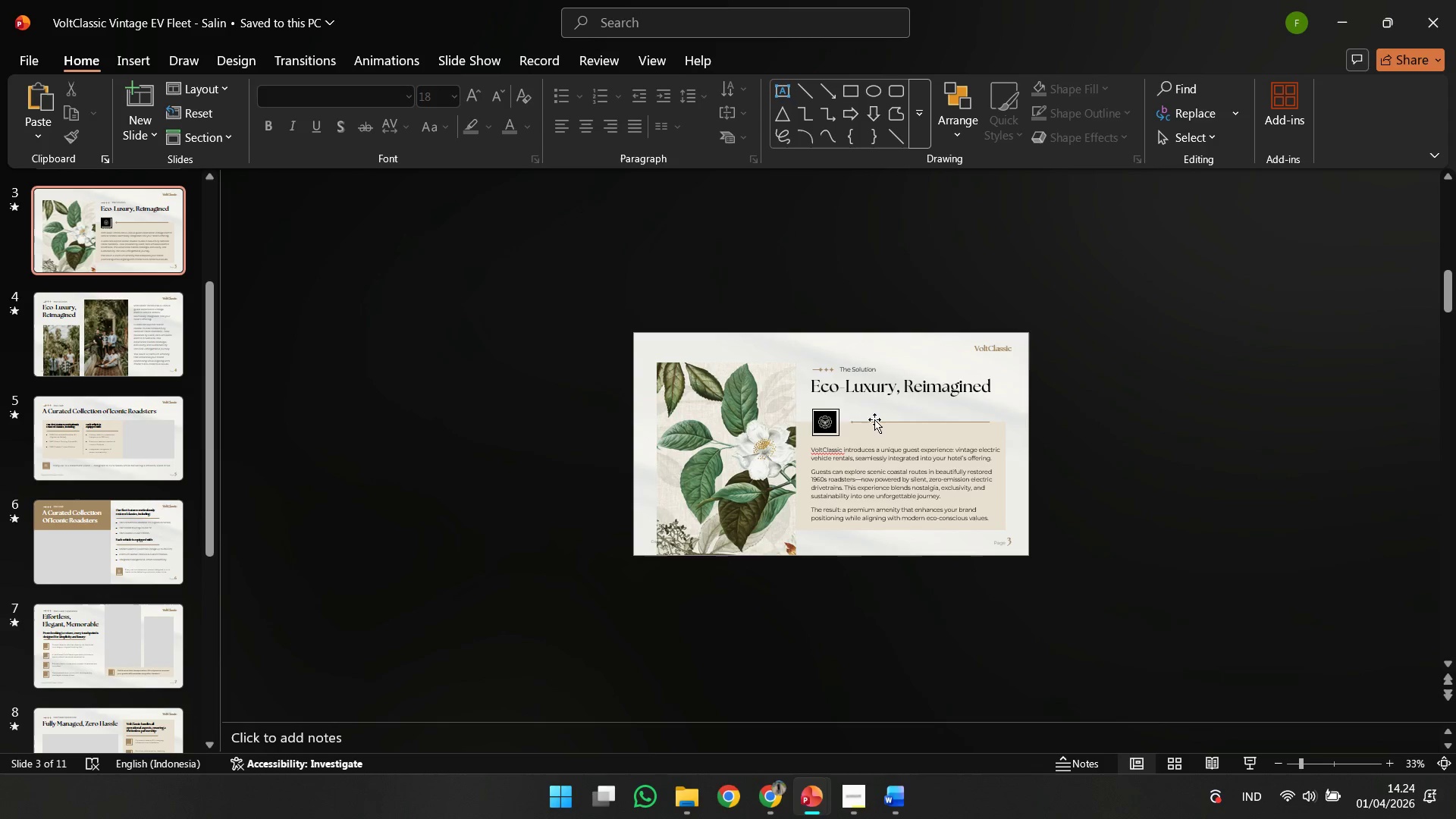 
left_click([874, 419])
 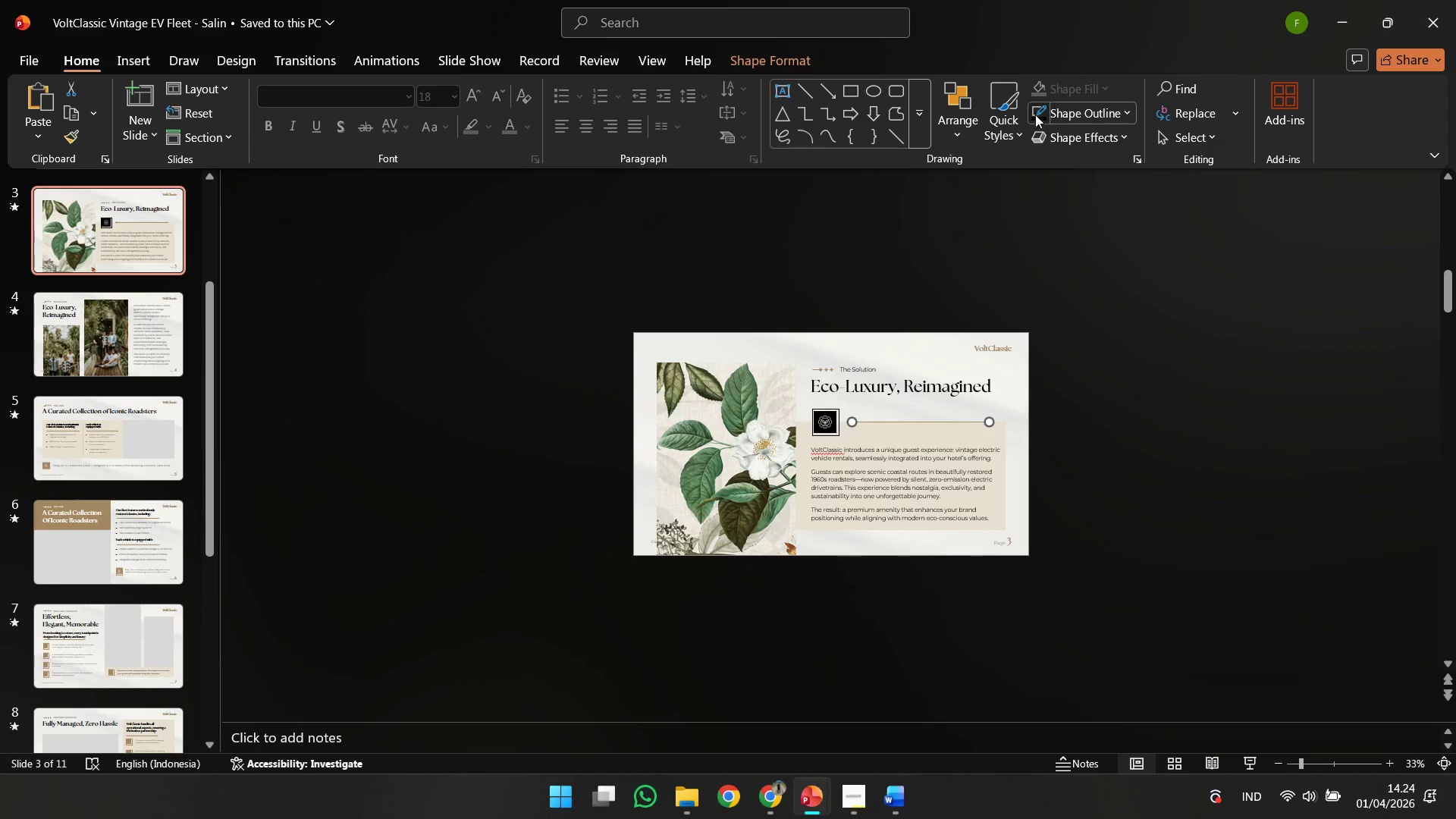 
double_click([1165, 340])
 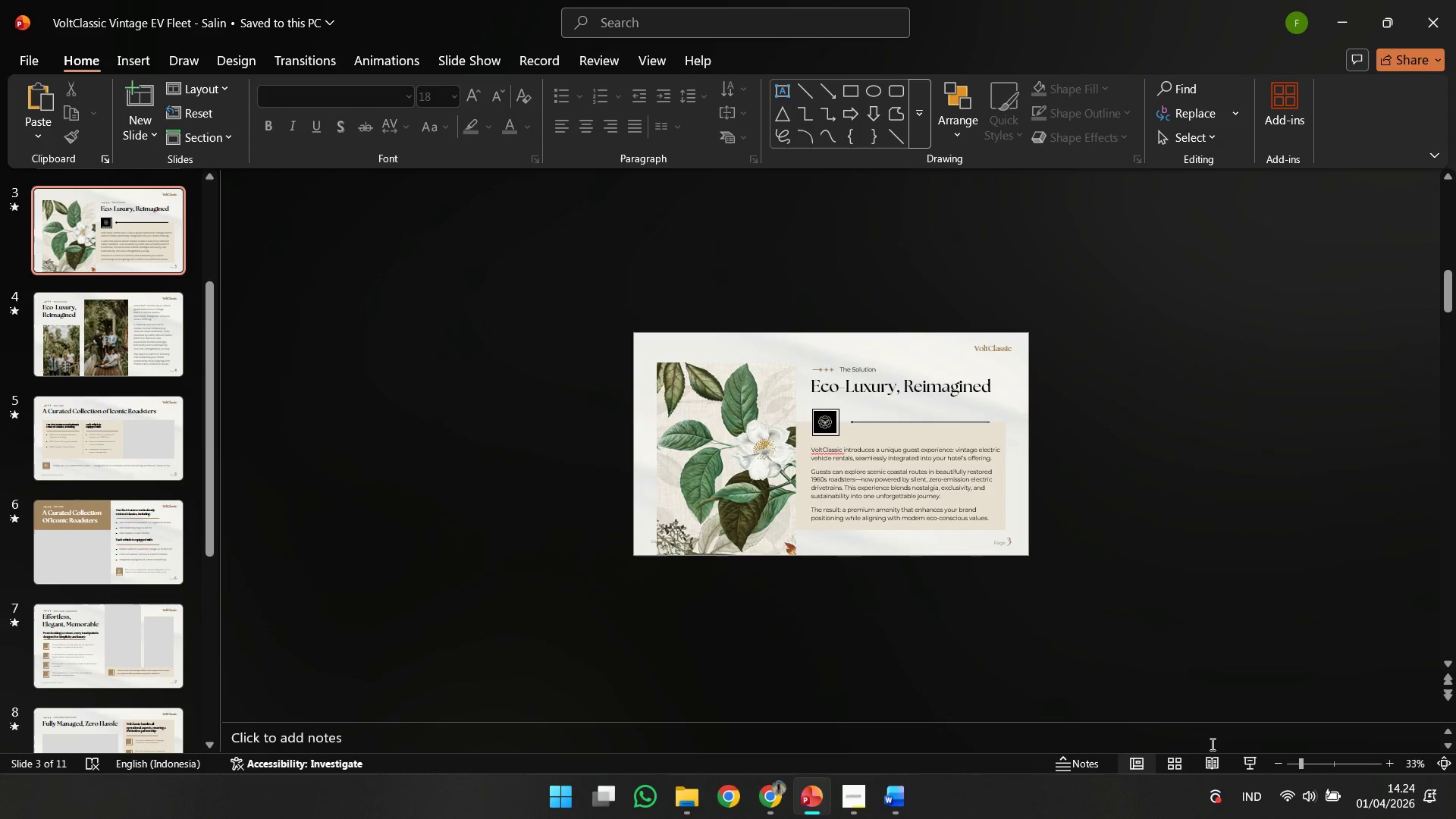 
left_click([1208, 756])
 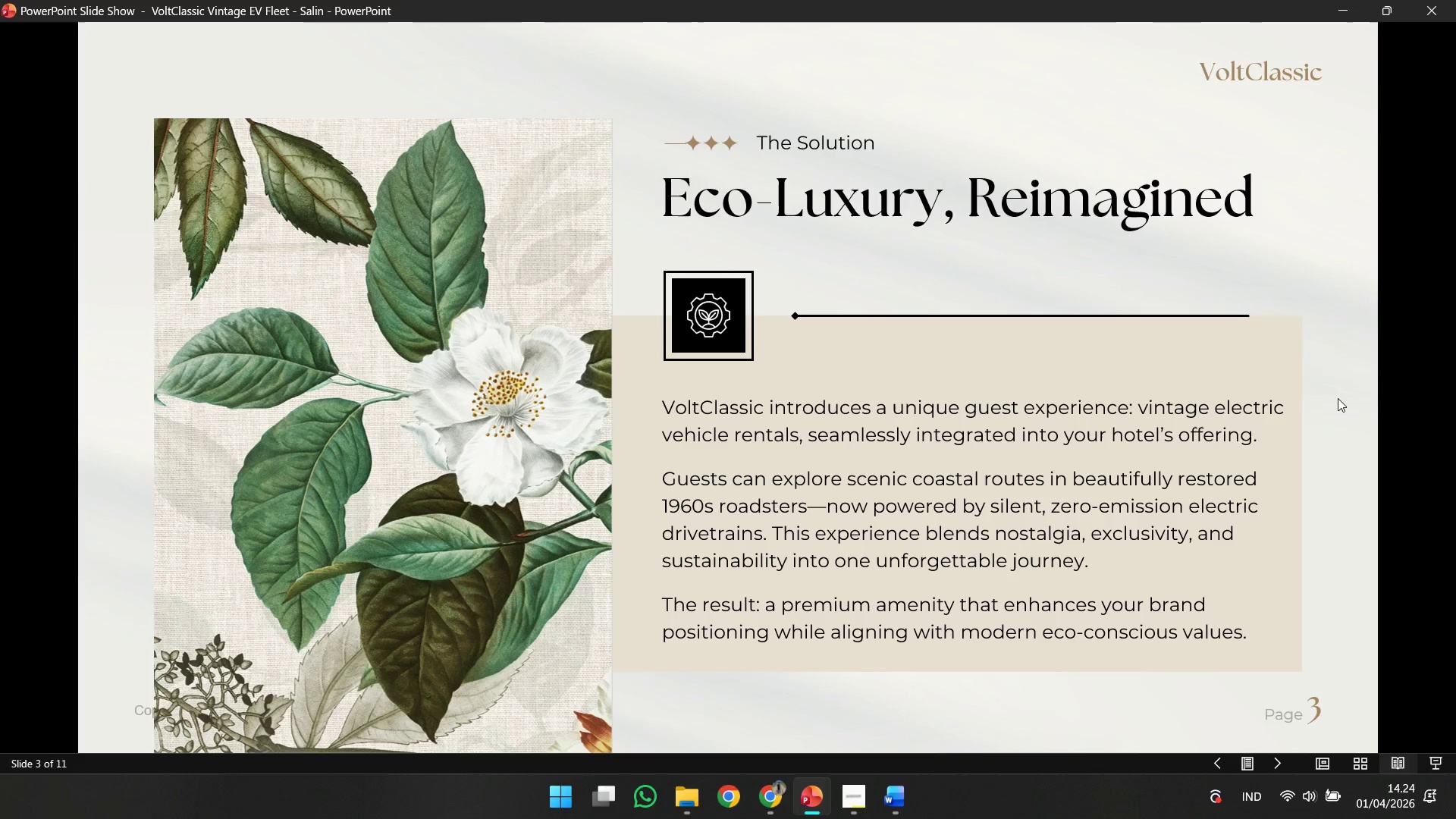 
key(Escape)
 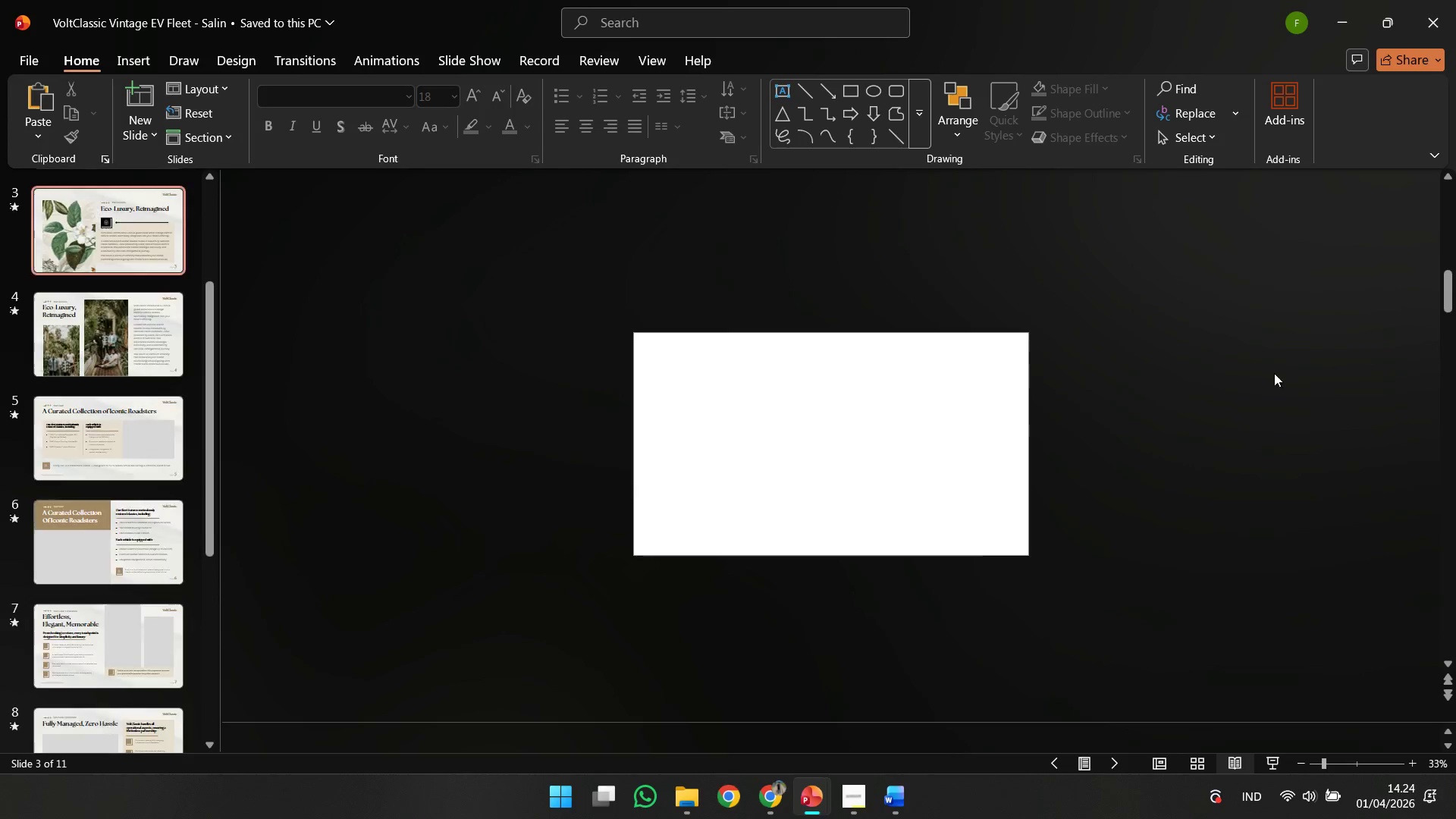 
key(Control+Z)
 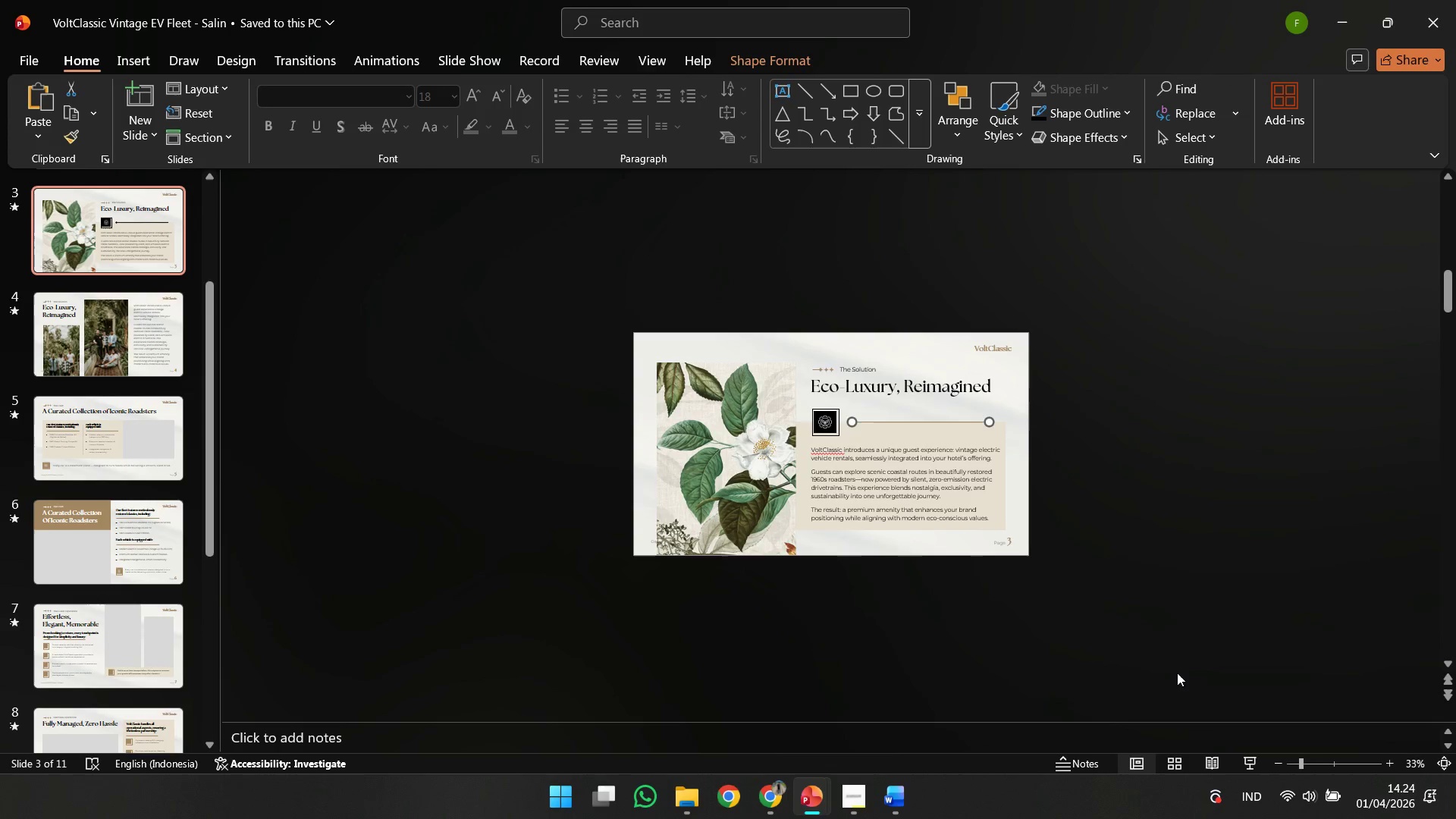 
key(Control+Z)
 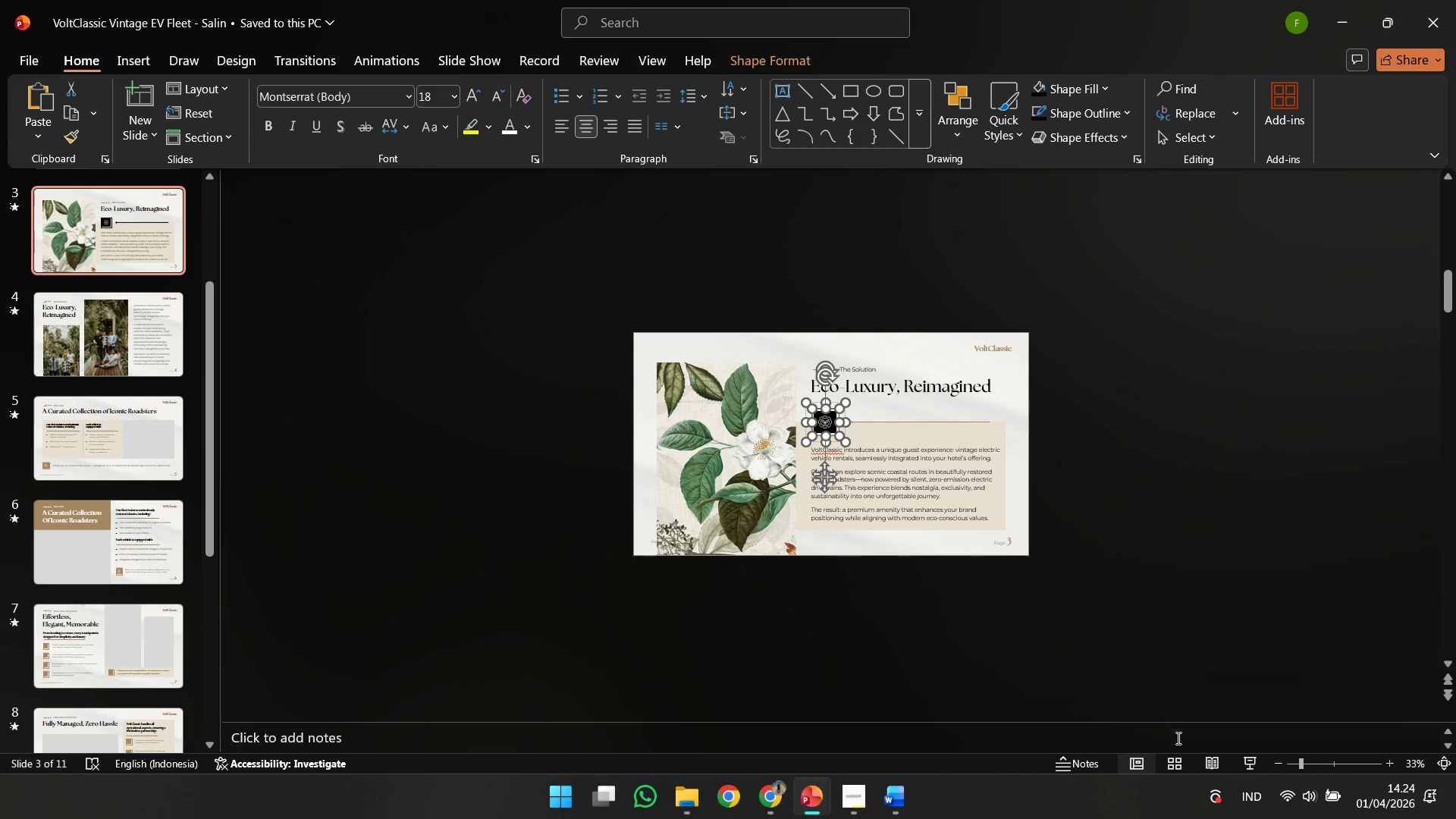 
key(Control+Z)
 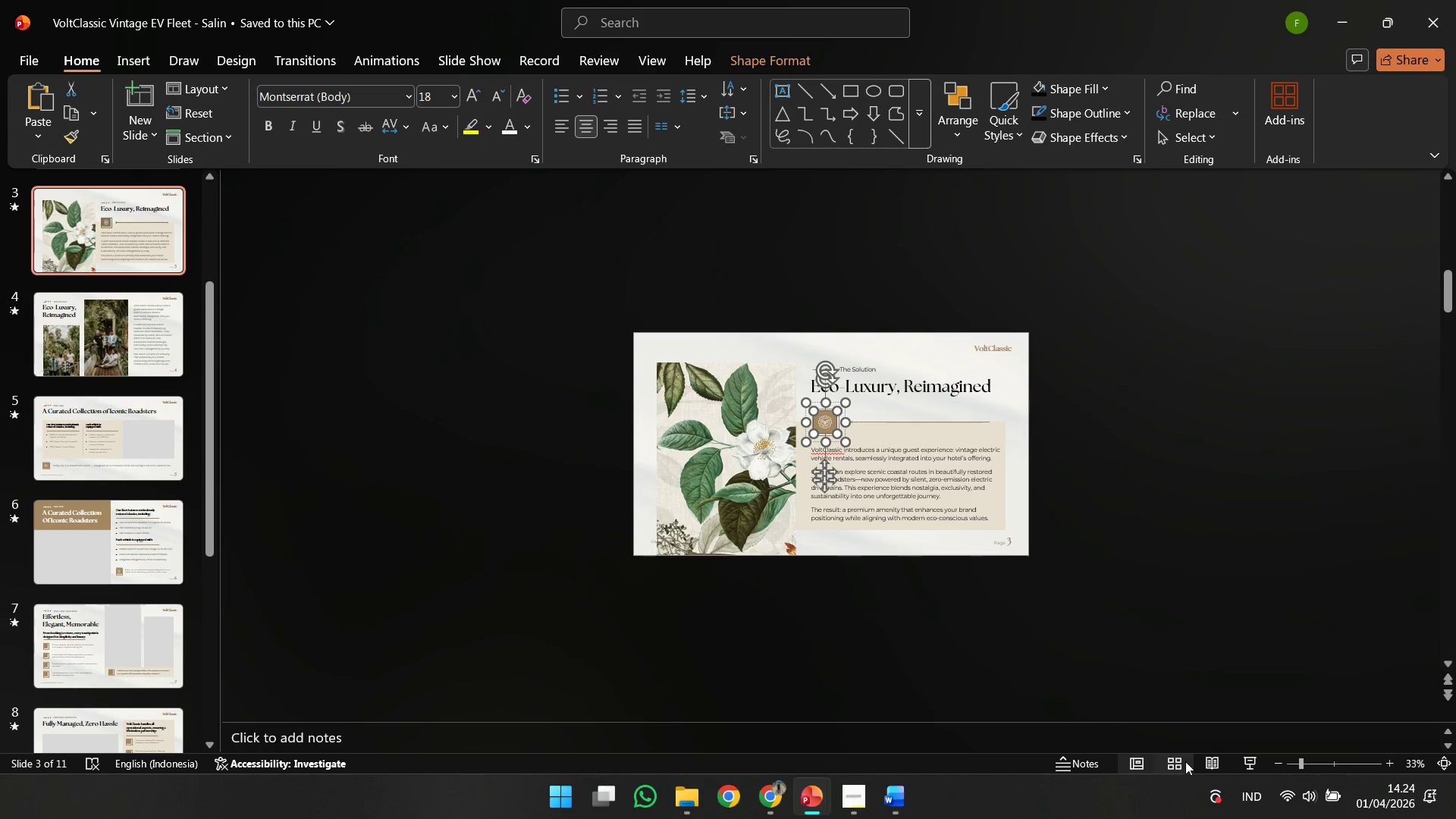 
left_click([1185, 761])
 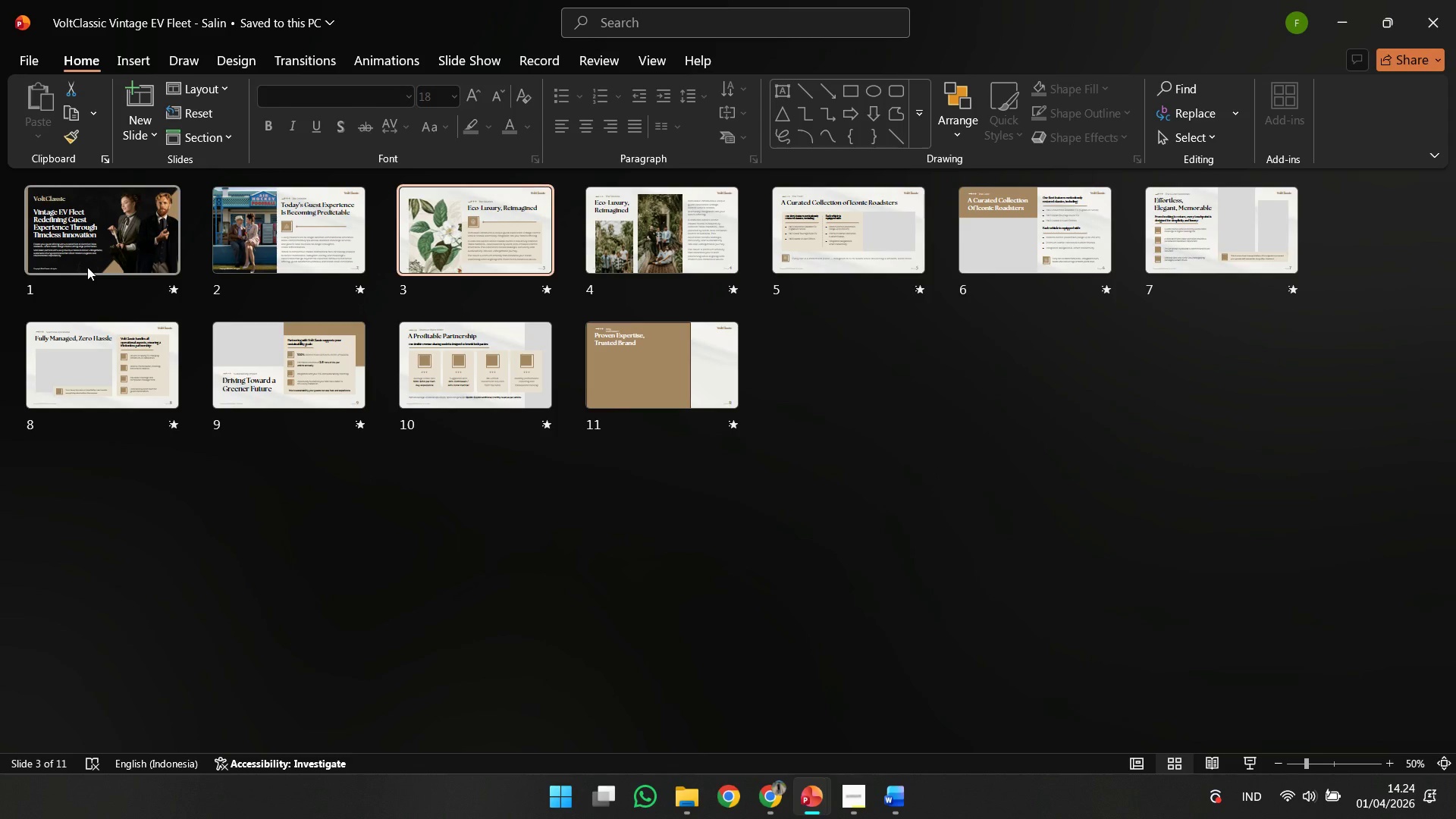 
wait(5.42)
 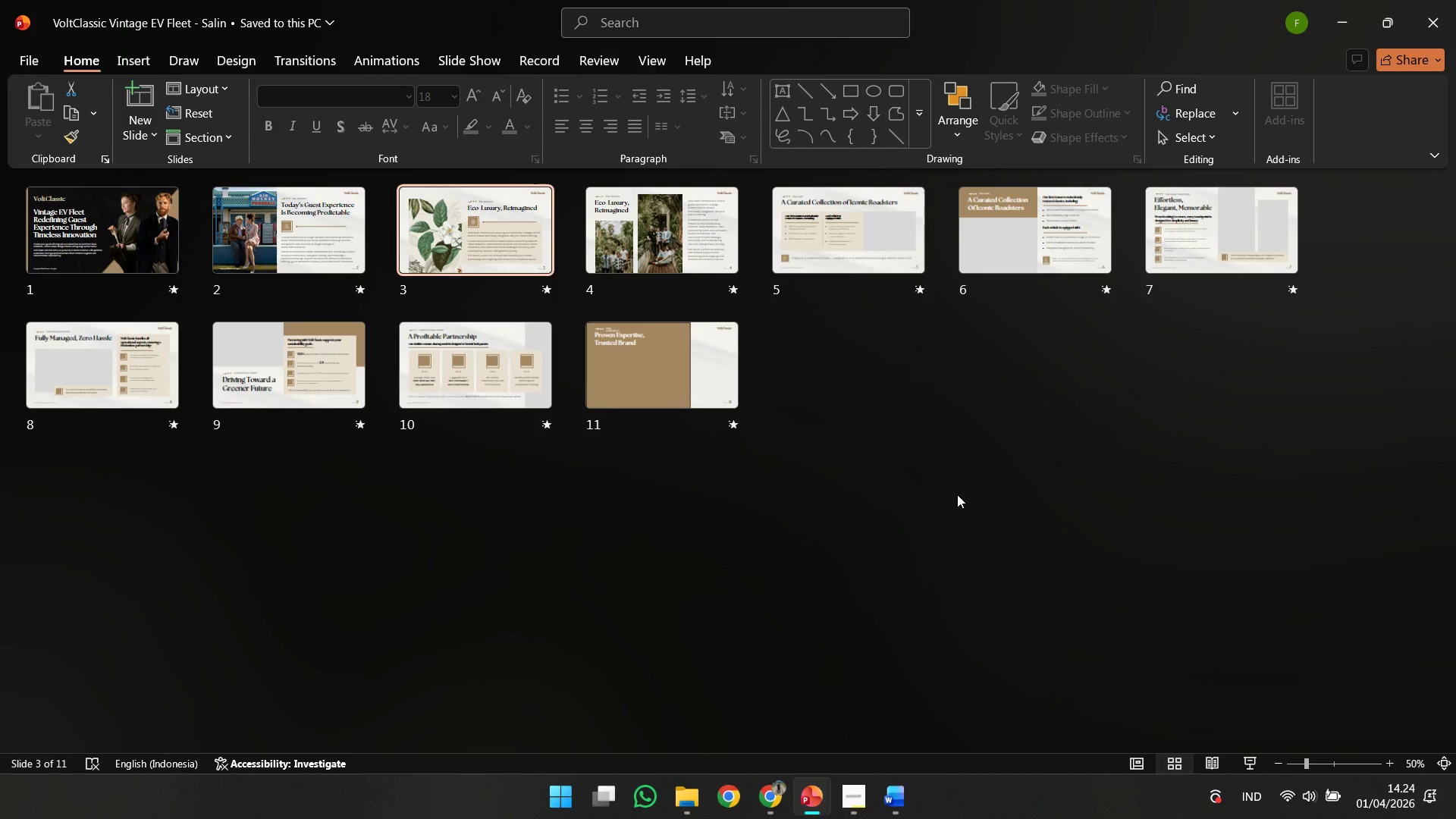 
double_click([101, 265])
 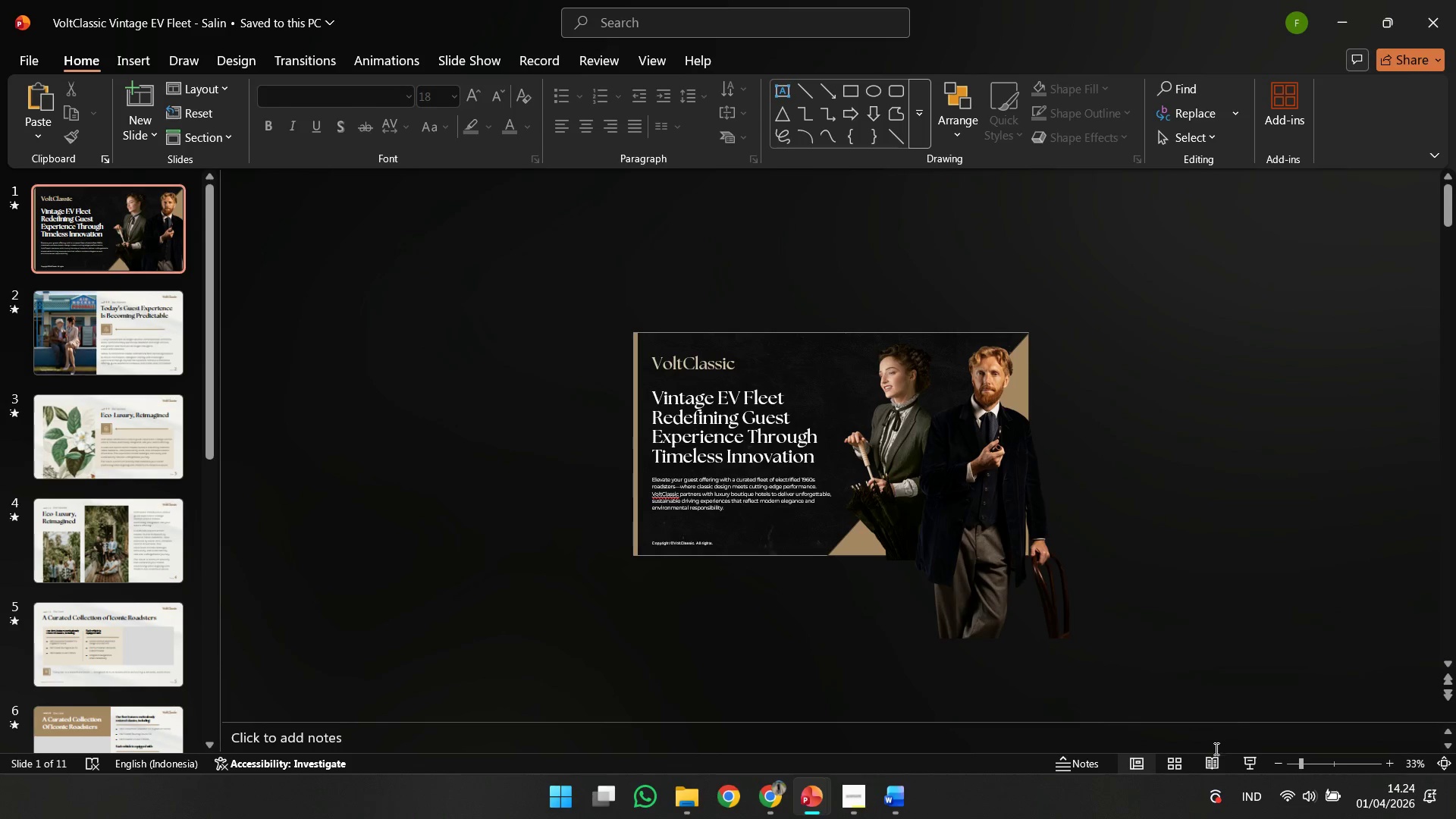 
left_click([1207, 765])
 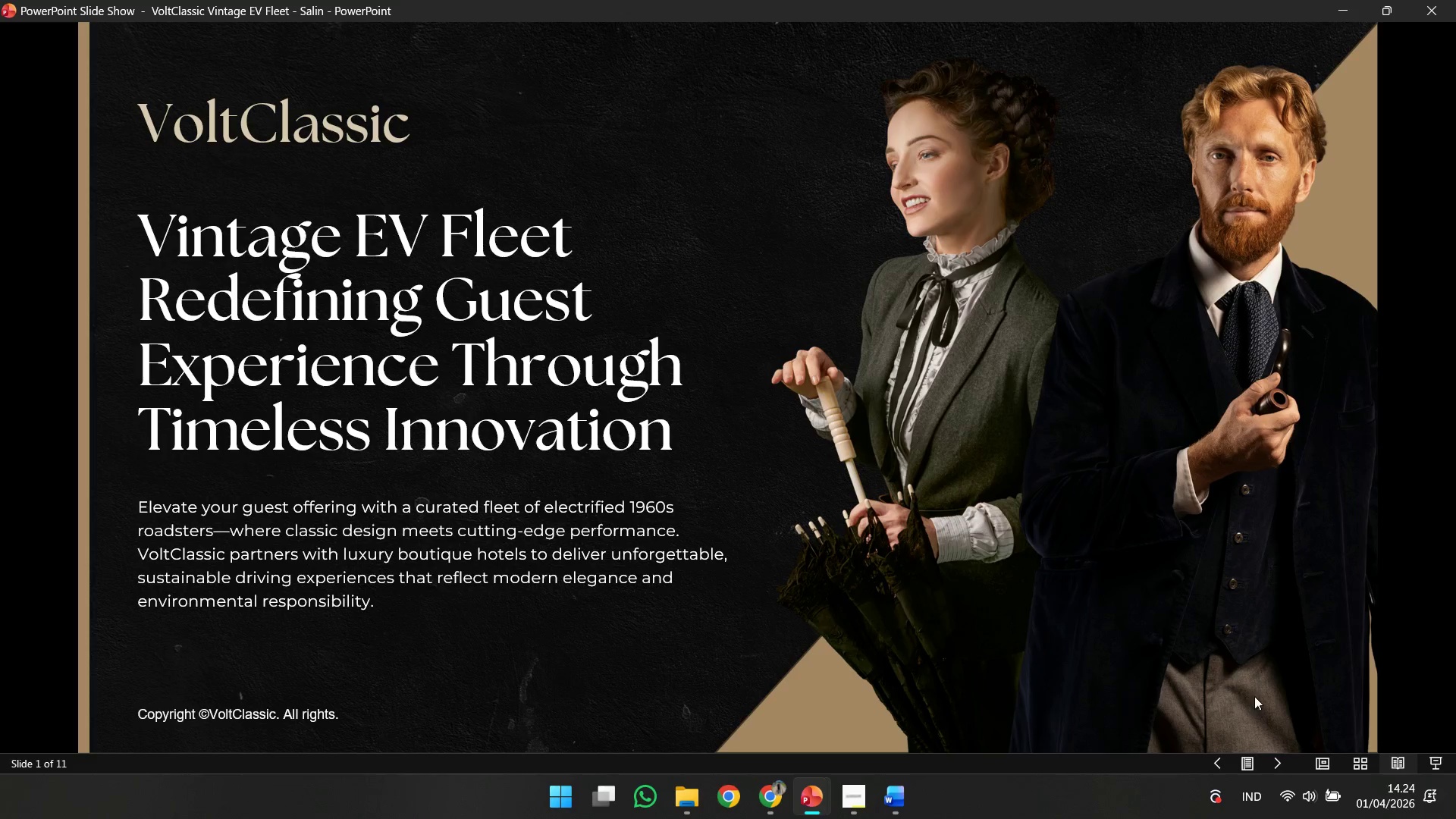 
left_click([1317, 795])
 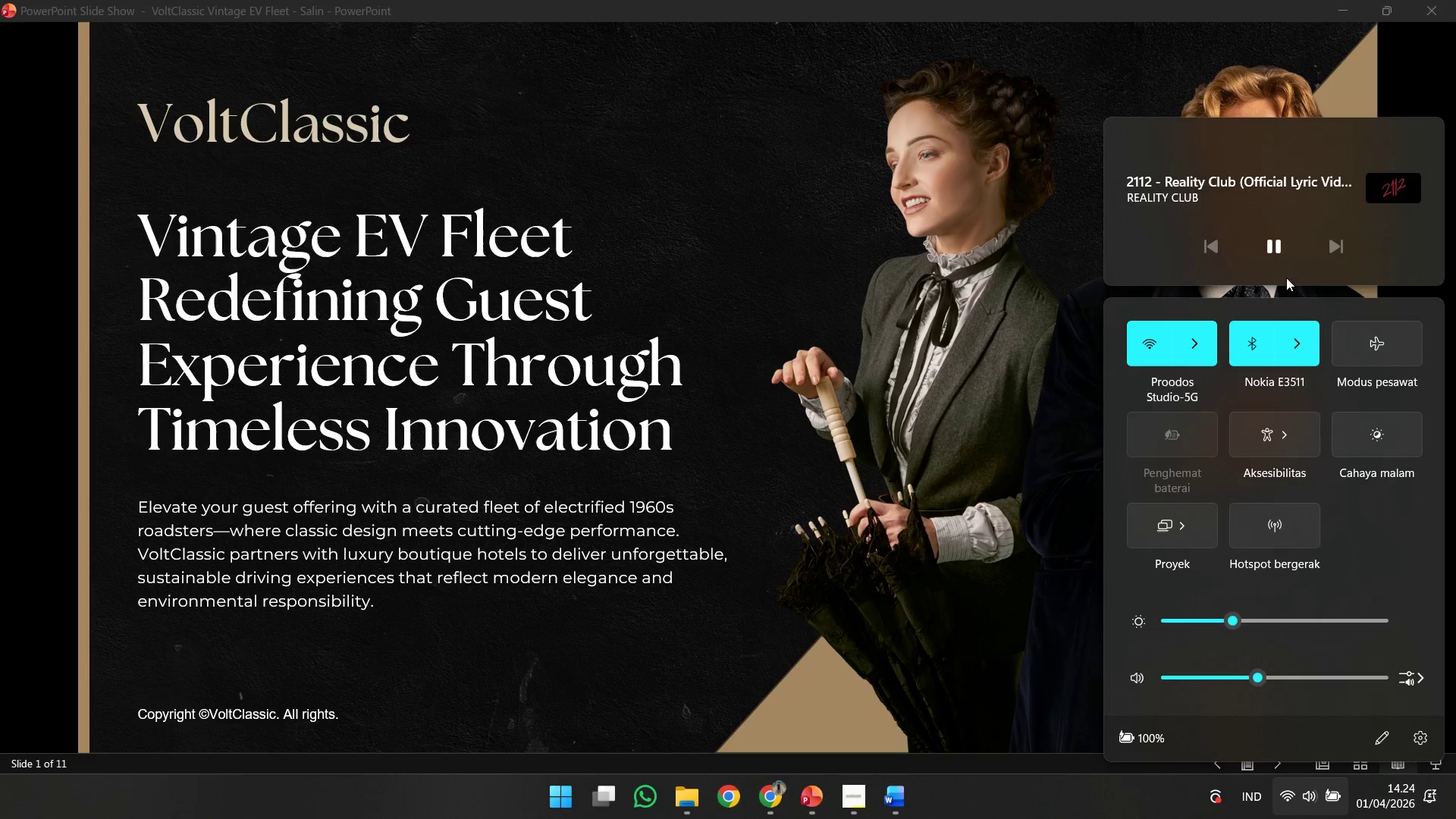 
left_click([1273, 246])
 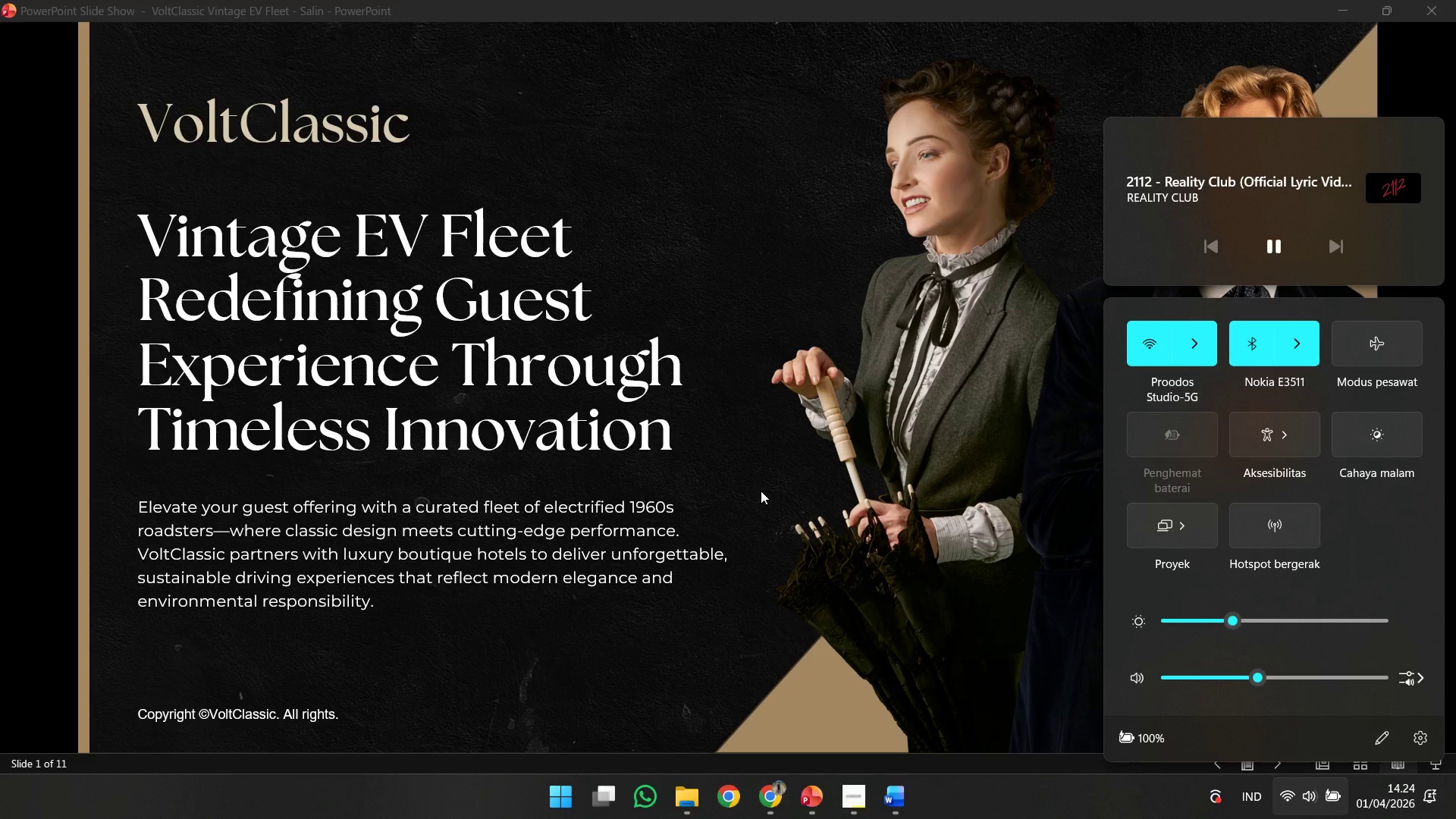 
left_click([761, 491])
 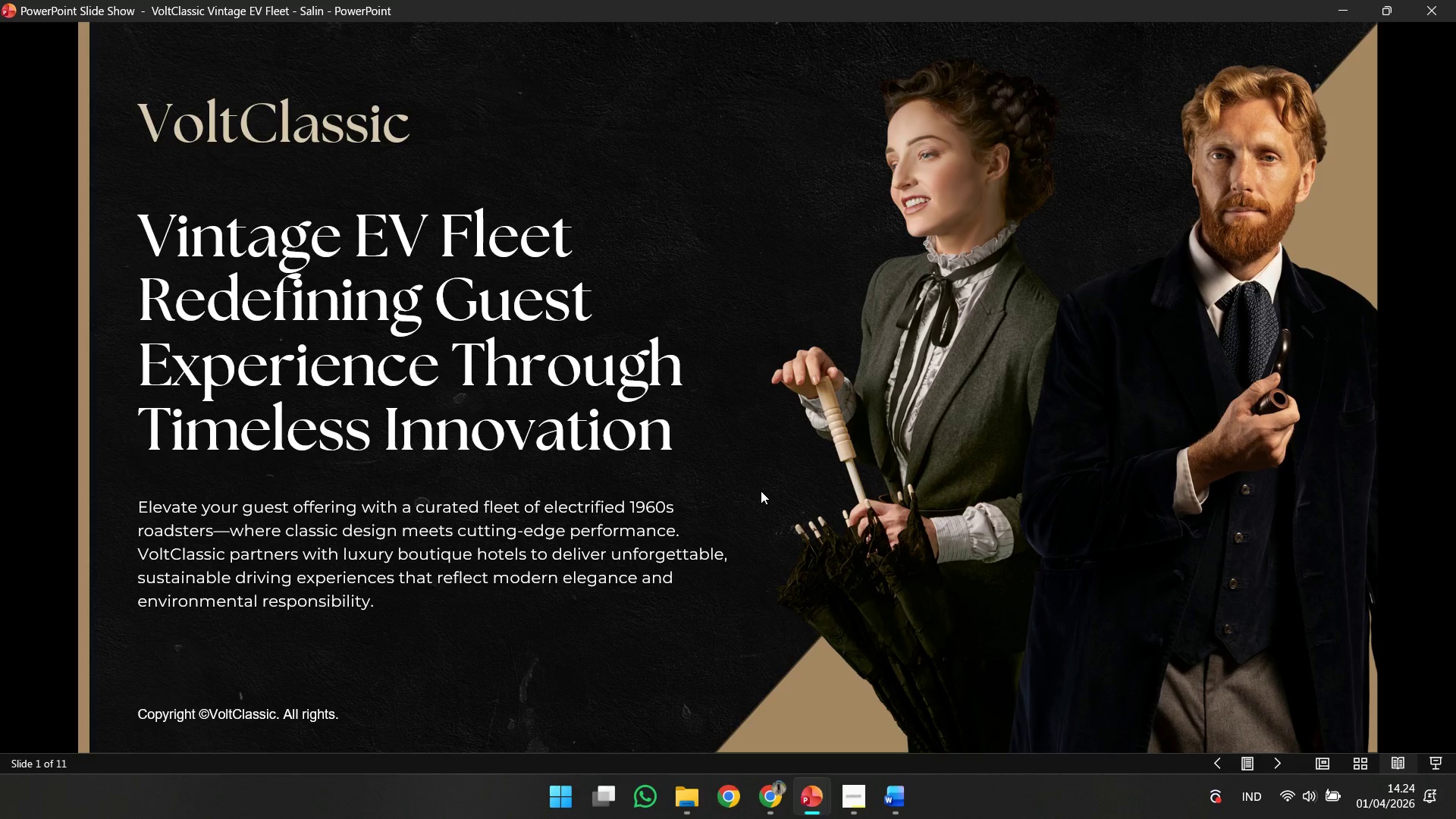 
wait(6.09)
 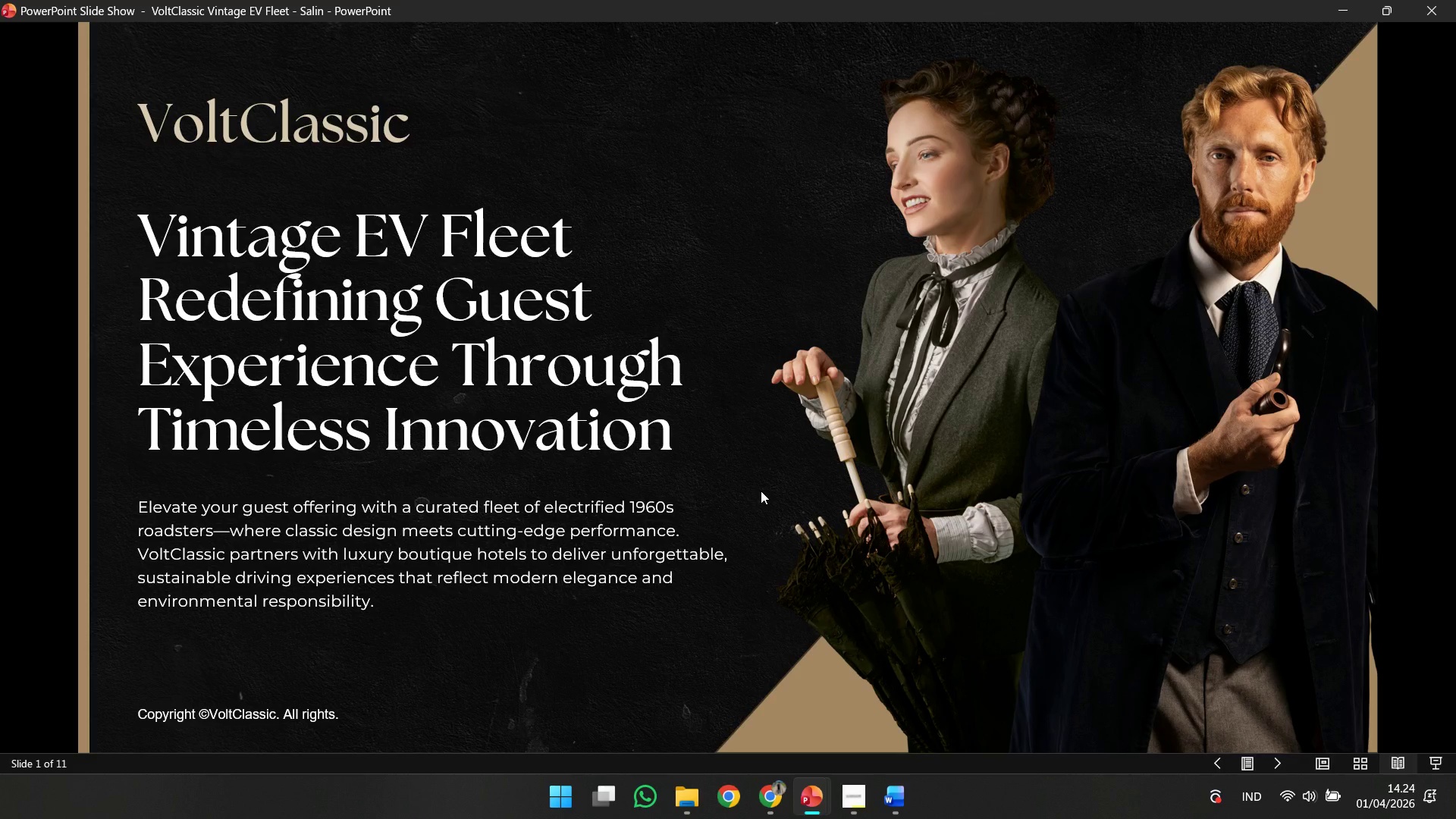 
key(Escape)
 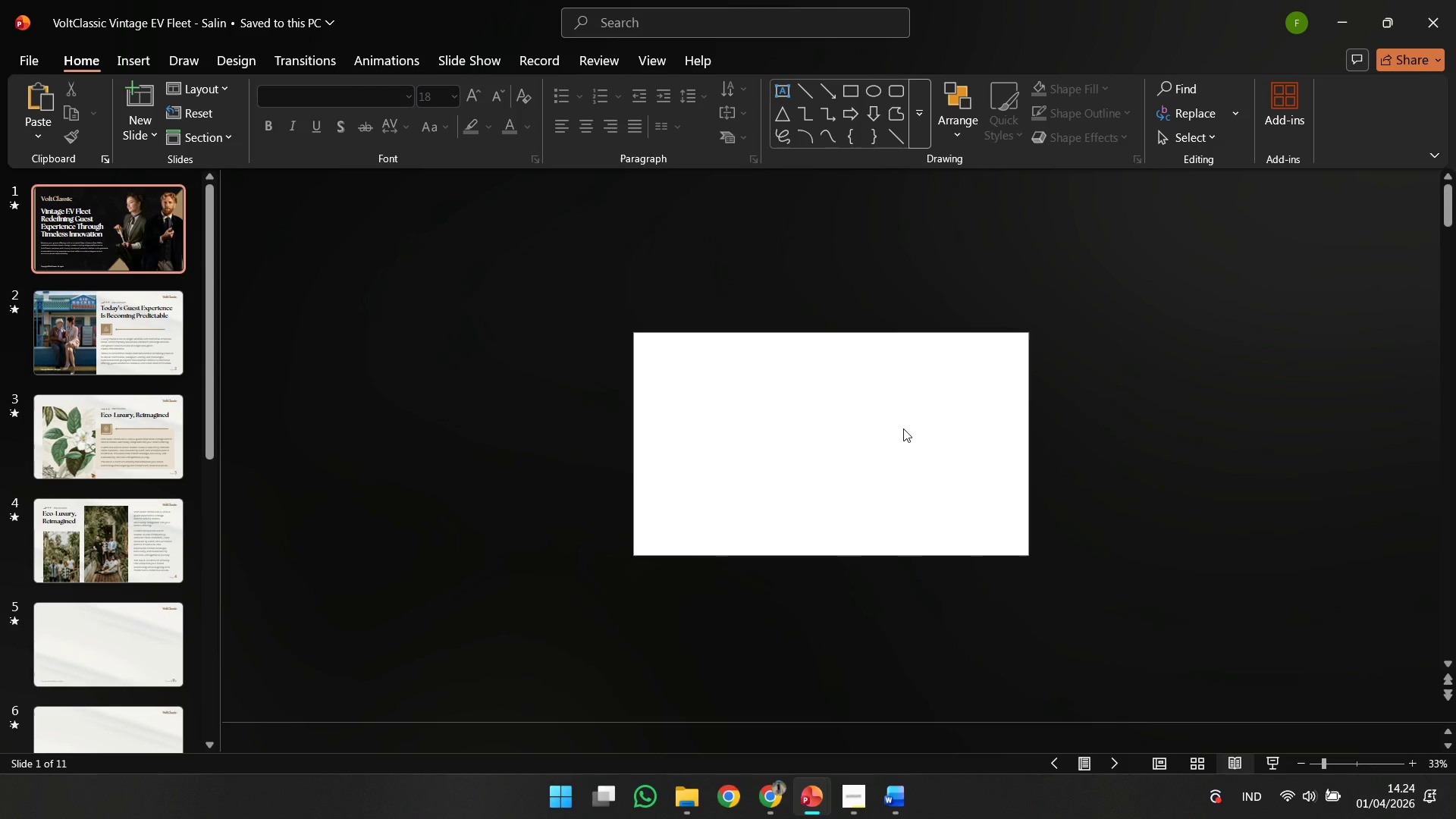 
left_click([903, 428])
 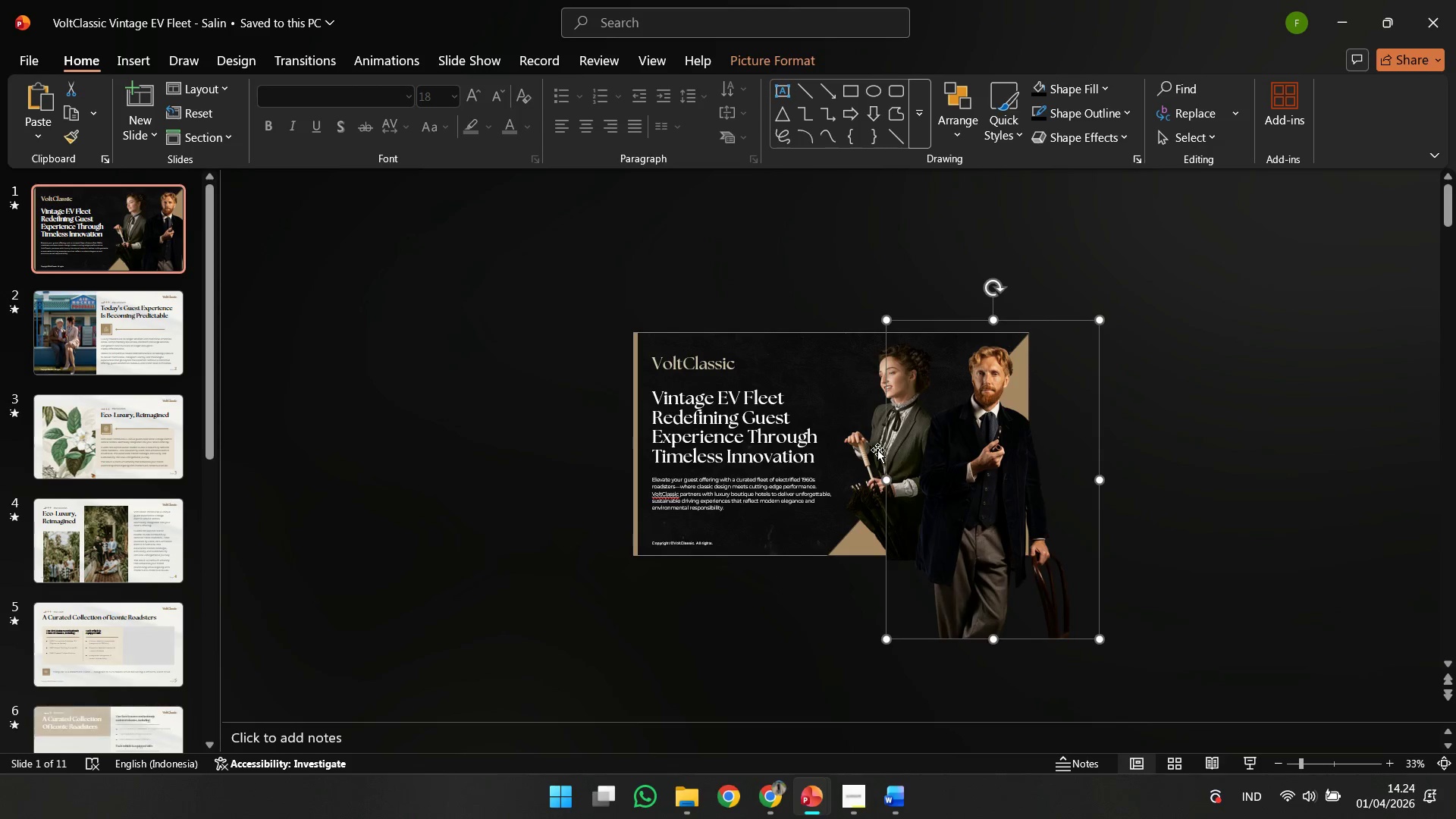 
left_click([877, 450])
 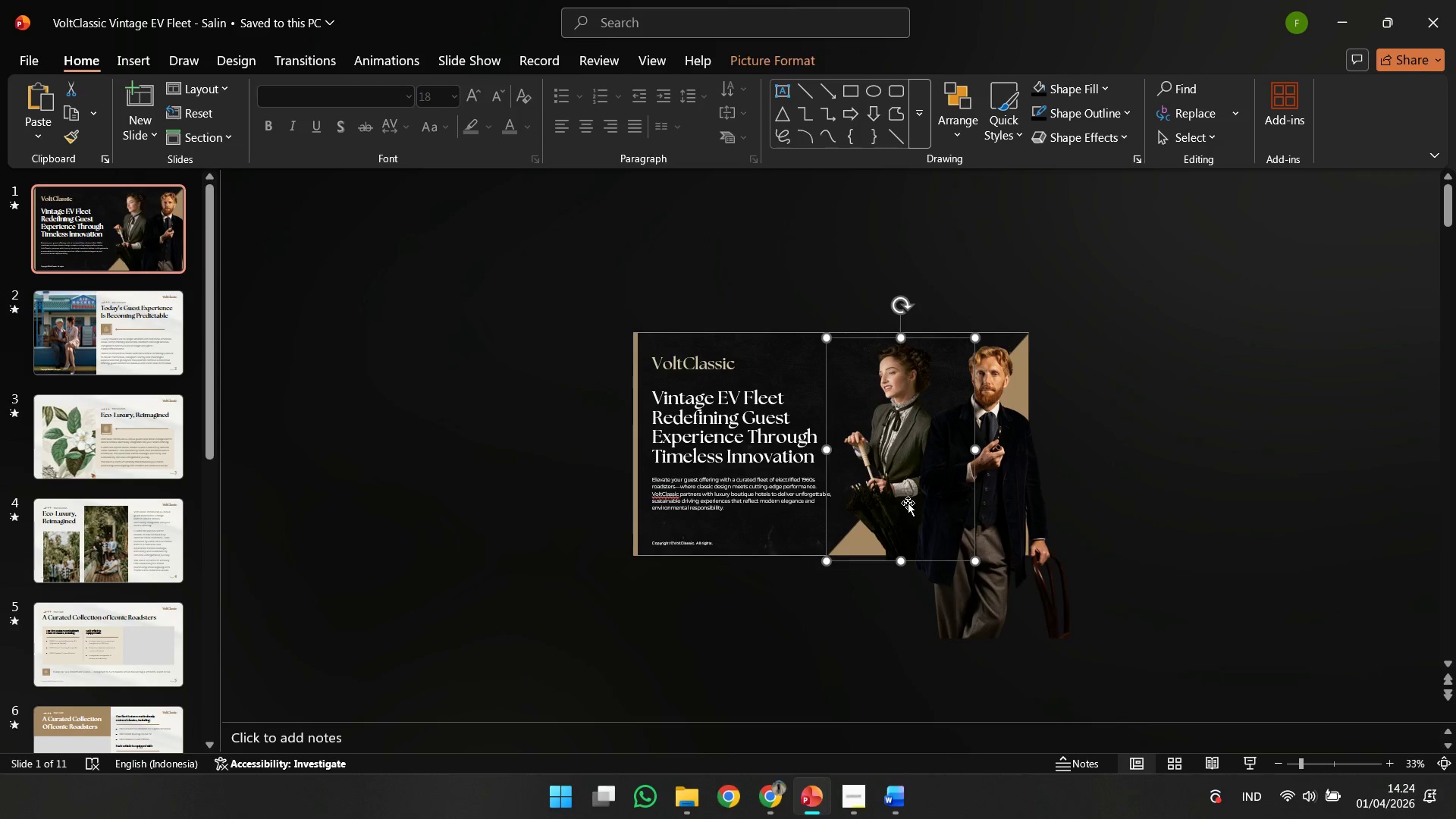 
hold_key(key=ArrowLeft, duration=0.77)
 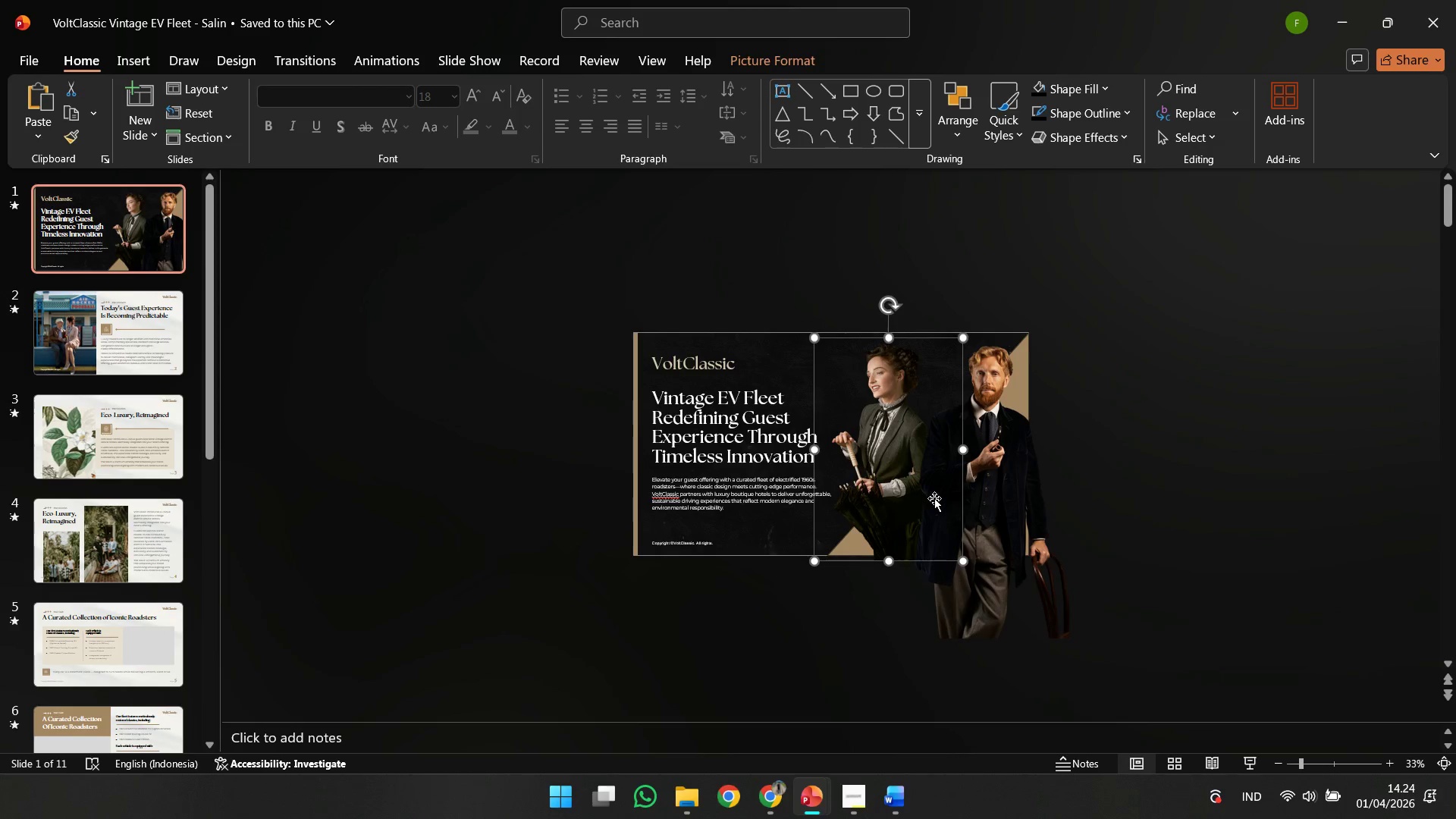 
key(ArrowRight)
 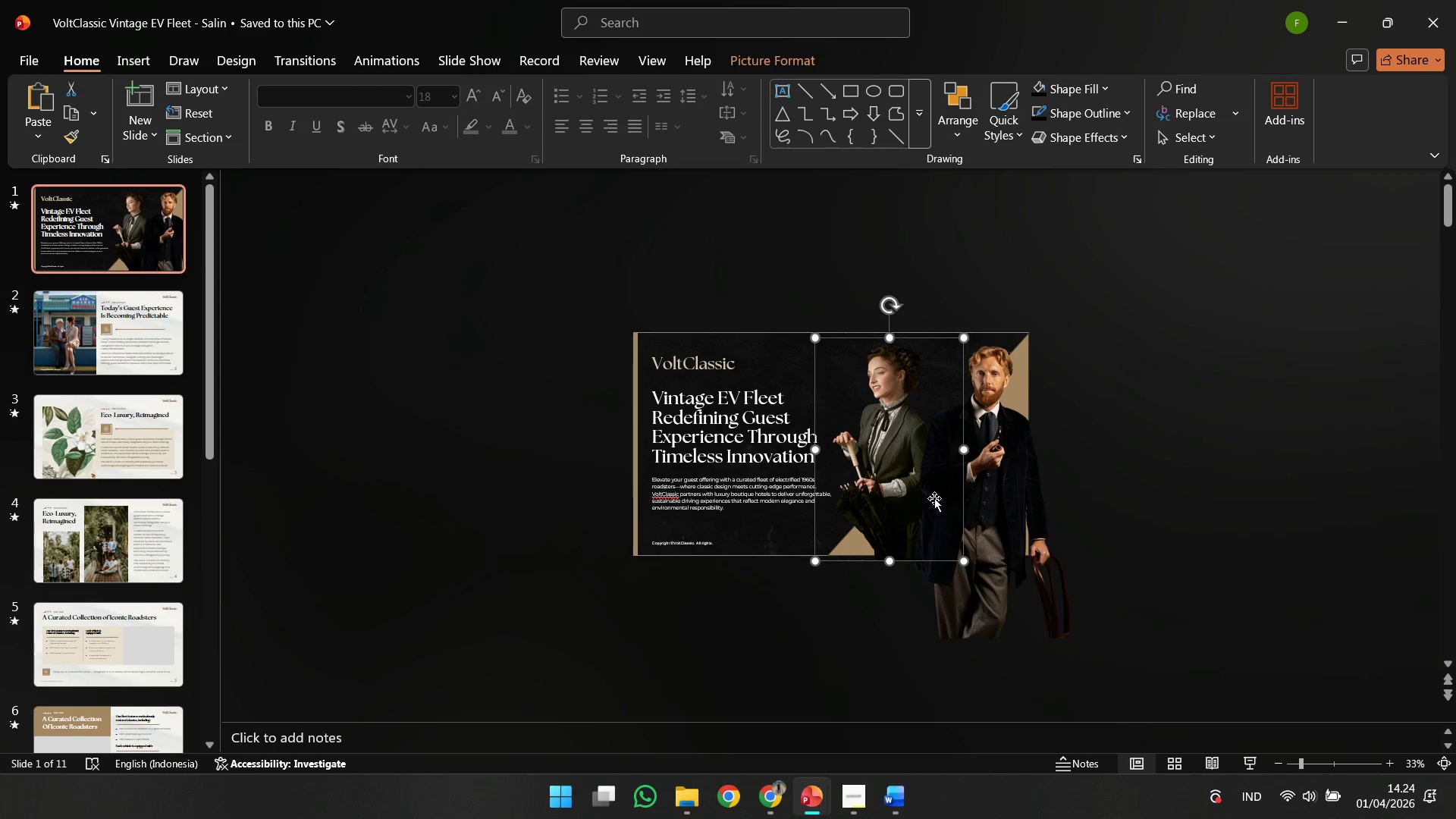 
key(ArrowRight)
 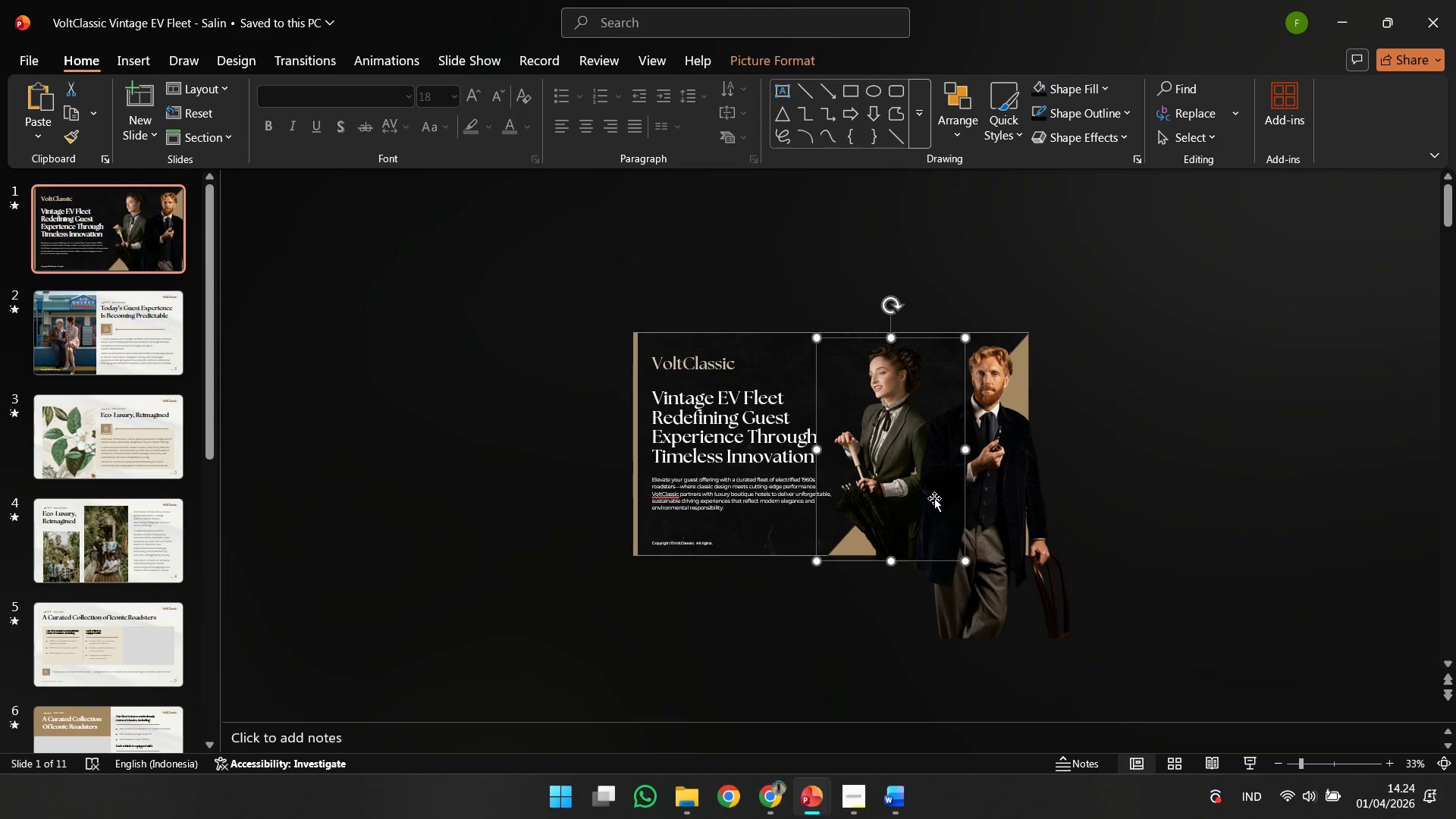 
hold_key(key=ArrowRight, duration=0.66)
 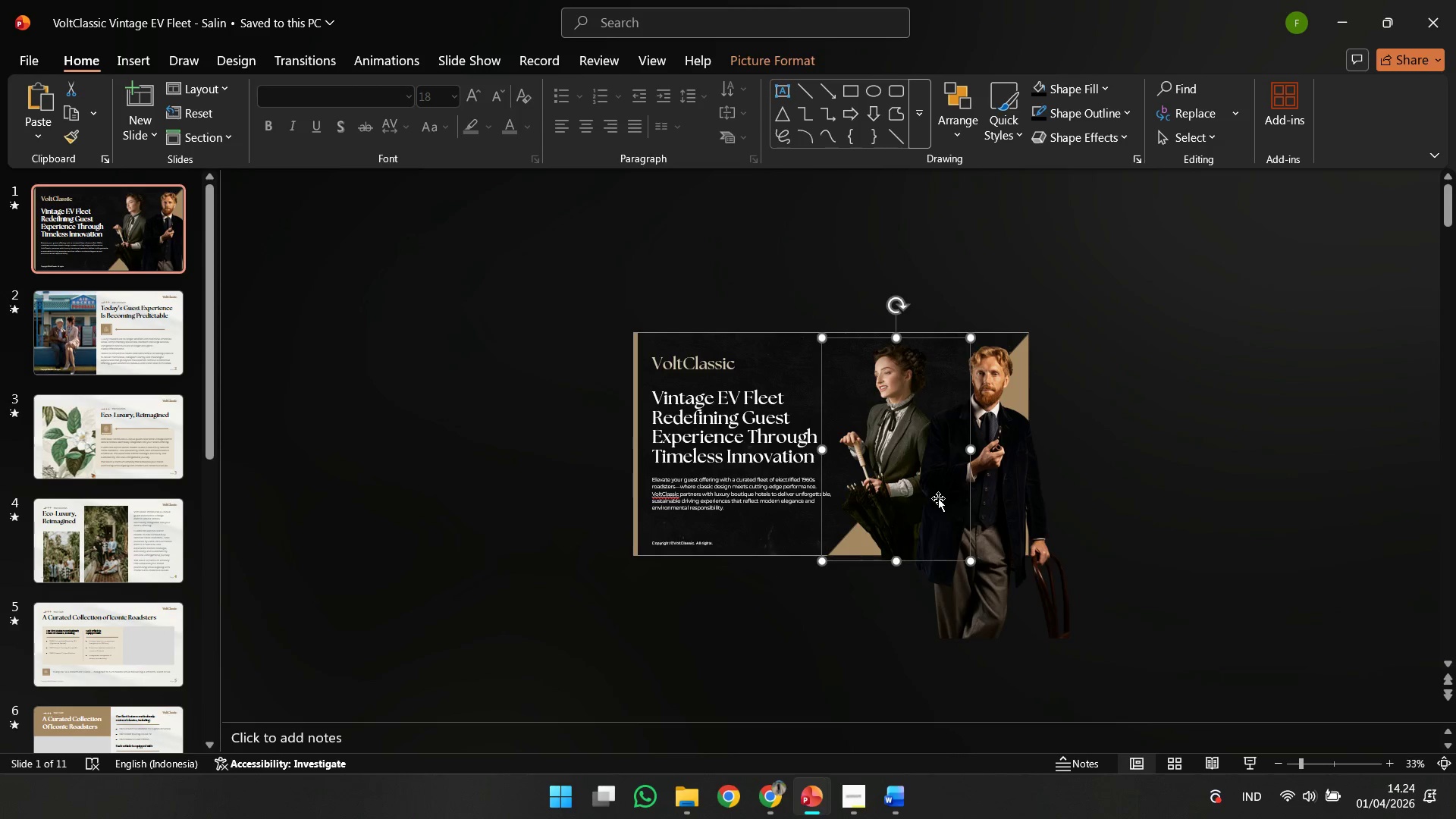 
key(ArrowRight)
 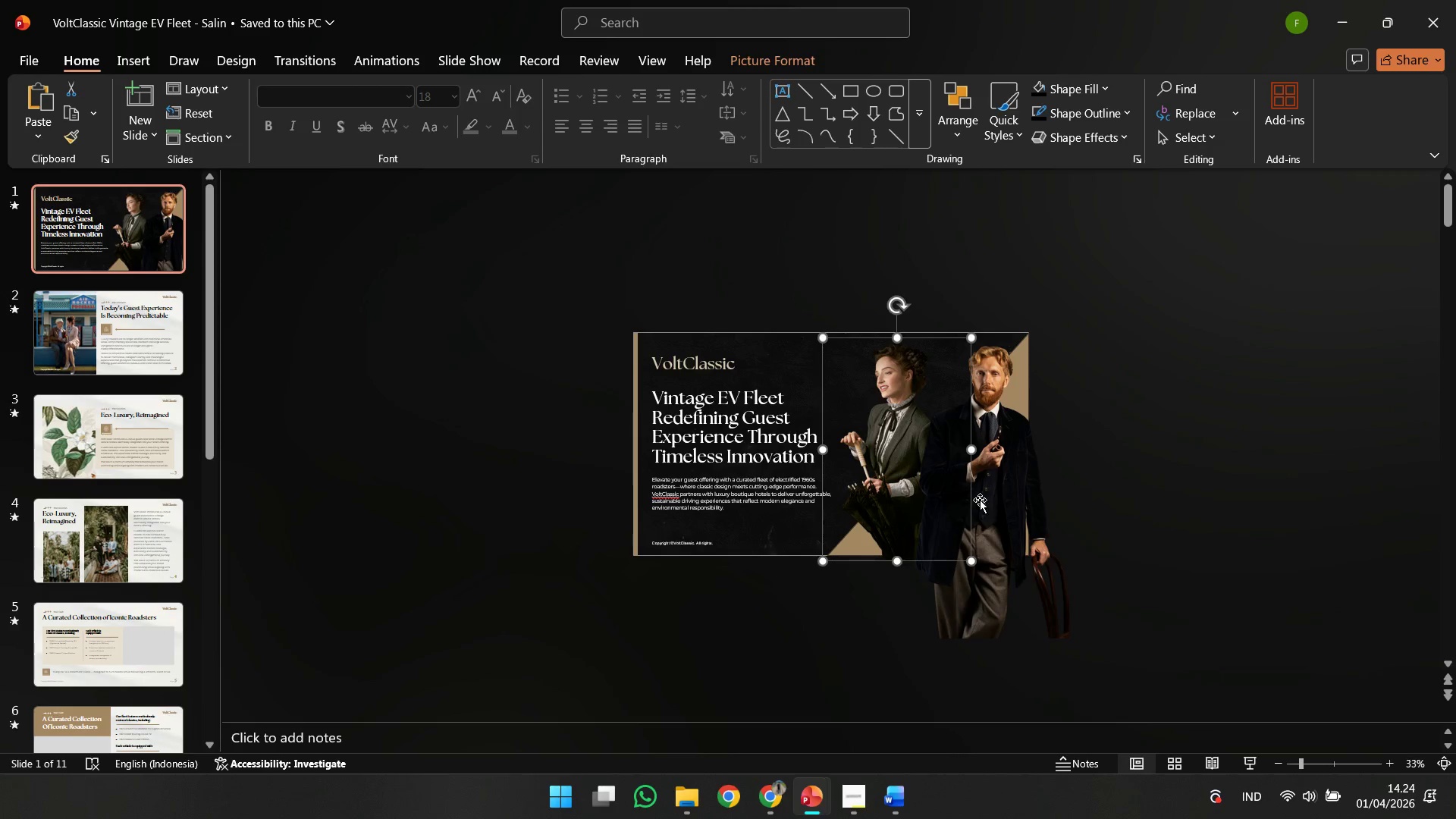 
key(ArrowRight)
 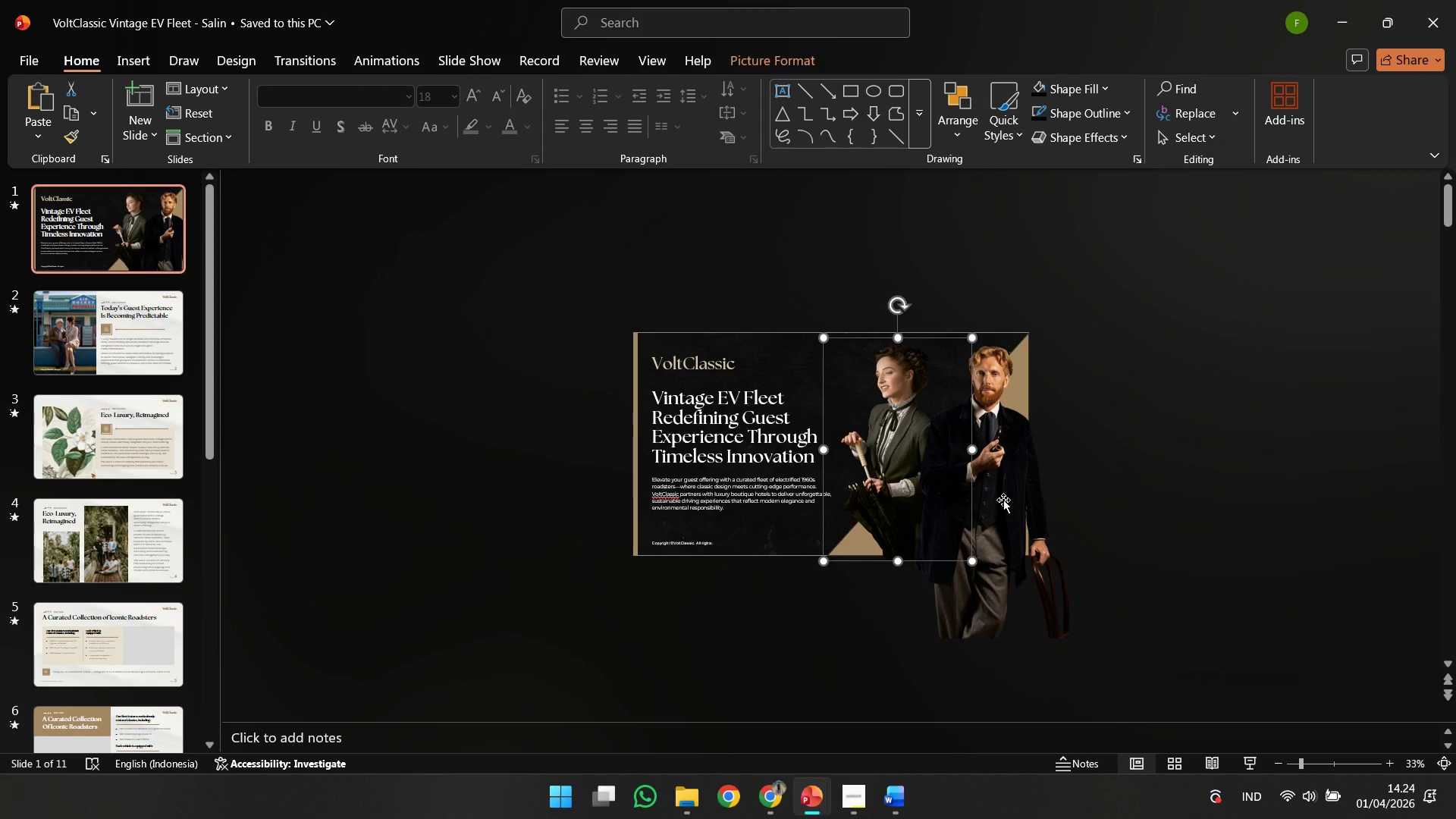 
hold_key(key=ShiftLeft, duration=0.83)
left_click([1003, 500])
 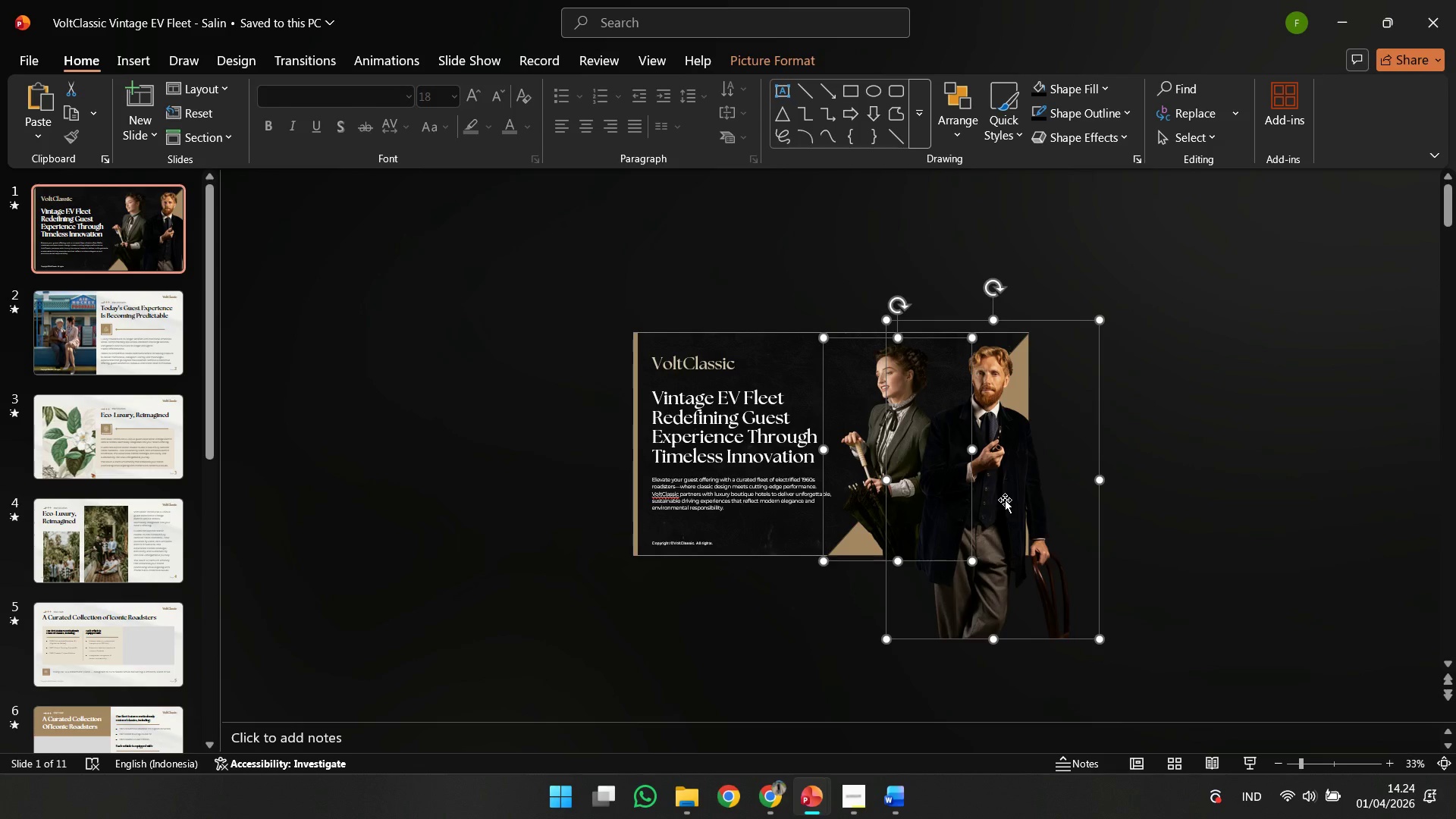 
hold_key(key=ArrowLeft, duration=0.78)
 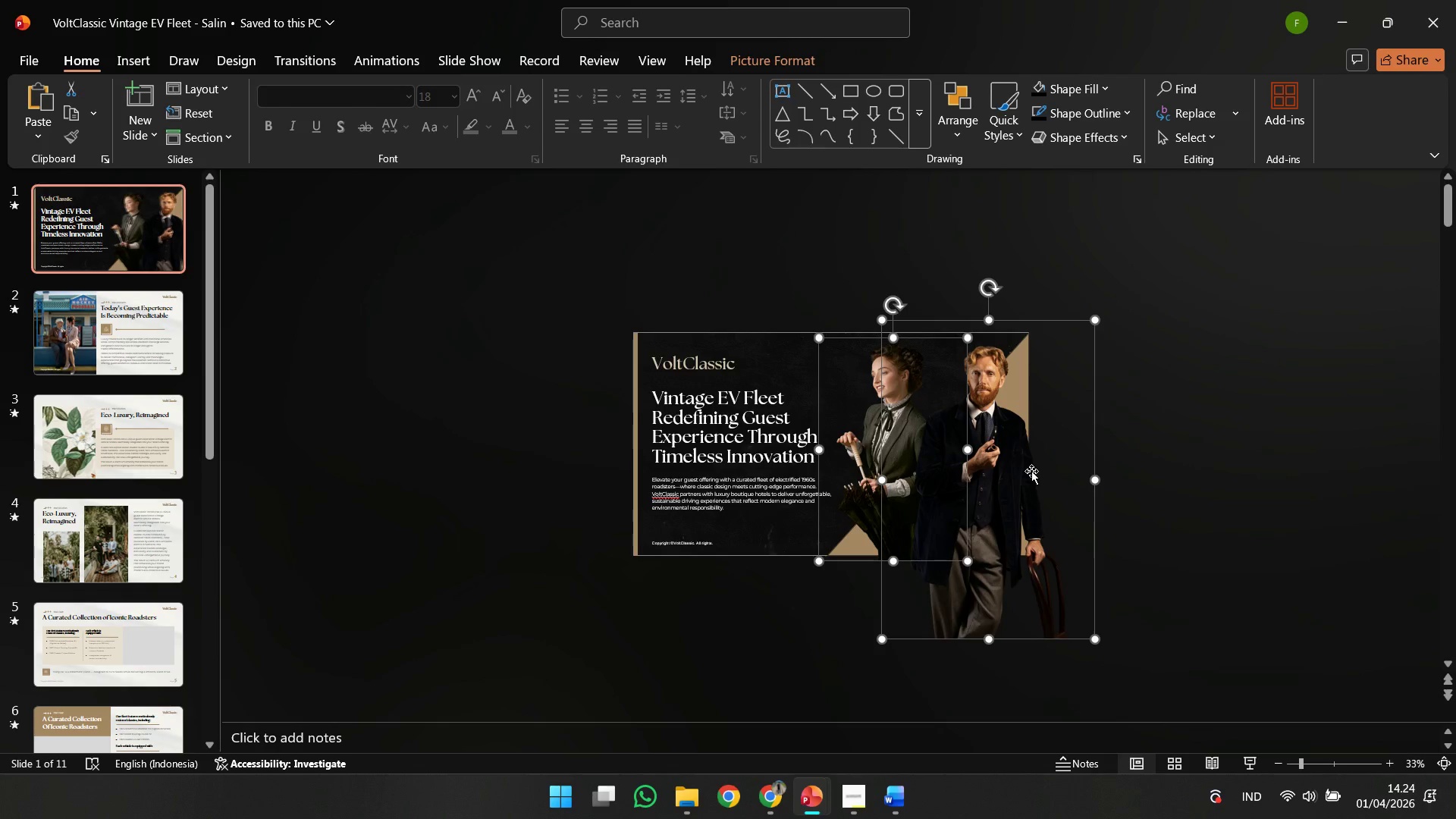 
key(ArrowRight)
 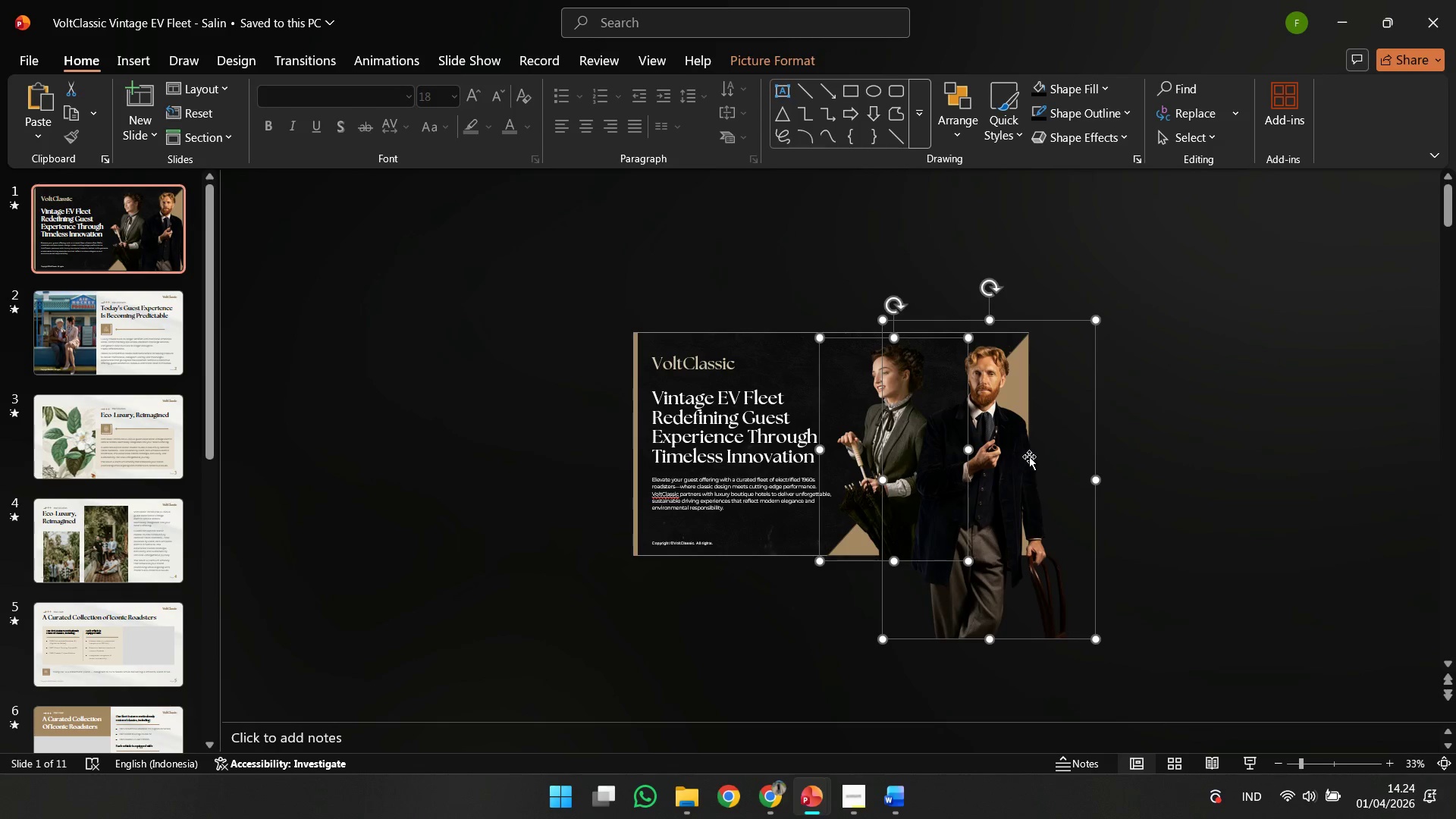 
key(ArrowRight)
 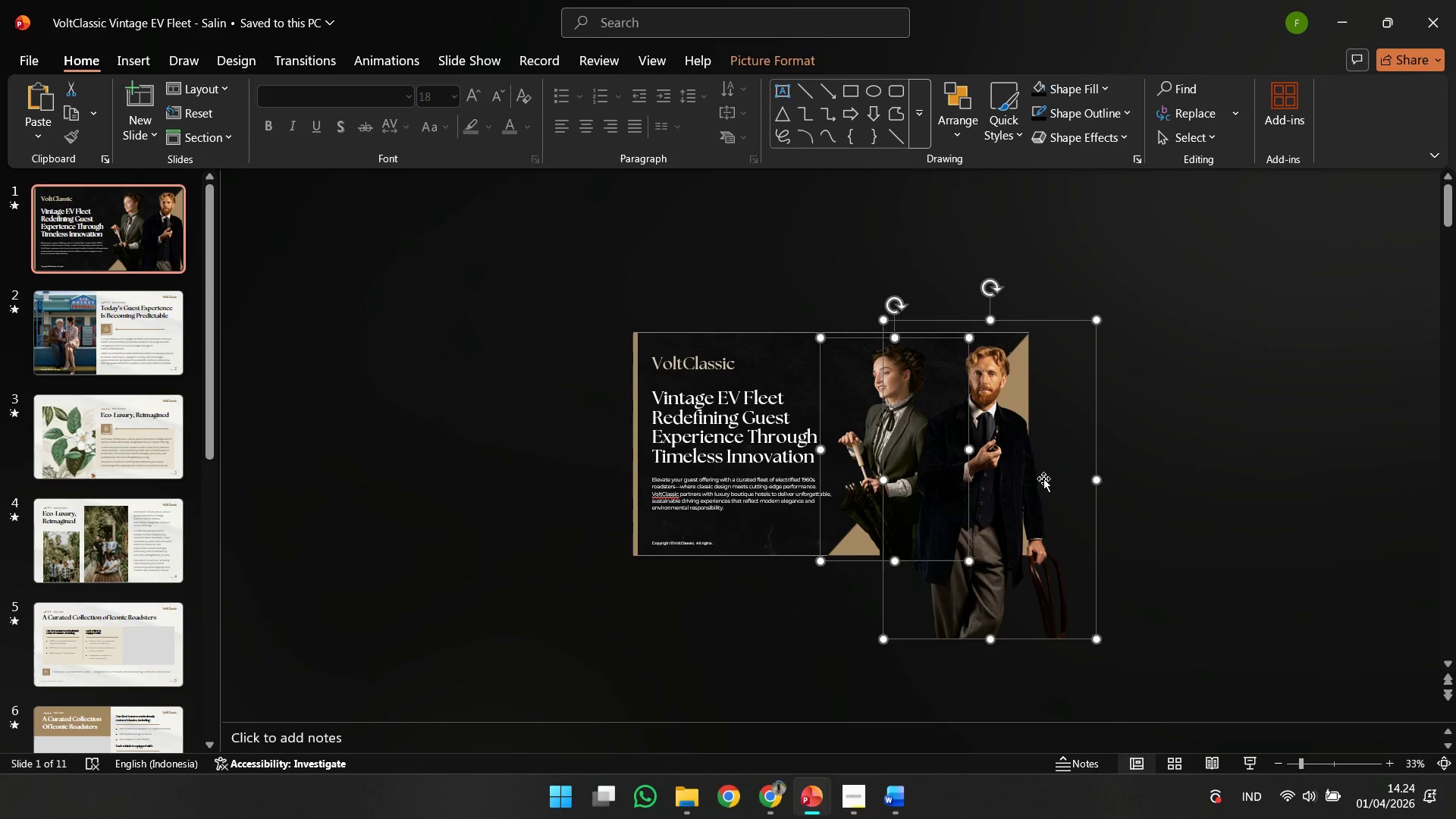 
key(ArrowLeft)
 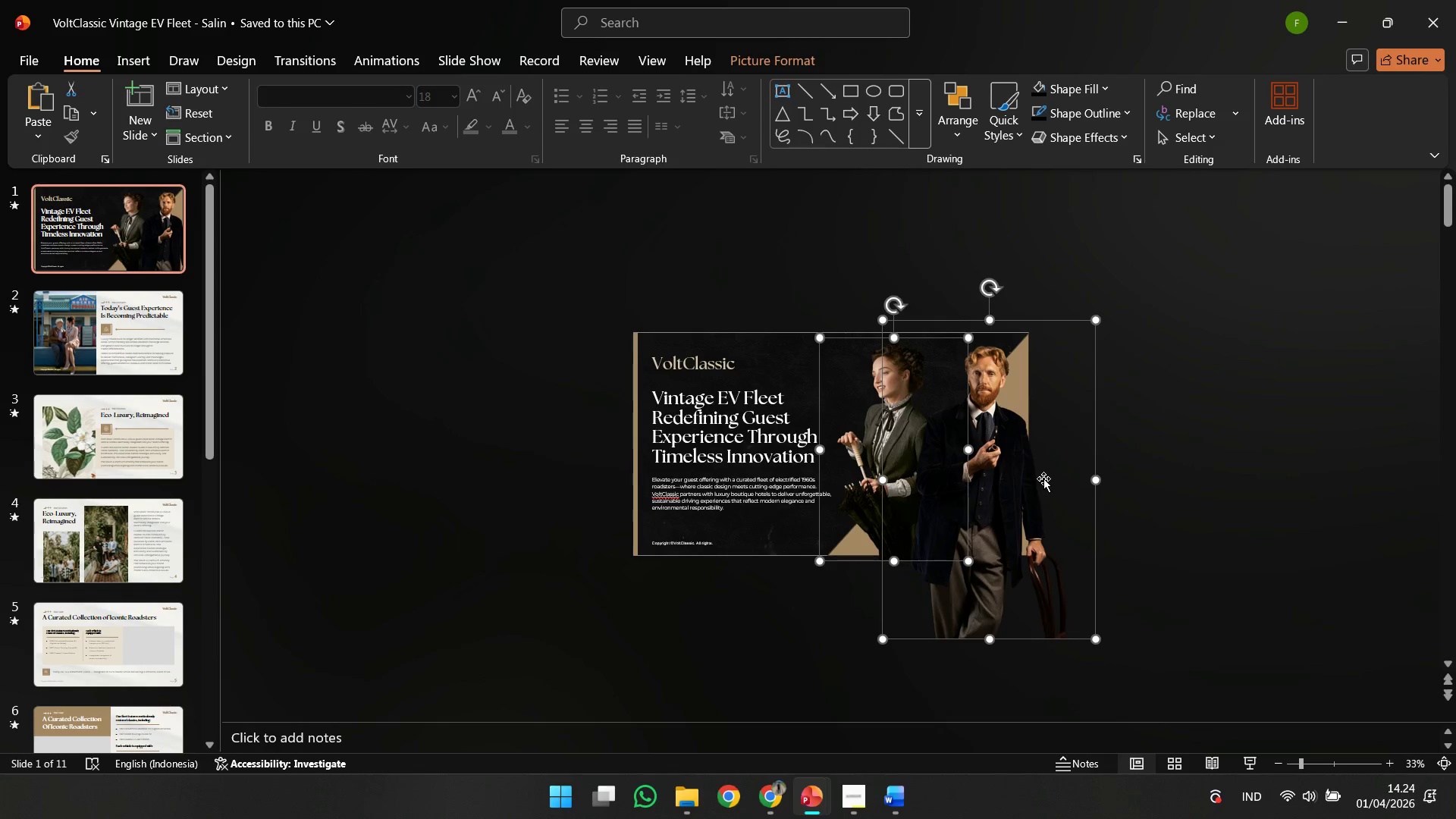 
key(ArrowLeft)
 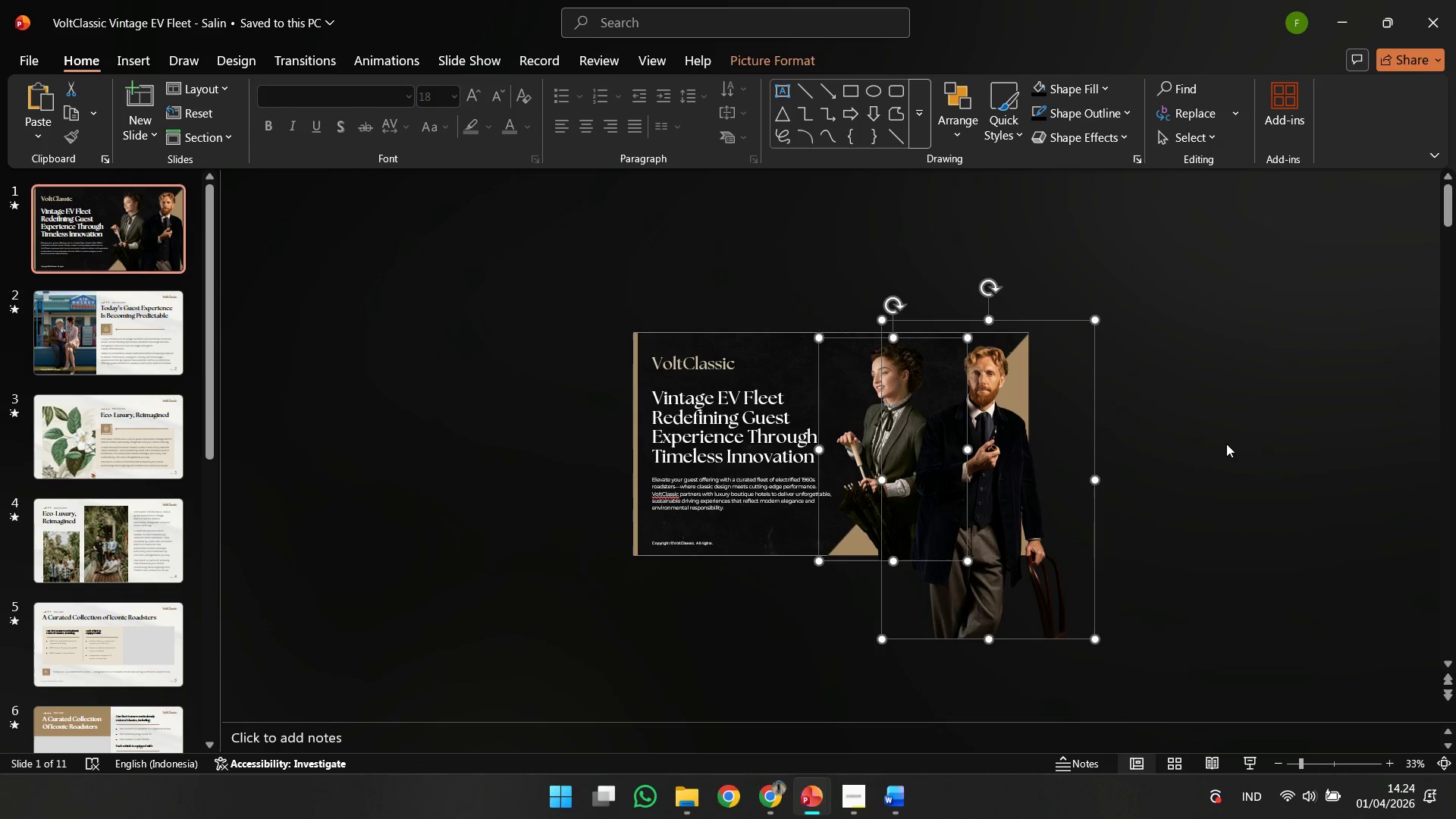 
left_click([1226, 444])
 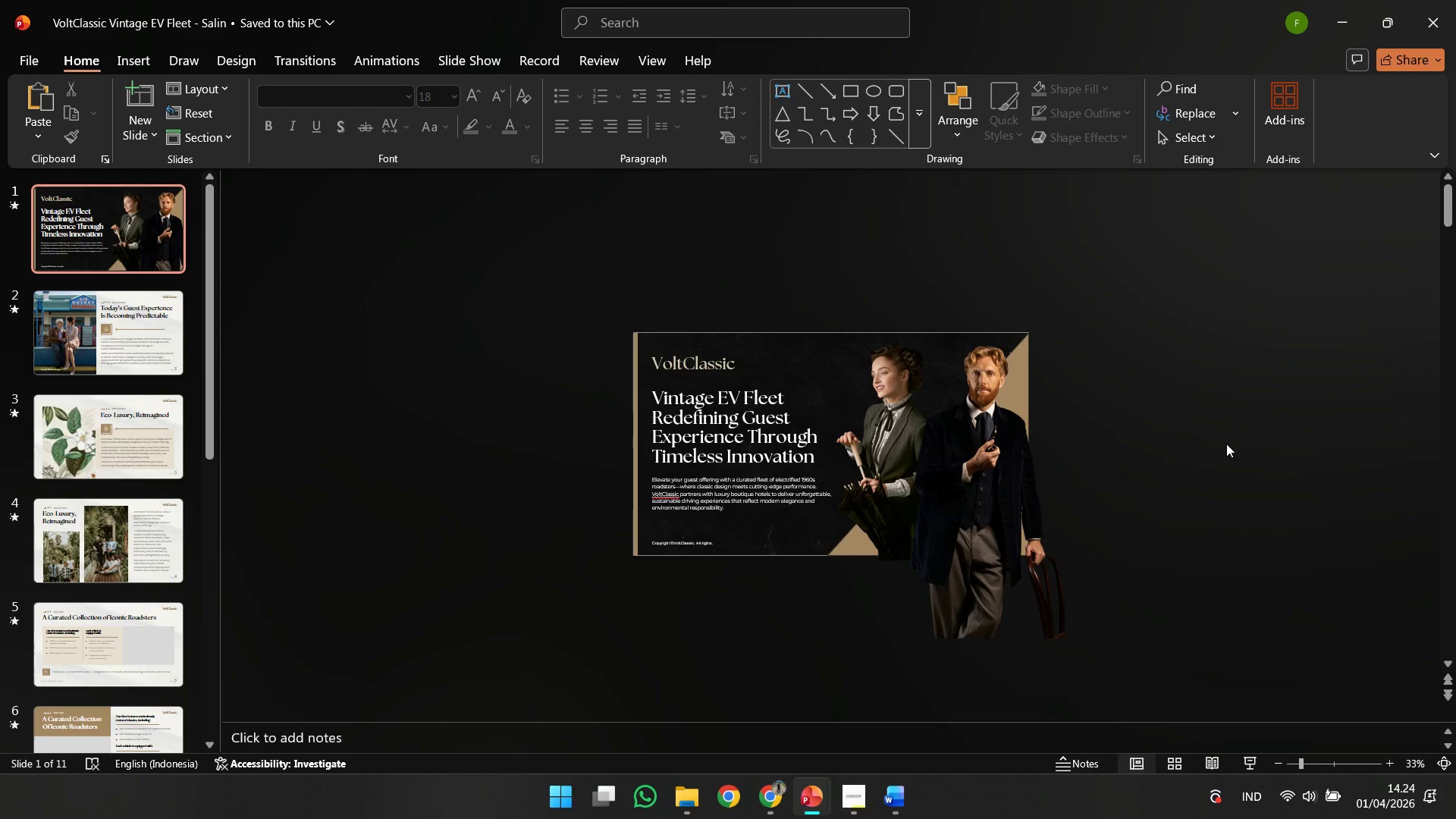 
hold_key(key=VolumeUp, duration=0.8)
 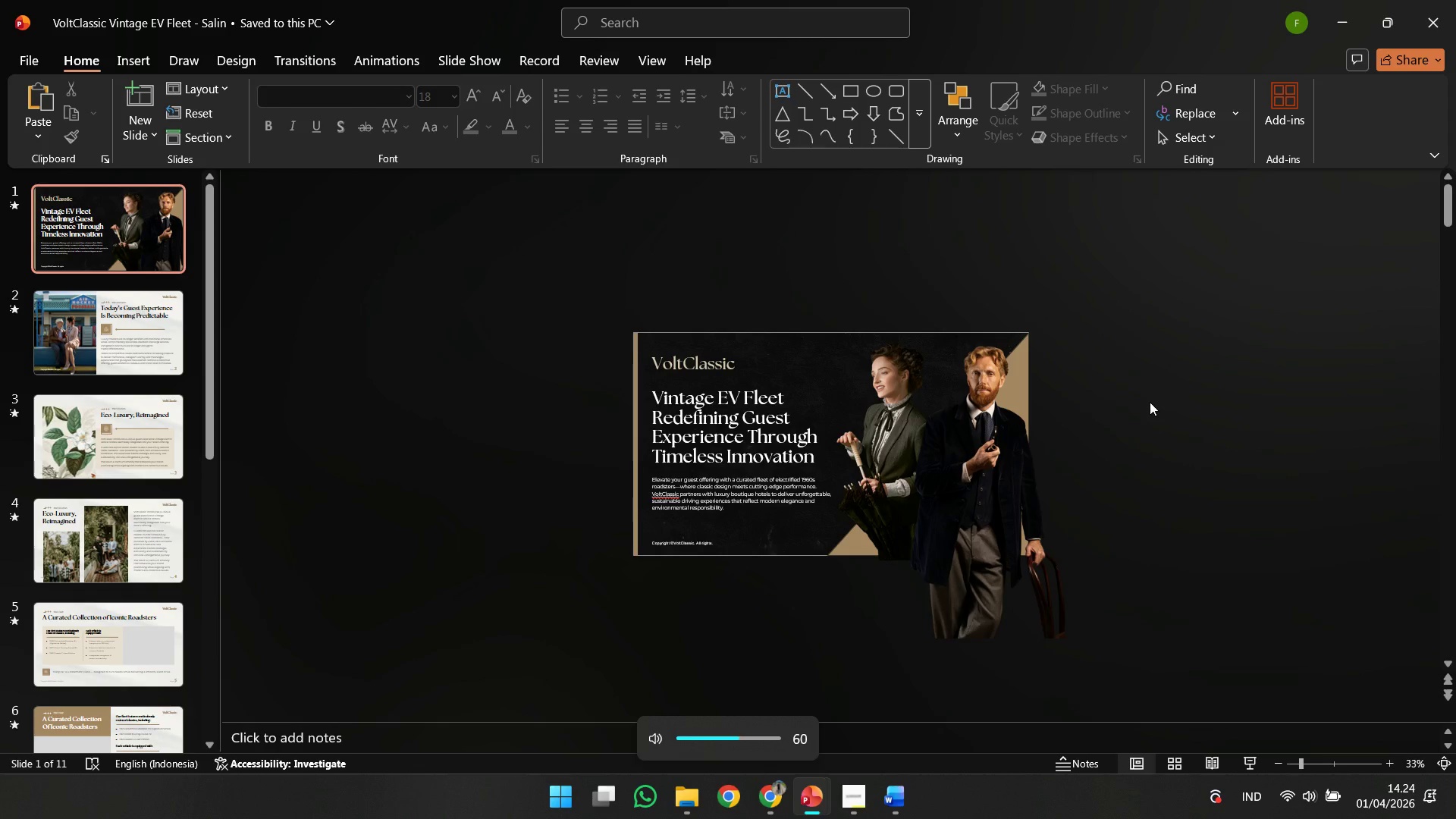 
key(VolumeDown)
 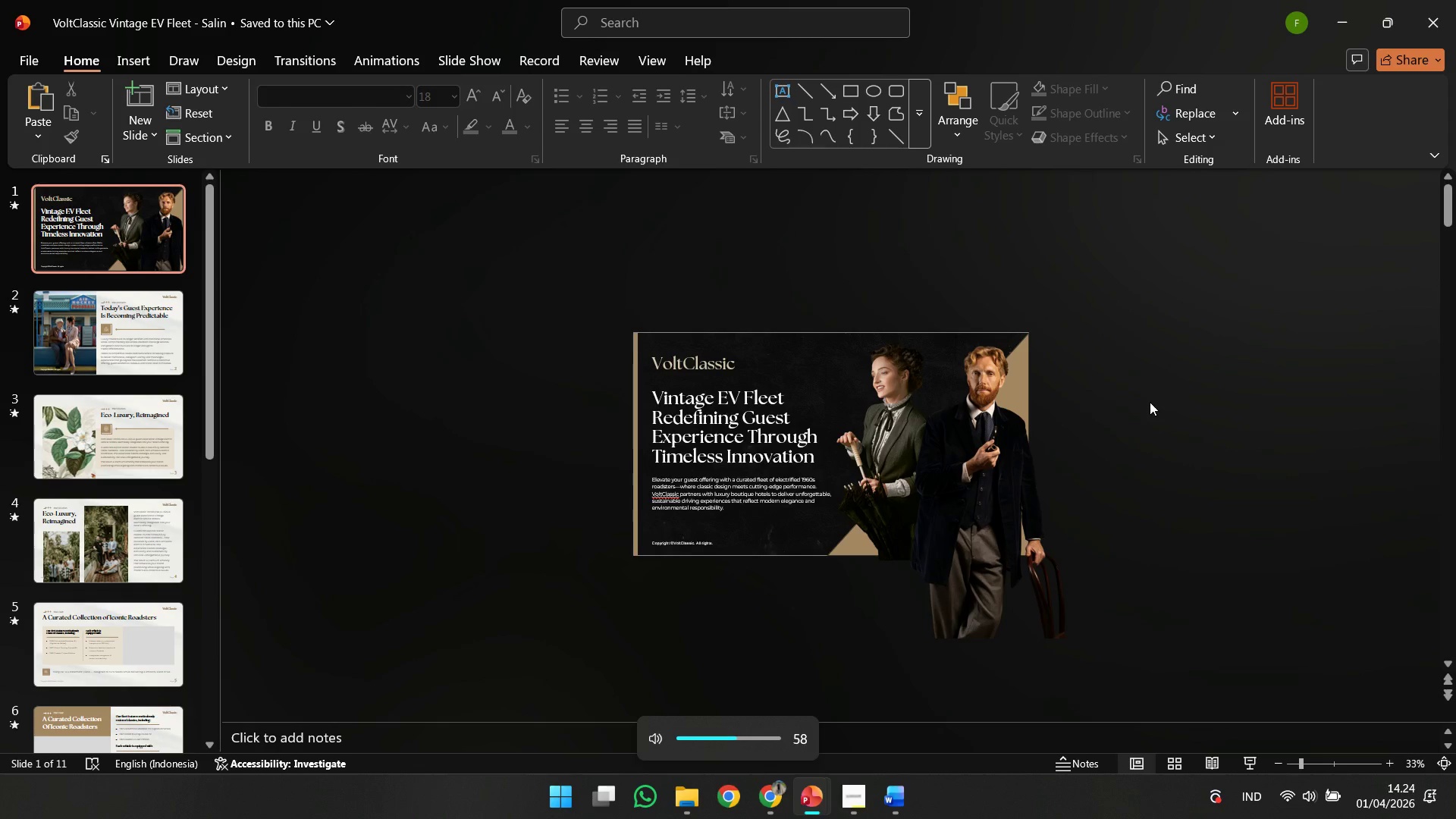 
key(VolumeDown)
 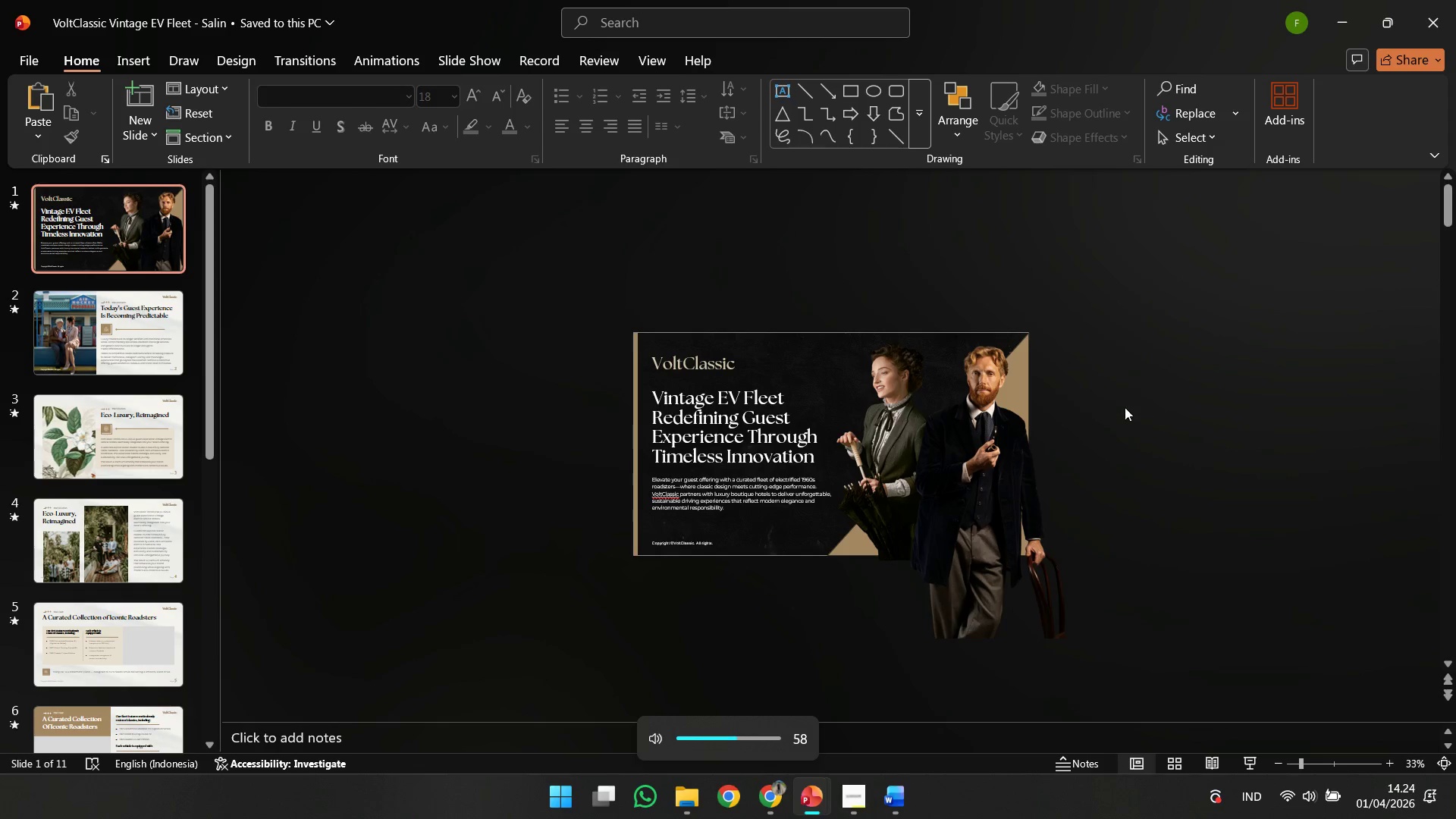 
key(VolumeDown)
 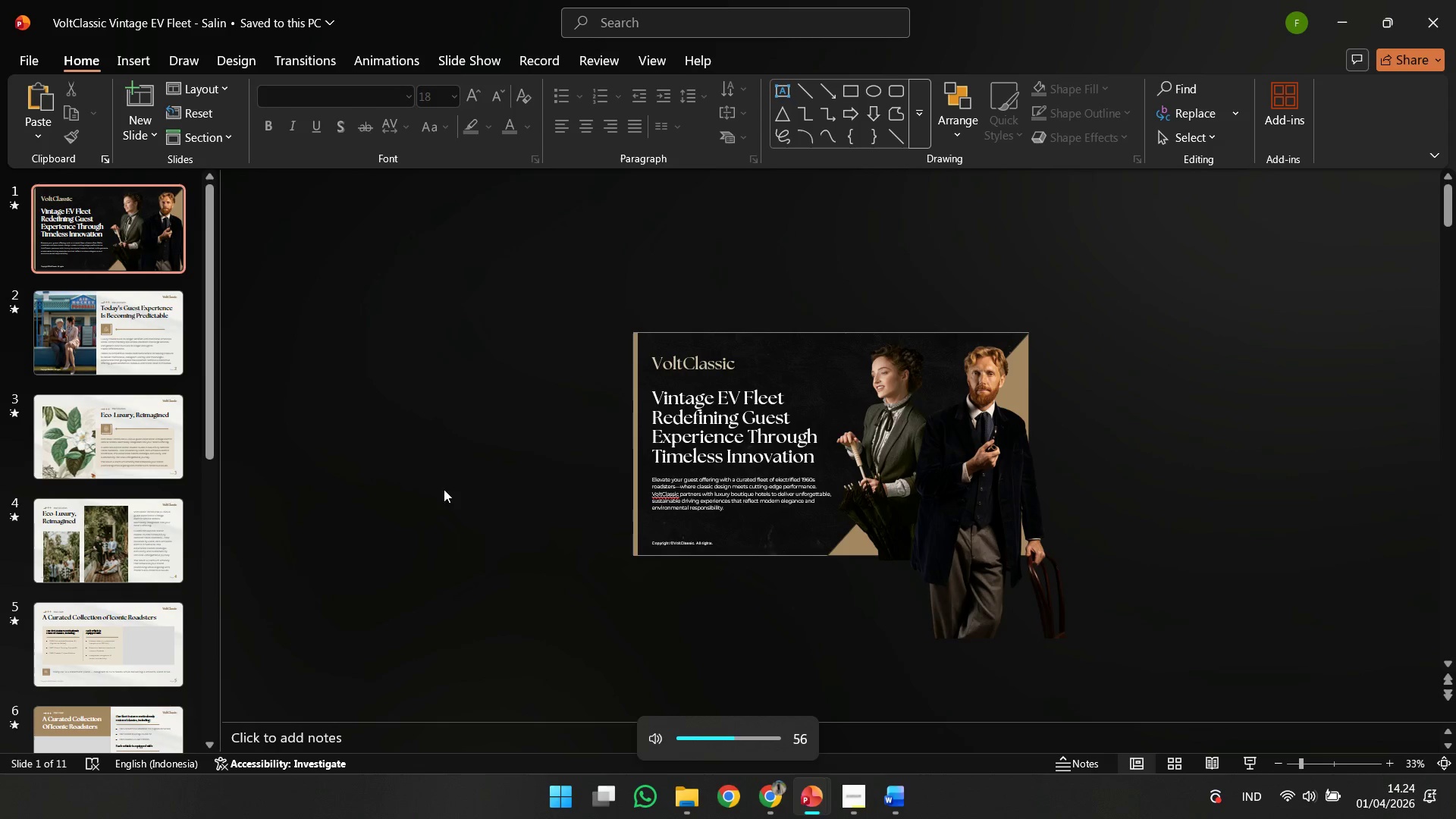 
key(VolumeDown)
 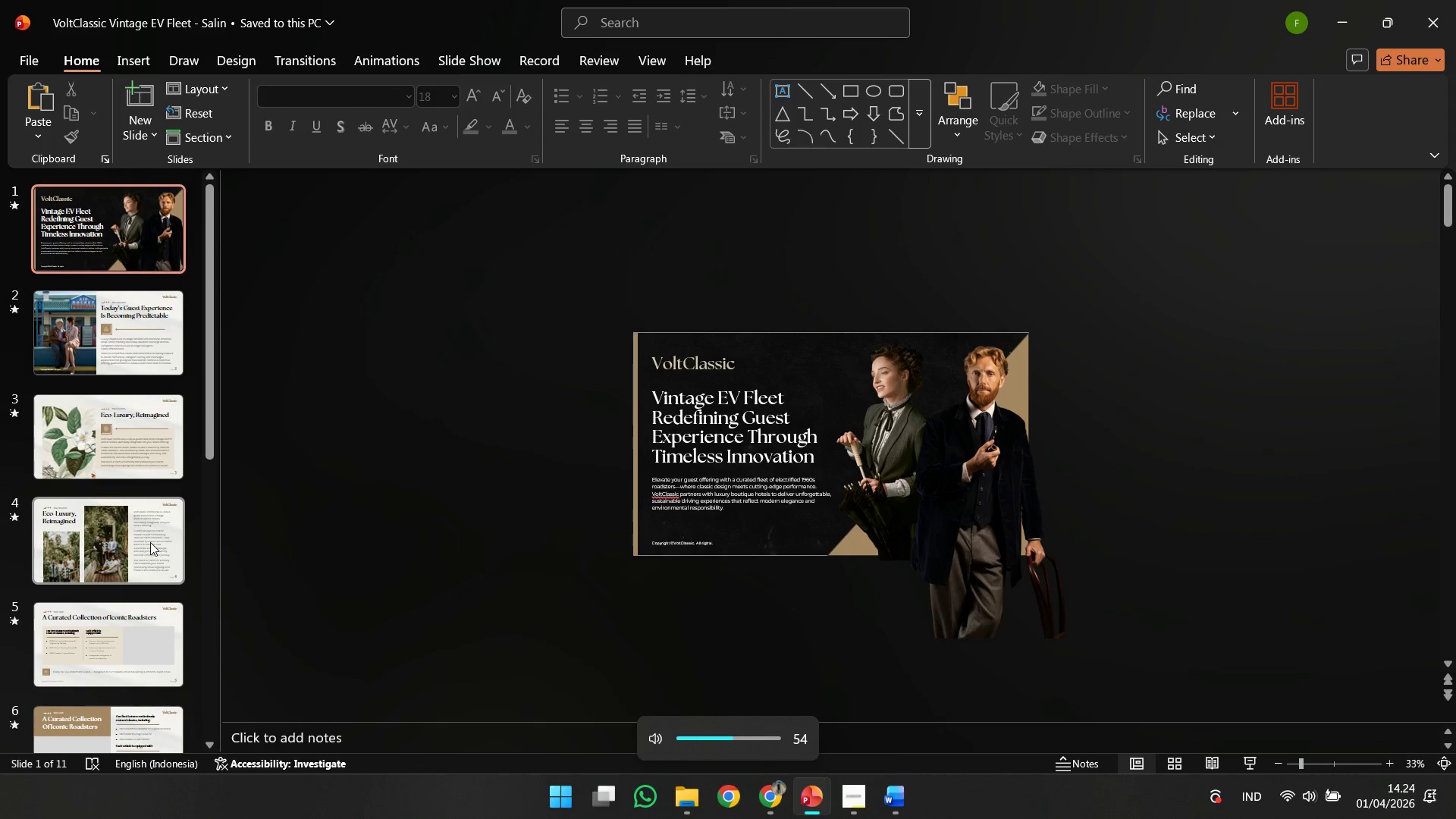 
scroll: coordinate [152, 543], scroll_direction: down, amount: 3.0
 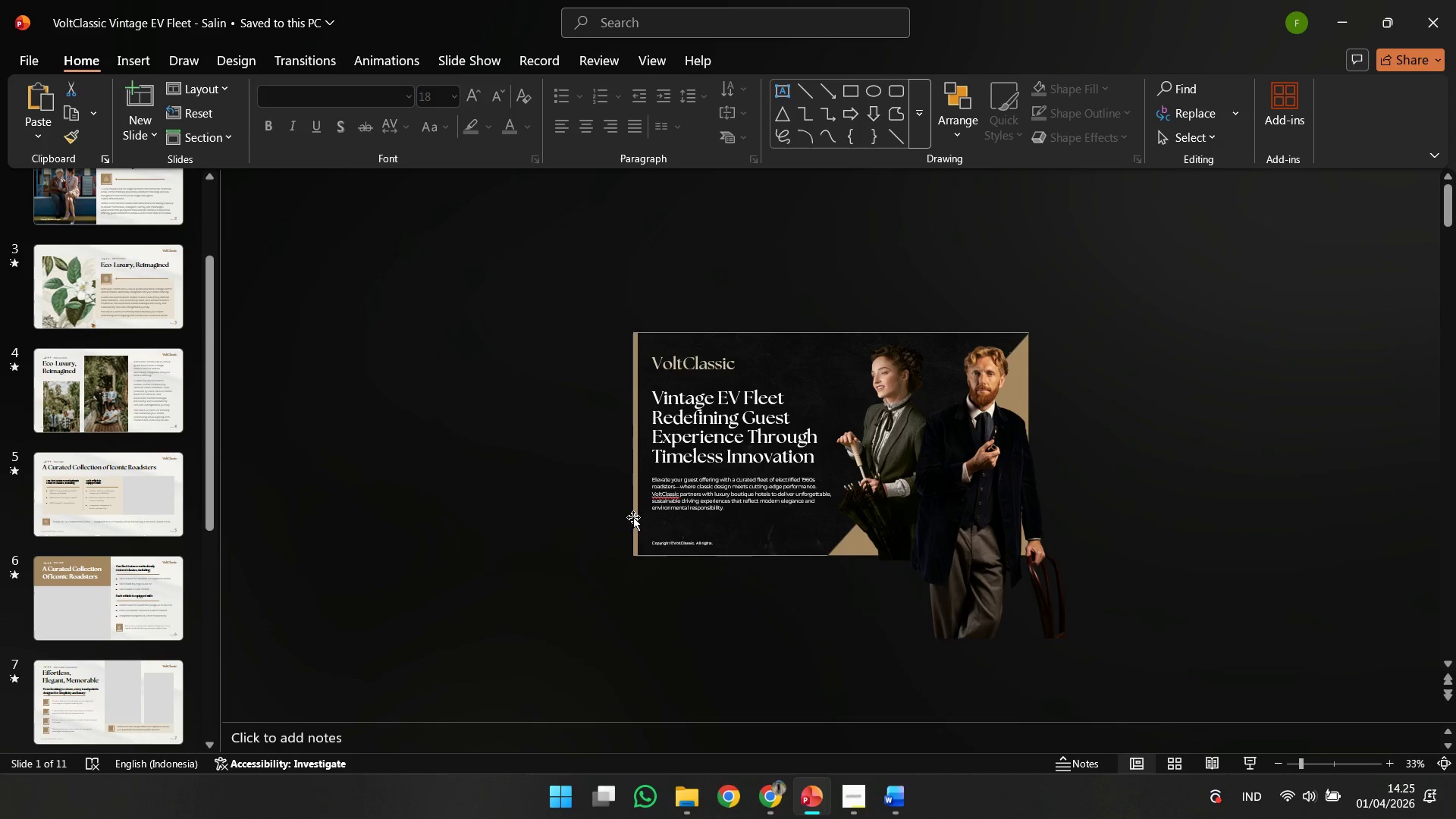 
left_click([632, 526])
 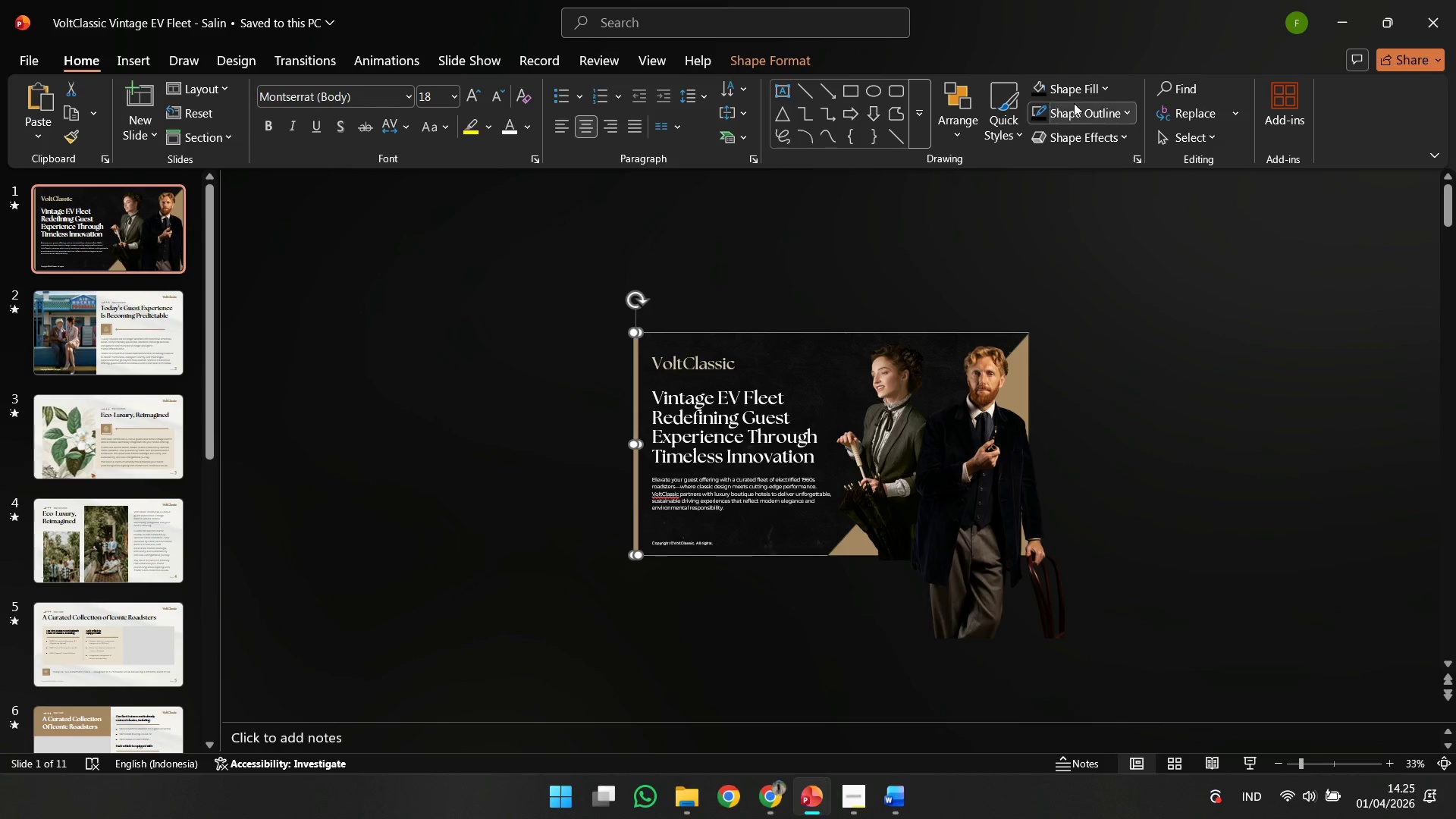 
left_click([1081, 101])
 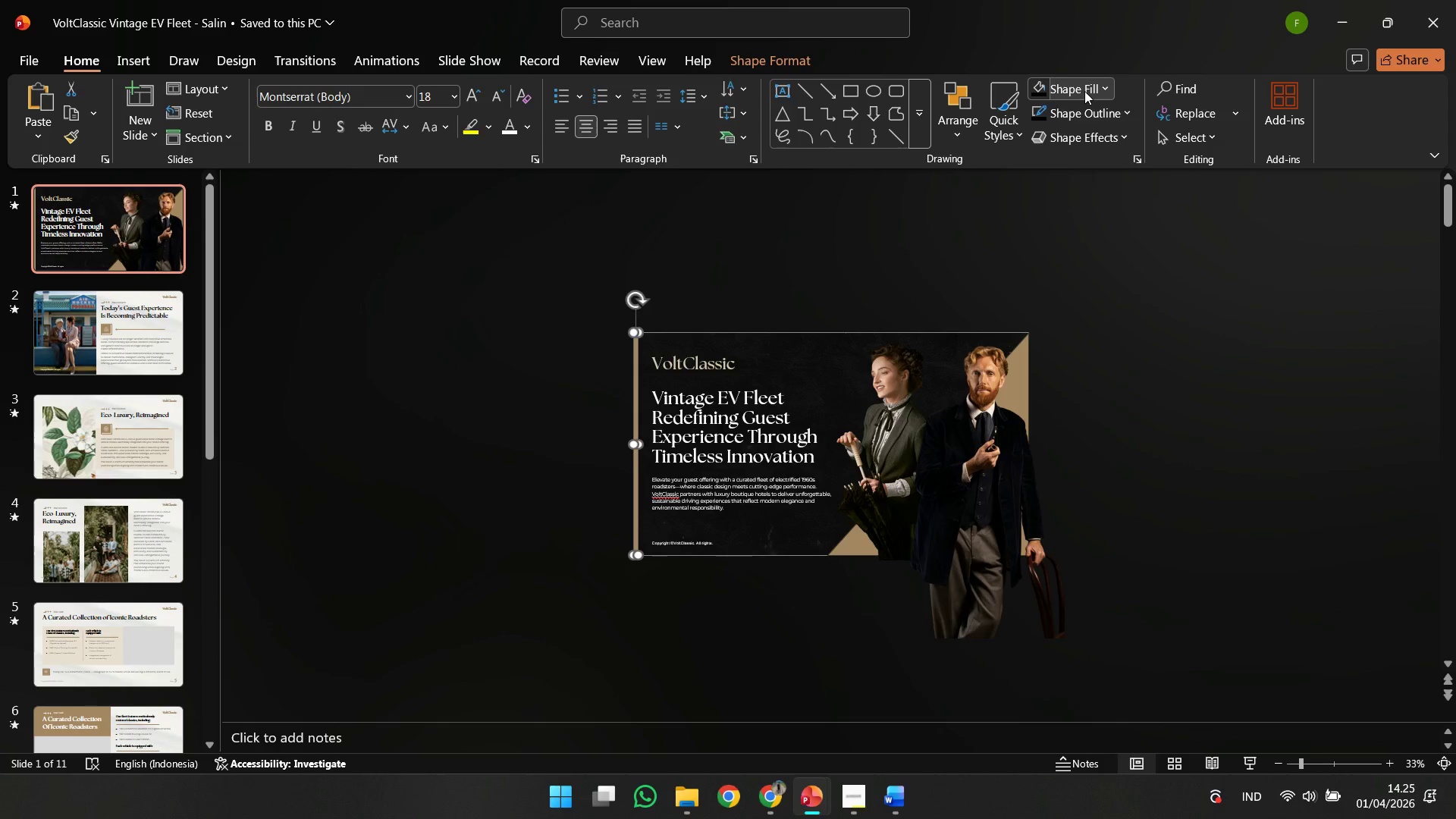 
left_click([1084, 91])
 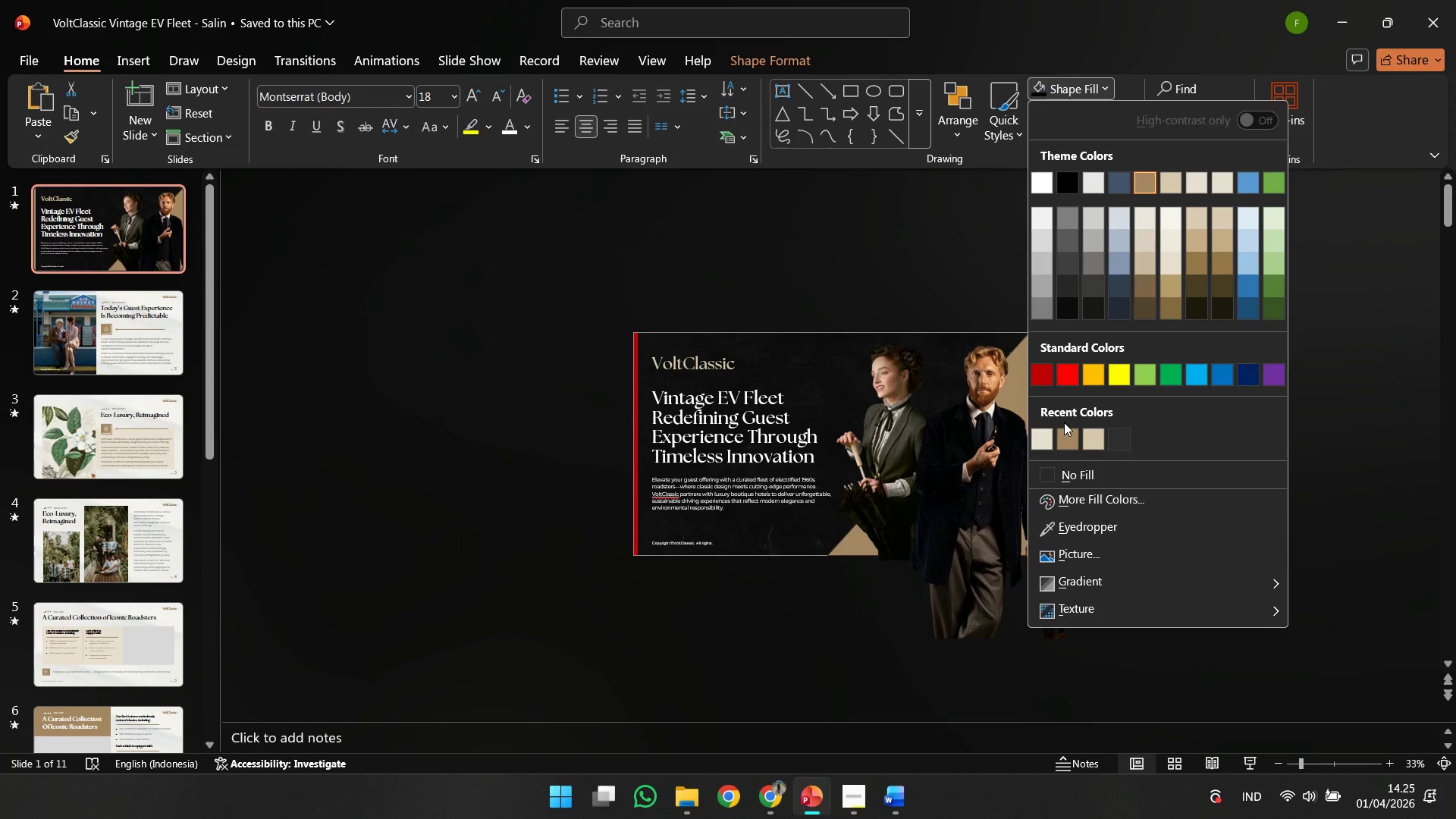 
mouse_move([1048, 440])
 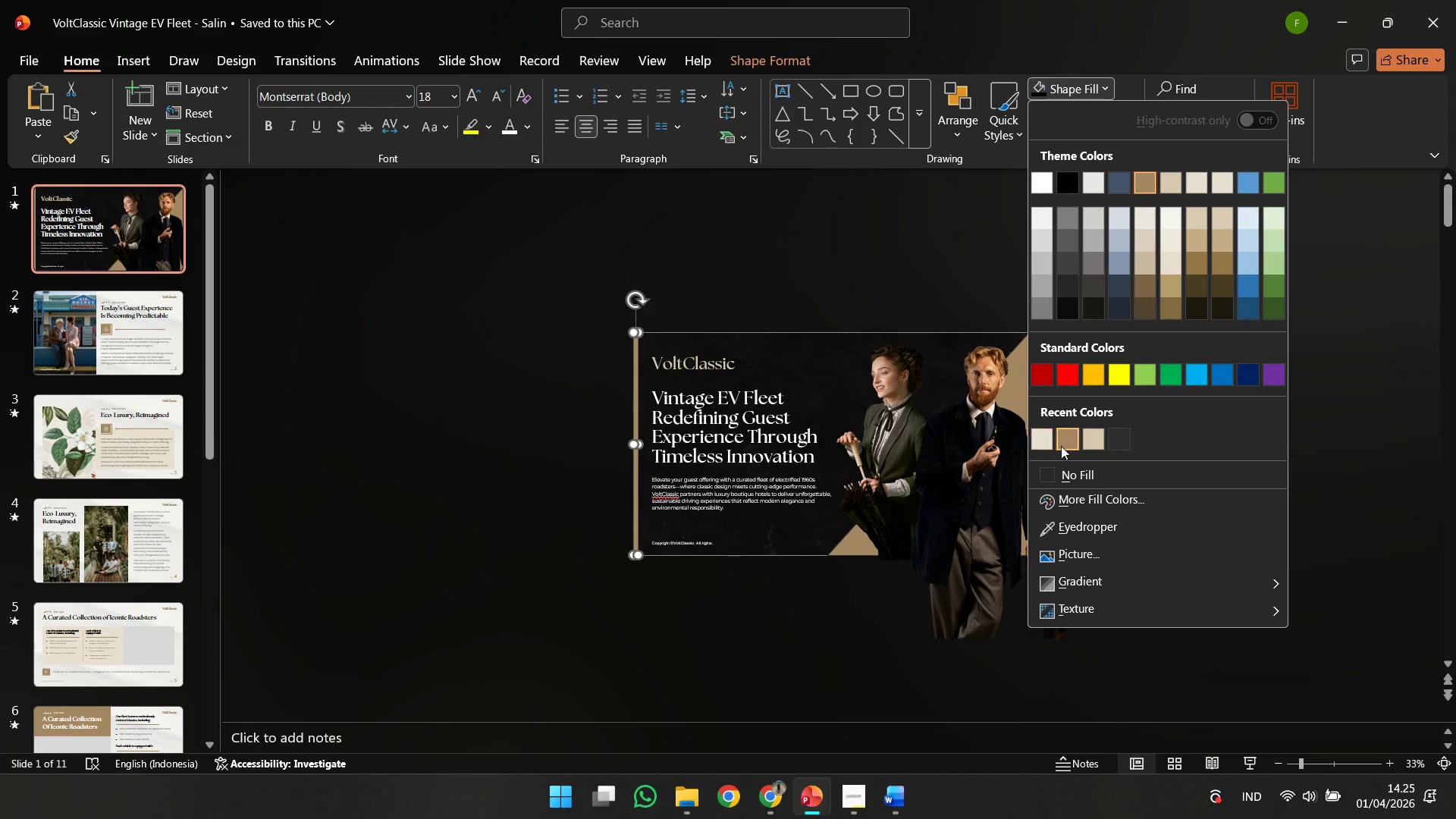 
left_click([1062, 447])
 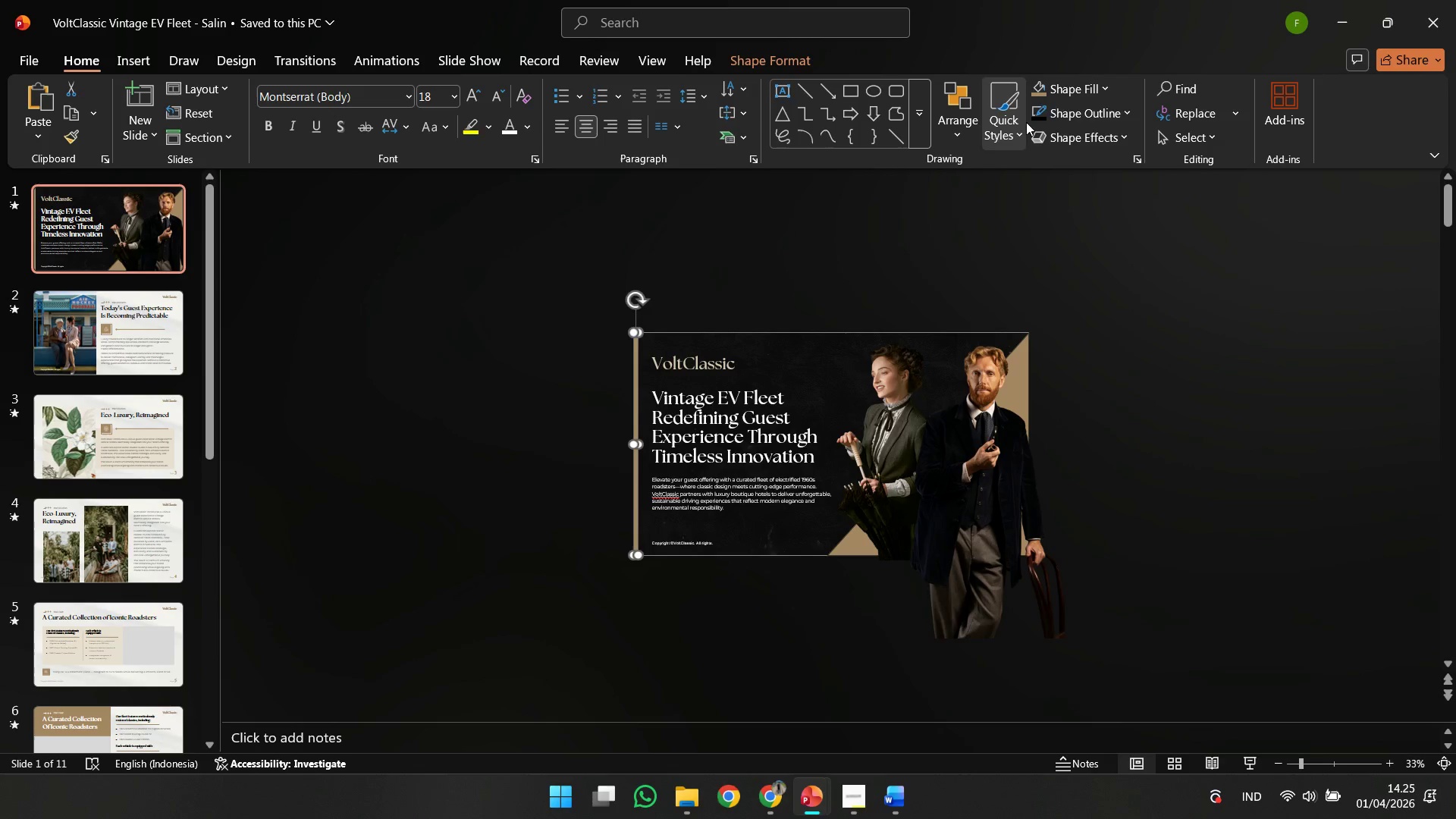 
left_click([1071, 89])
 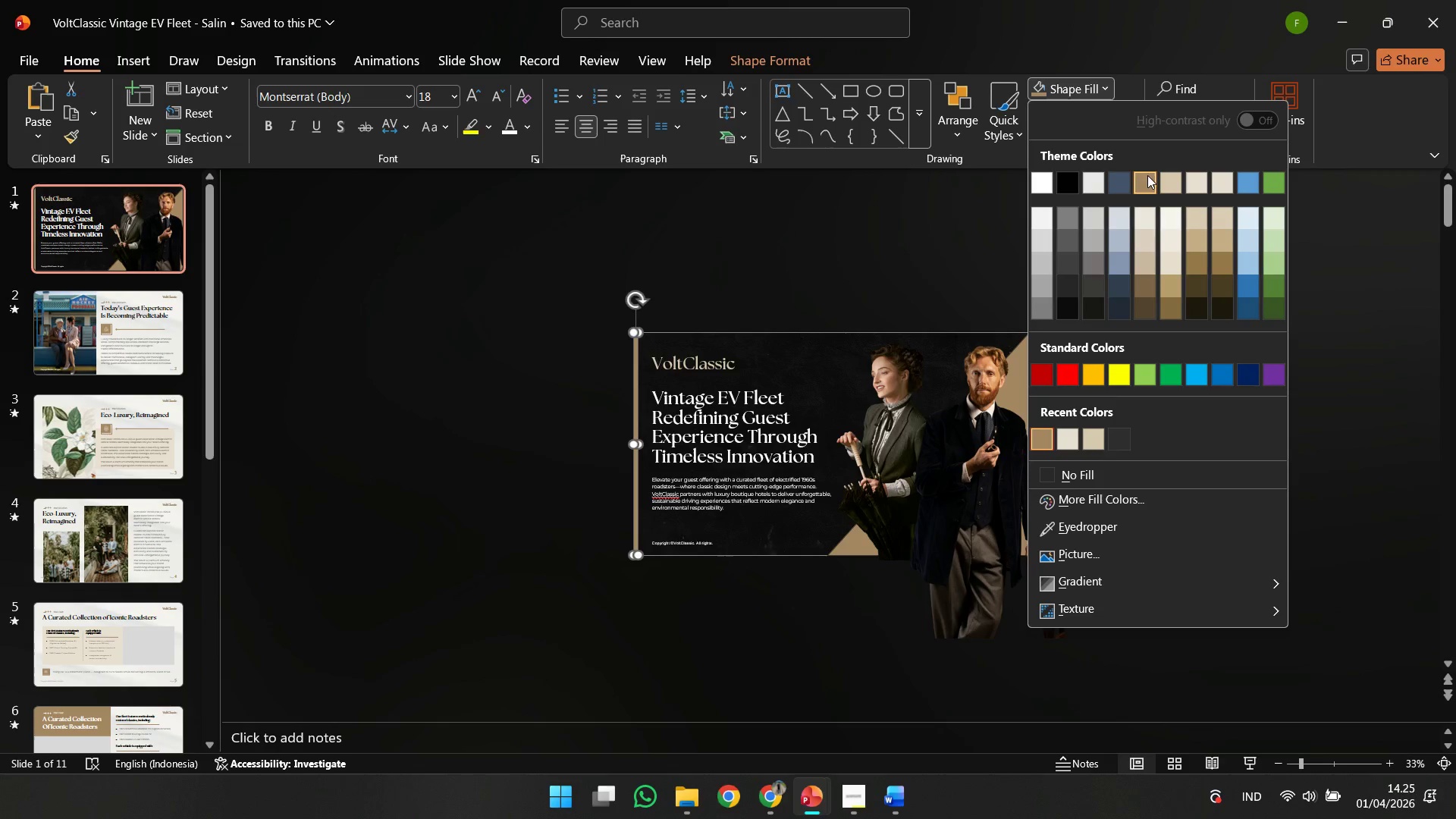 
left_click([1147, 181])
 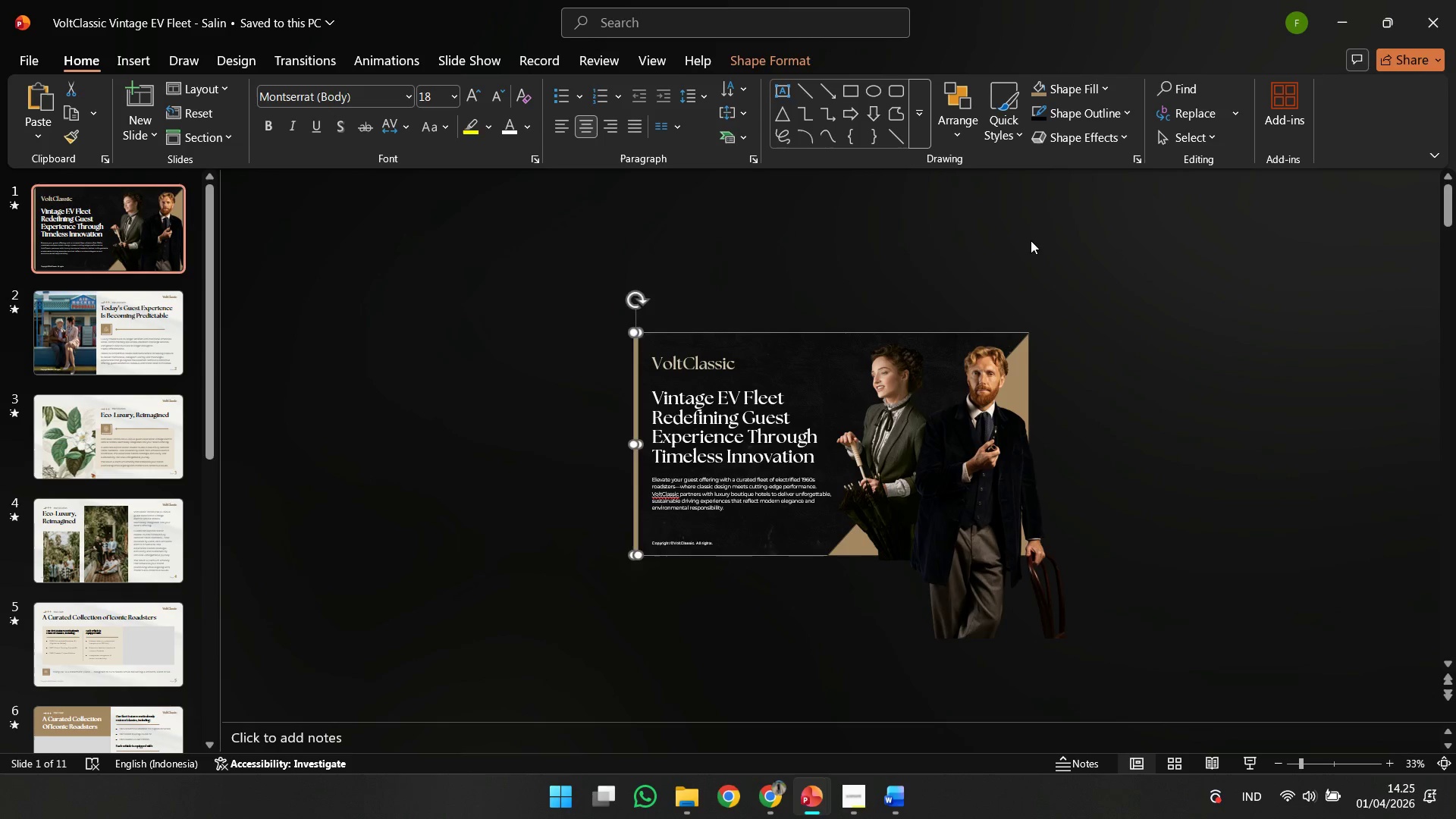 
left_click([1031, 240])
 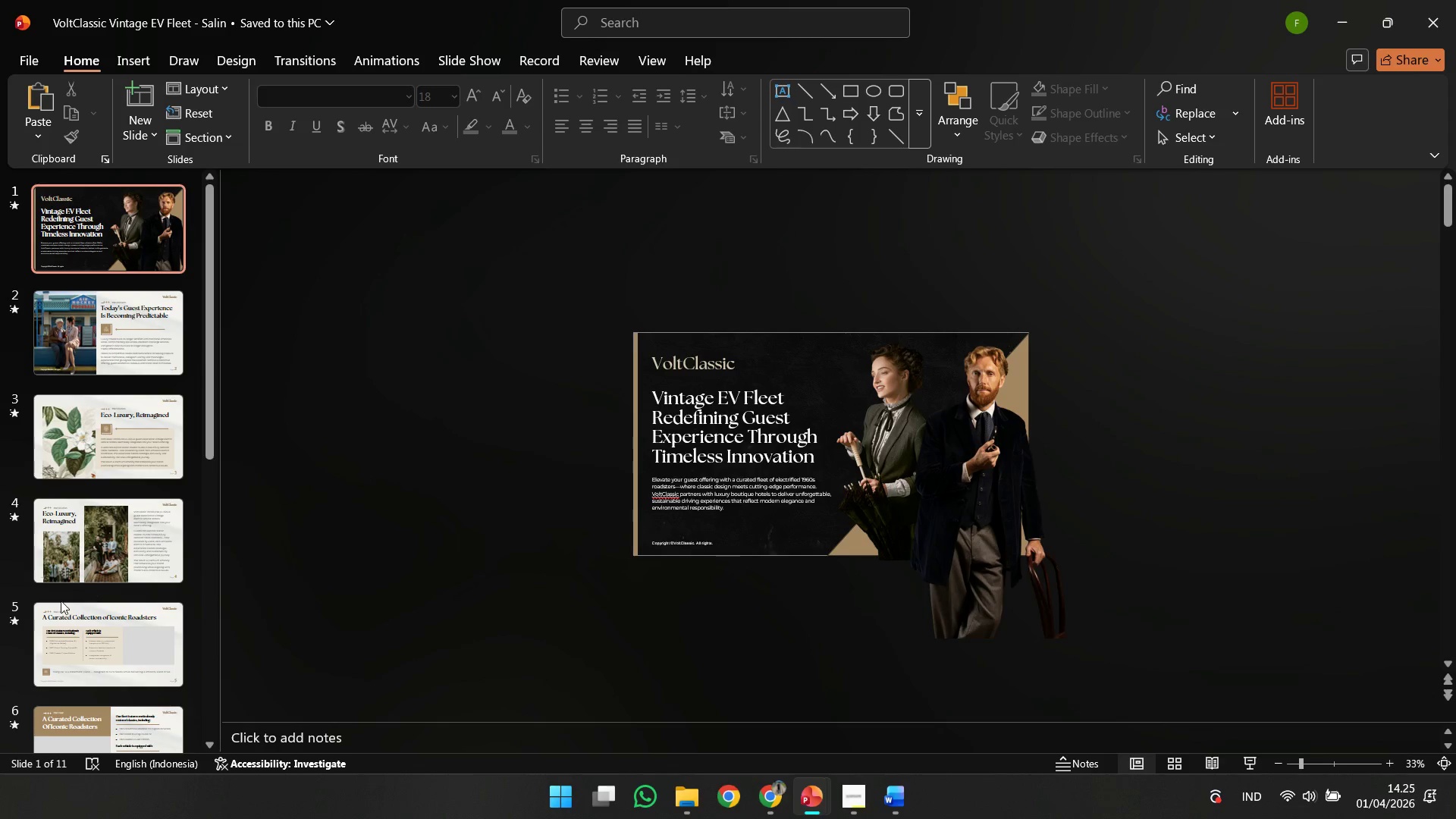 
scroll: coordinate [133, 604], scroll_direction: down, amount: 13.0
 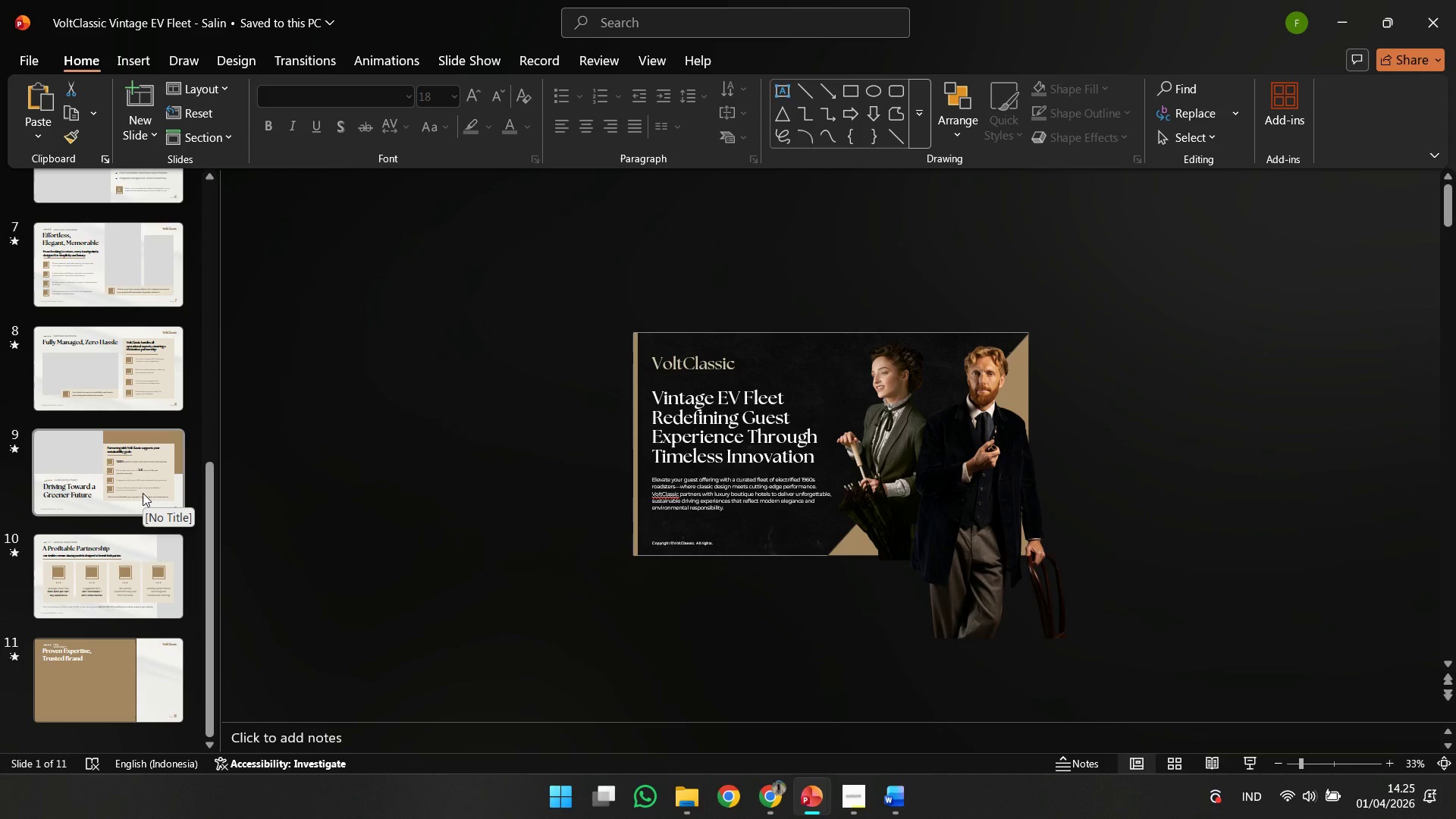 
scroll: coordinate [143, 493], scroll_direction: up, amount: 10.0
 